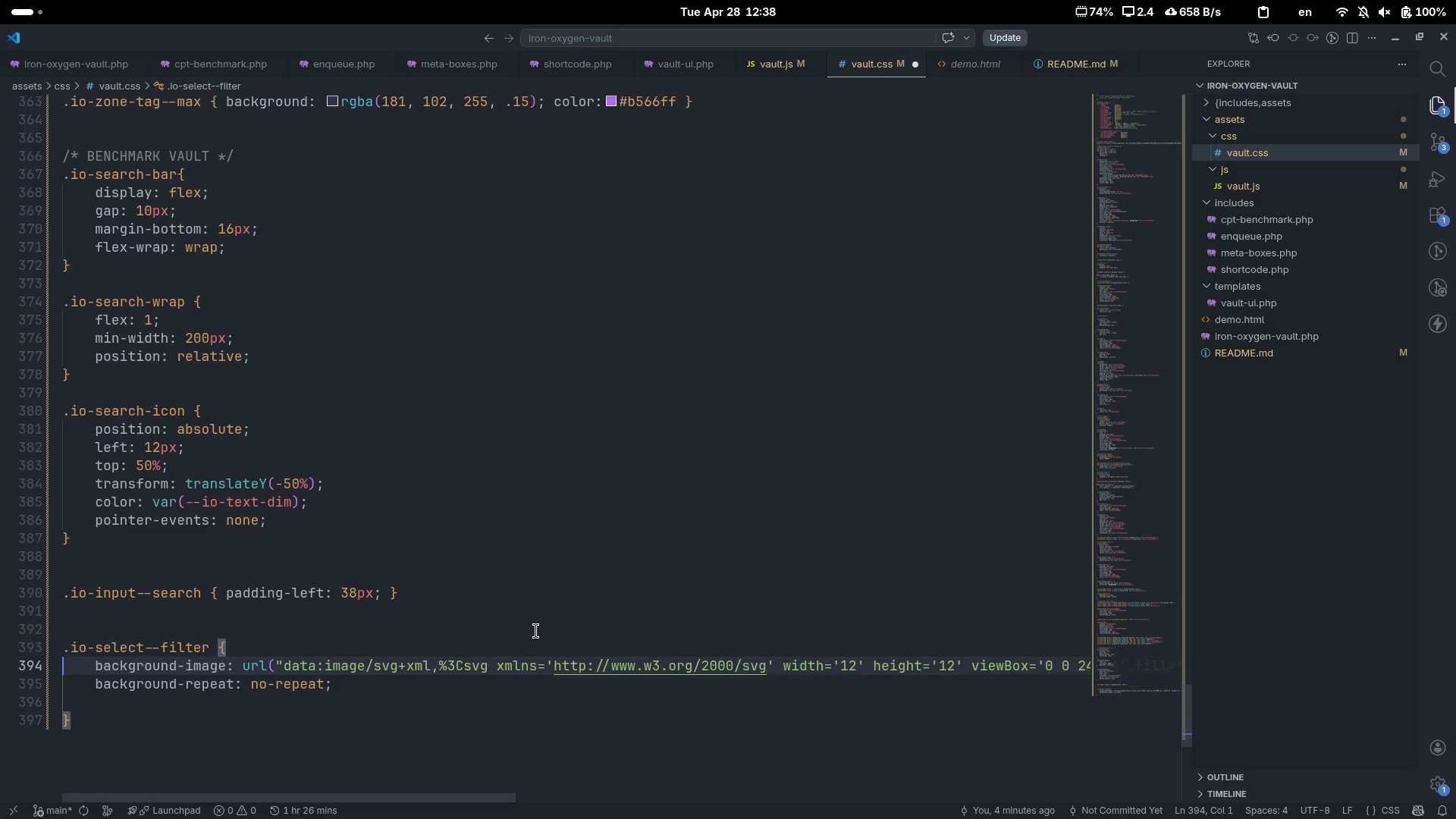 
key(ArrowDown)
 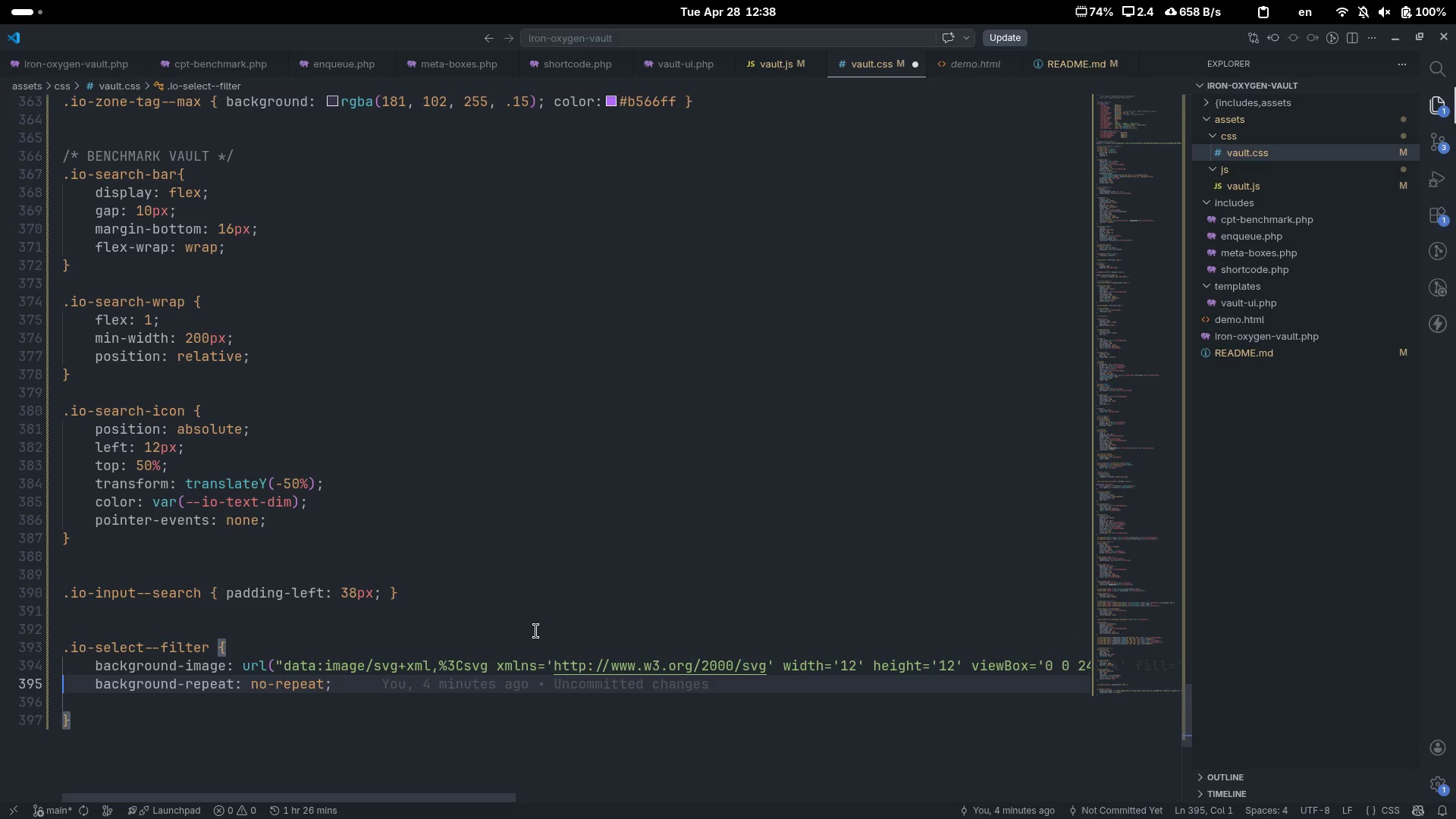 
key(ArrowDown)
 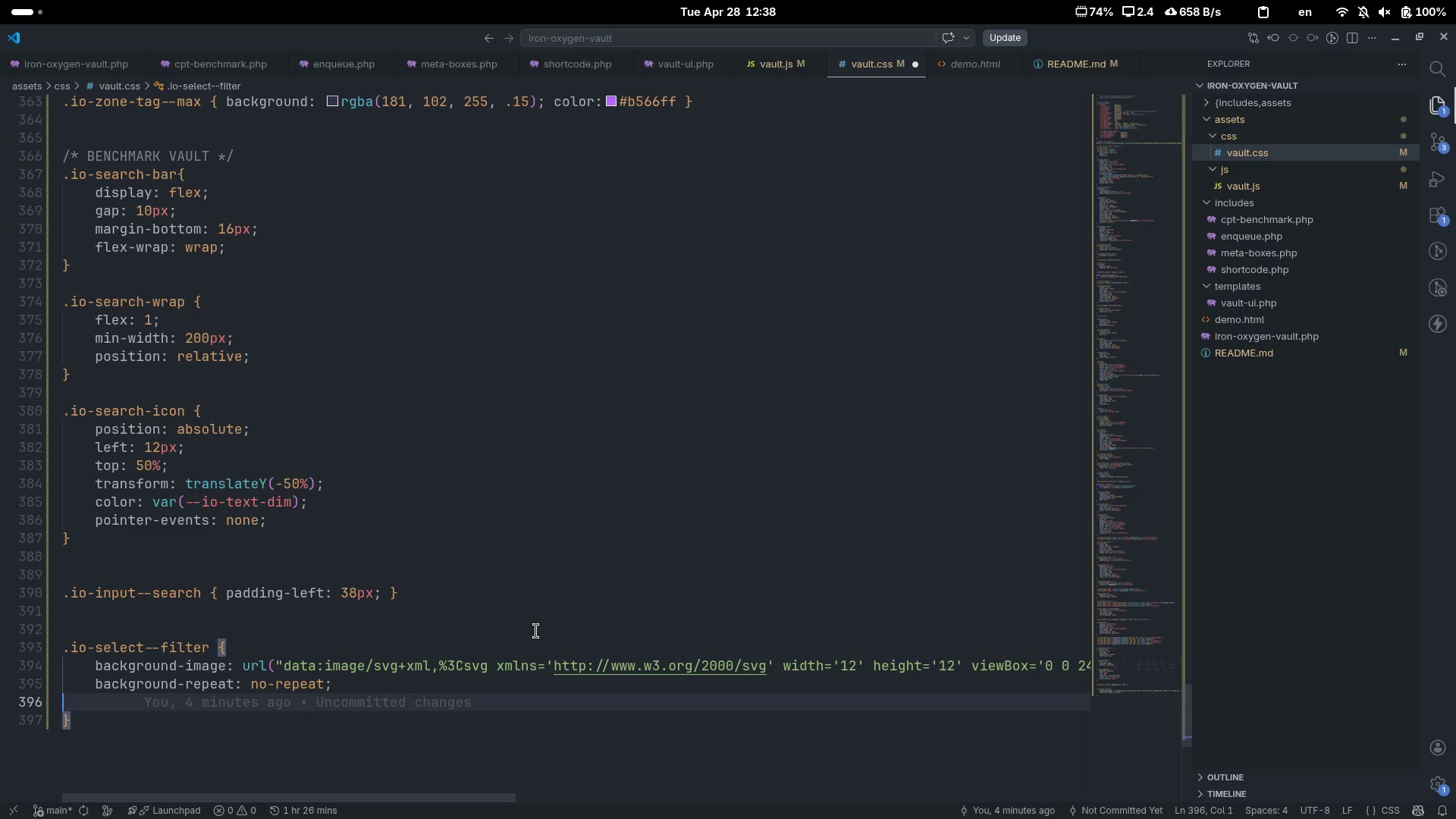 
key(Tab)
type(background-posi)
key(Tab)
type(right)
key(Tab)
type( 12 px)
key(Backspace)
key(Backspace)
key(Backspace)
type(px cent)
key(Tab)
 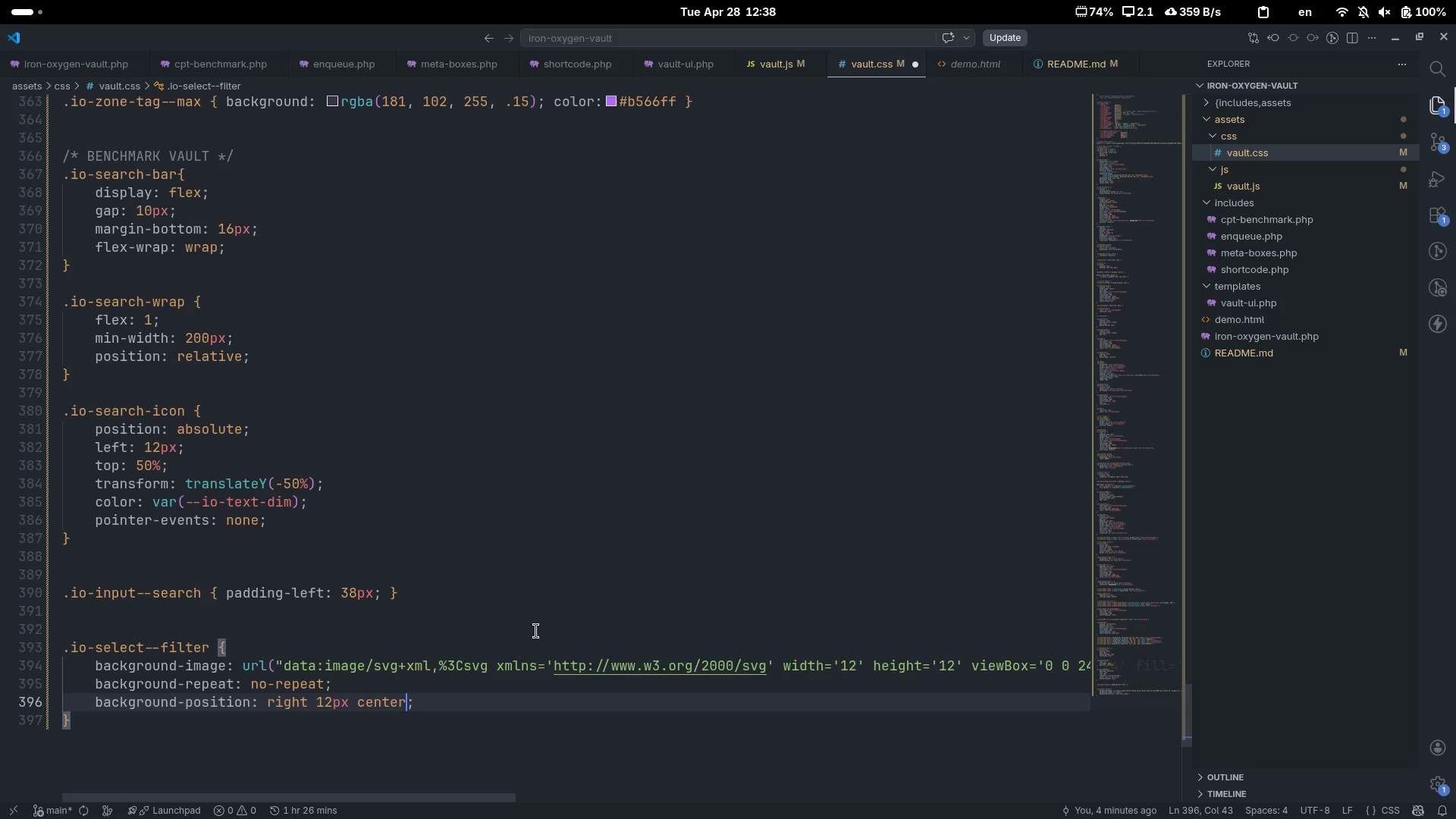 
key(ArrowRight)
 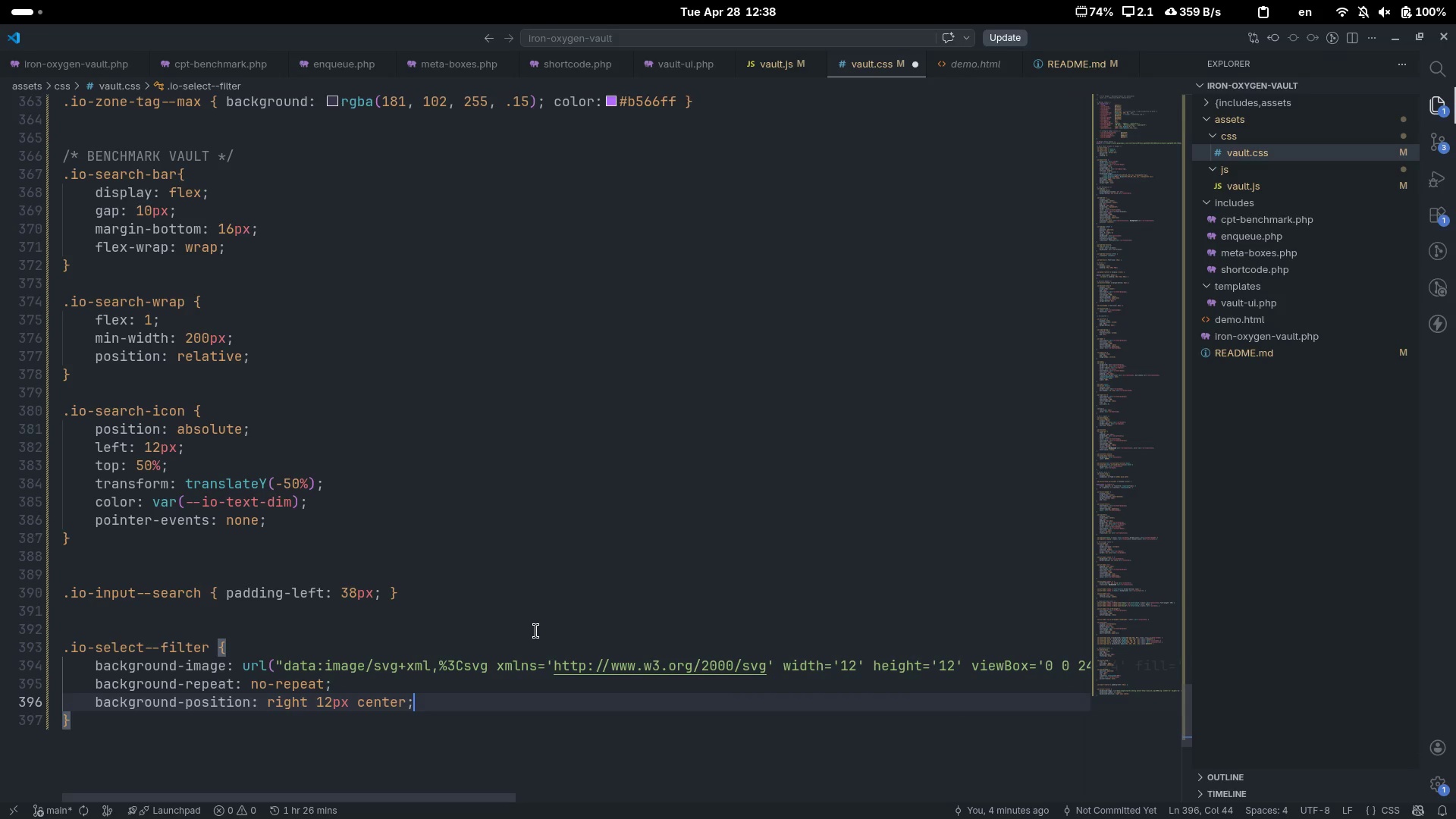 
key(Enter)
 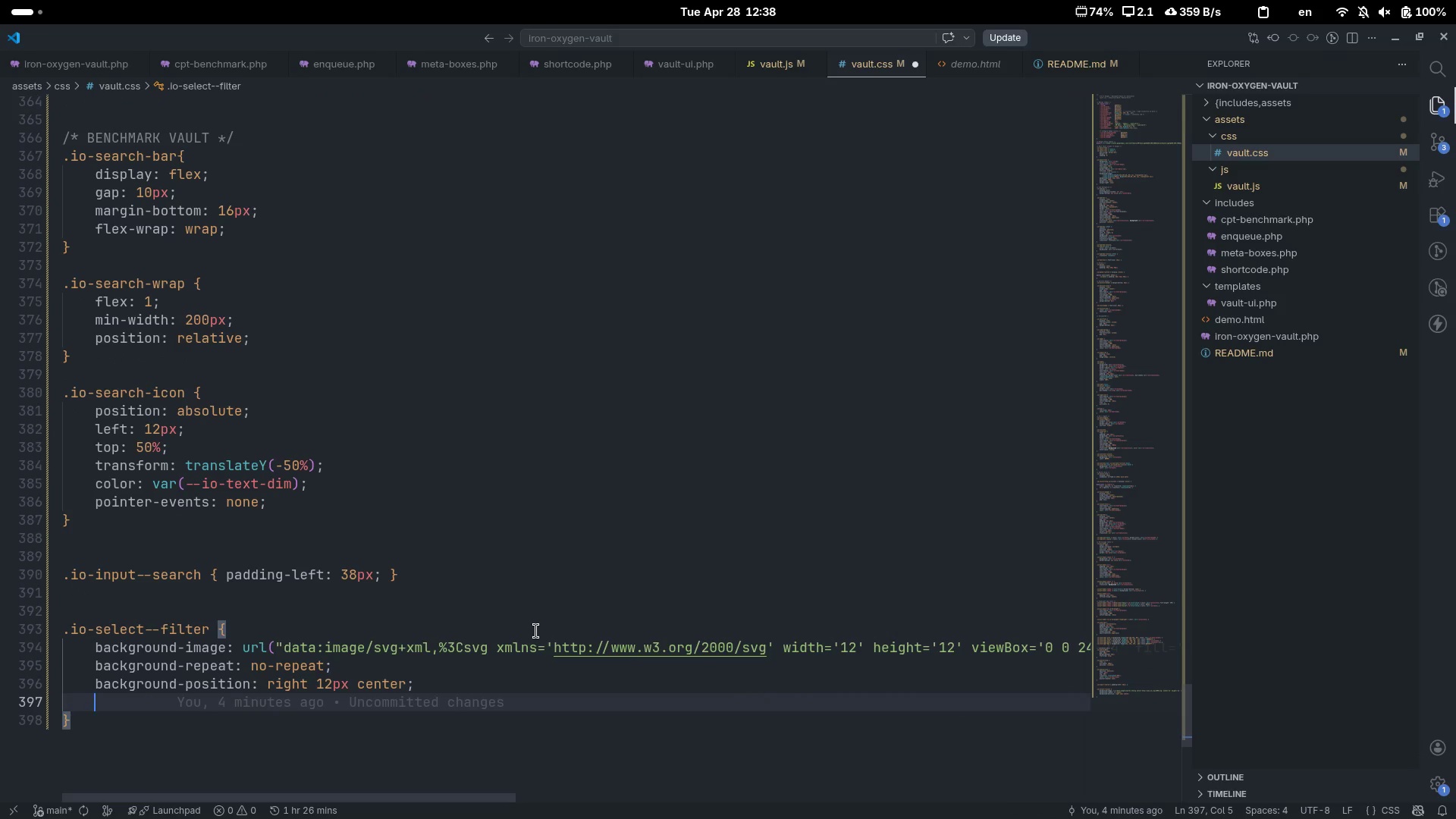 
type(paddin)
 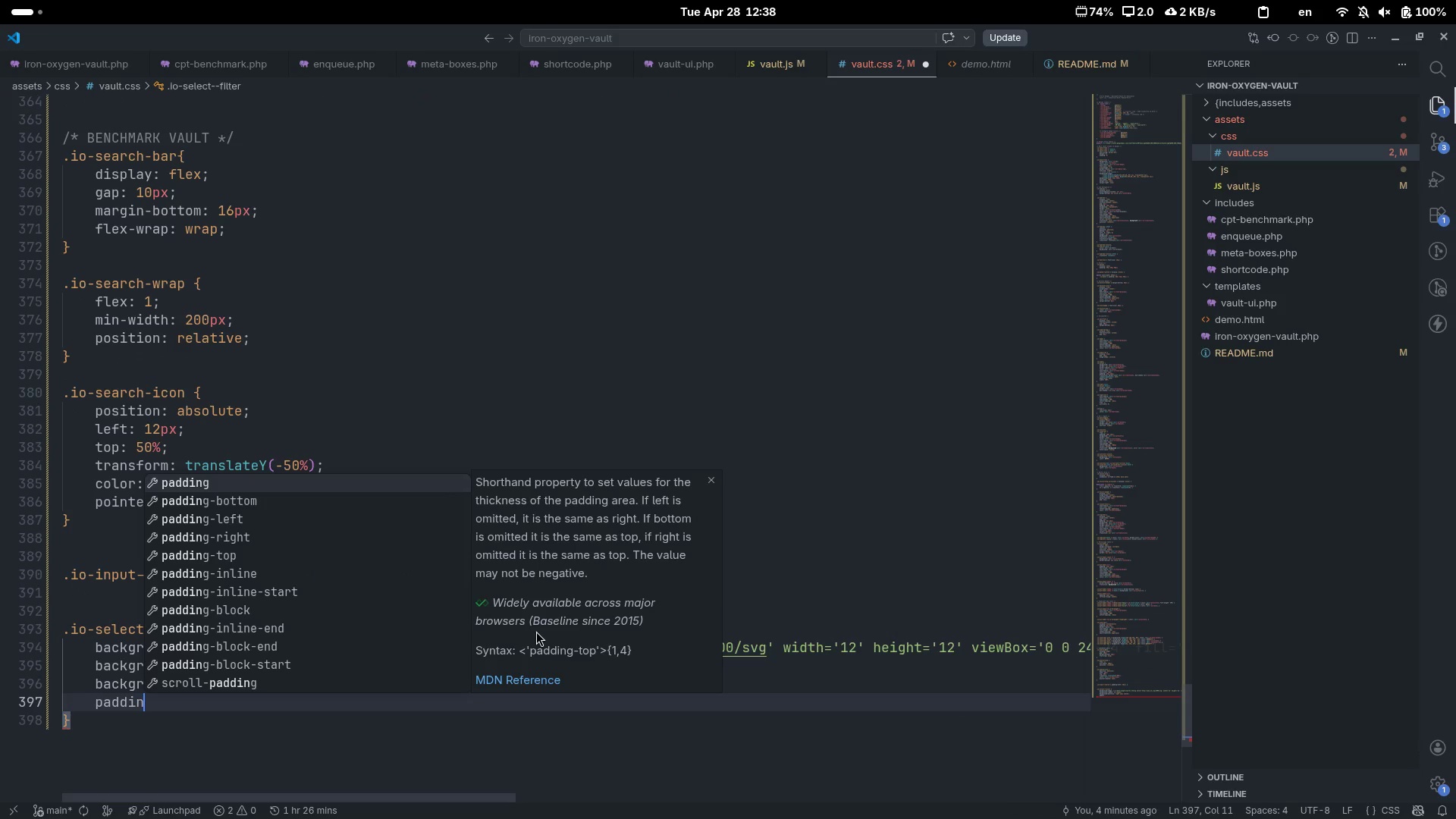 
key(ArrowDown)
 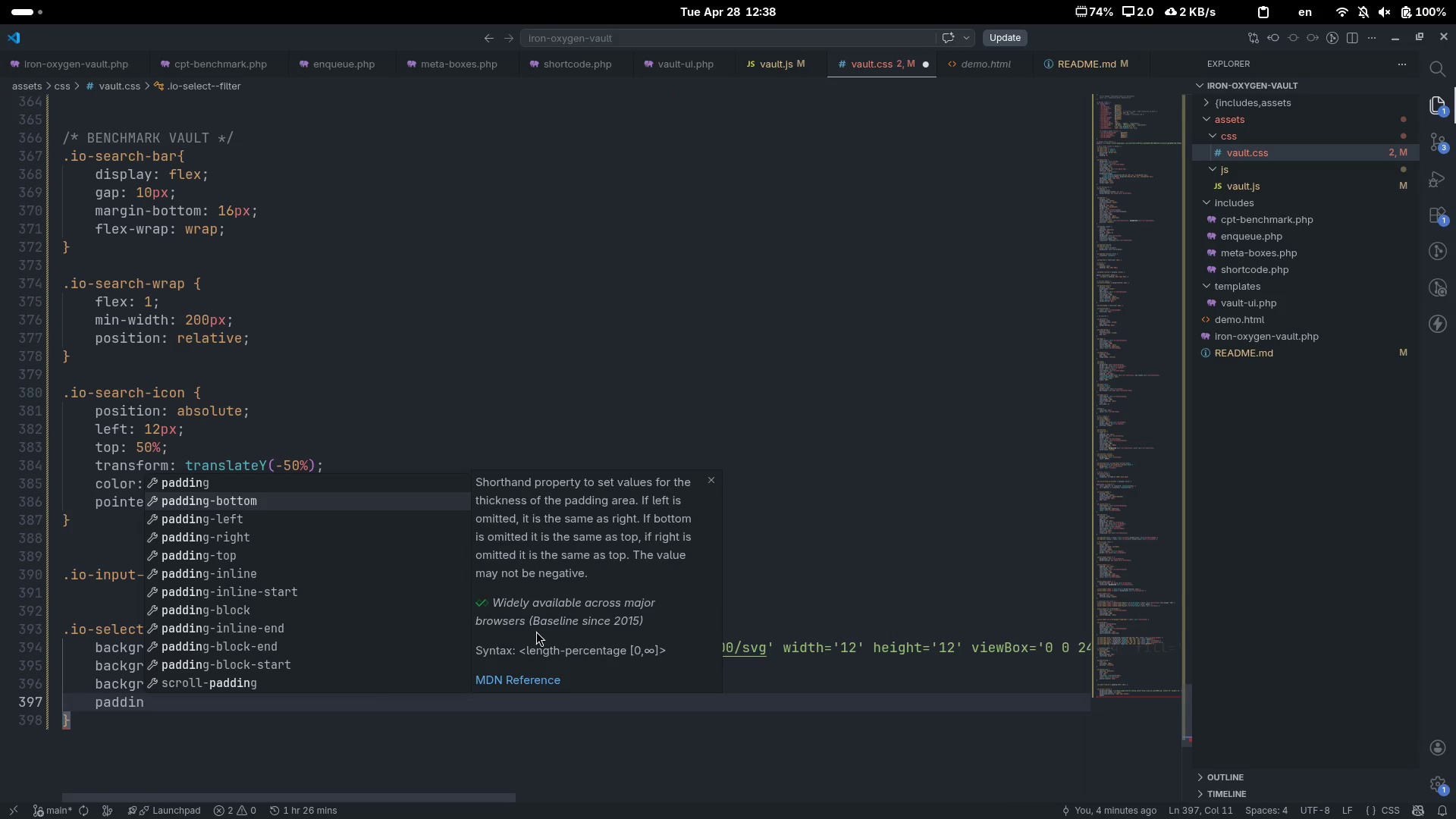 
key(ArrowDown)
 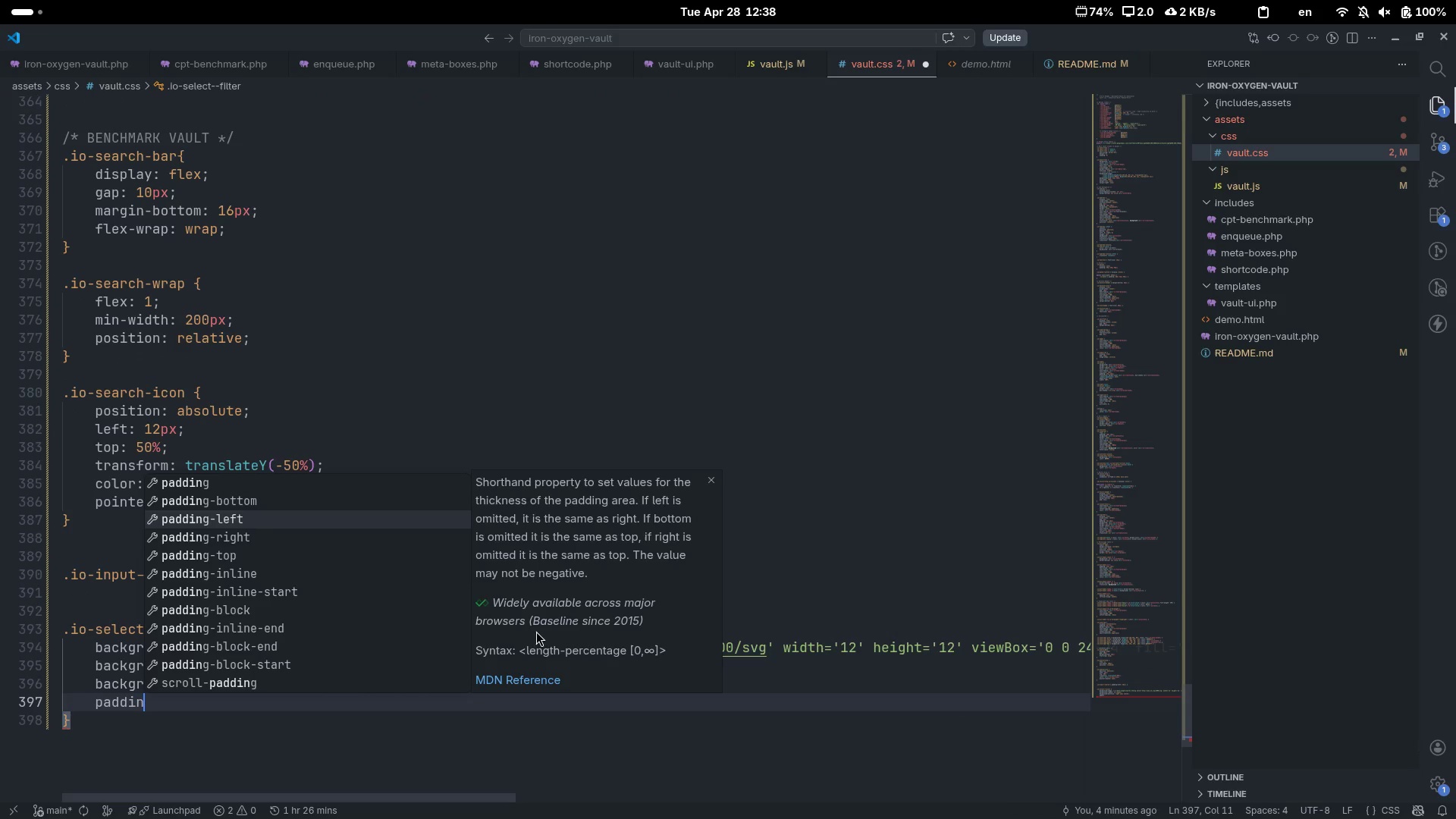 
key(ArrowDown)
 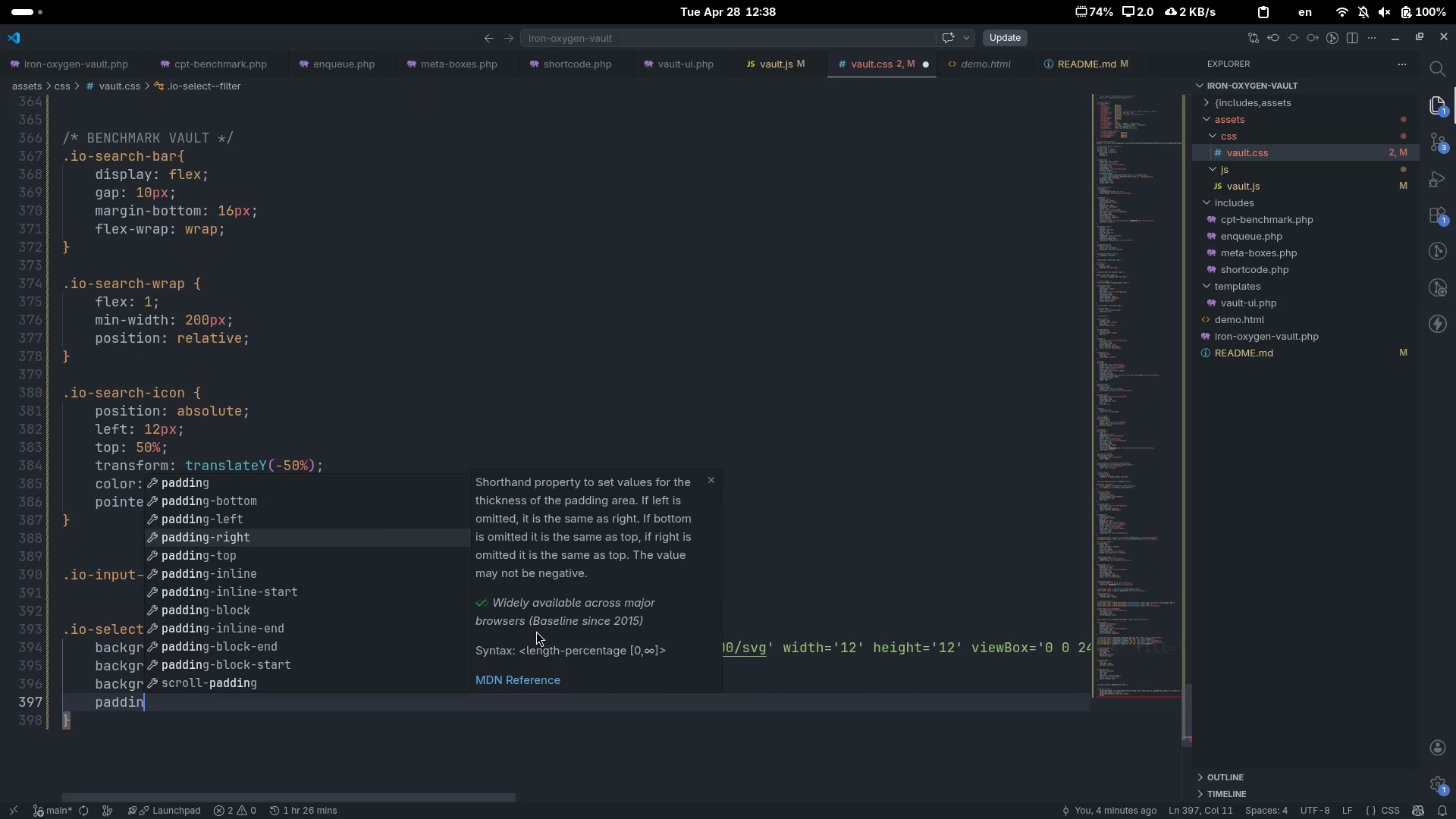 
key(Enter)
 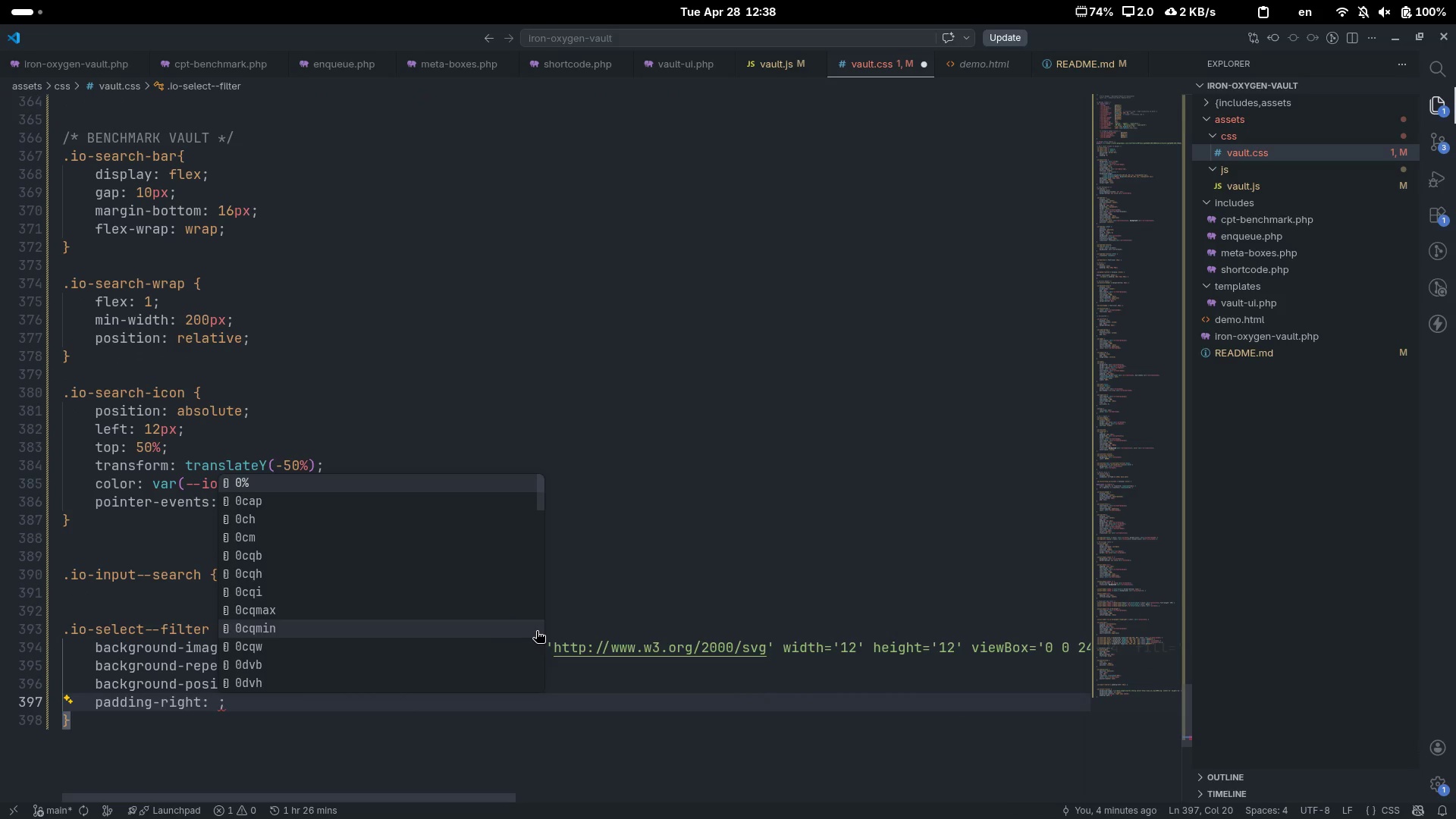 
type(34px)
 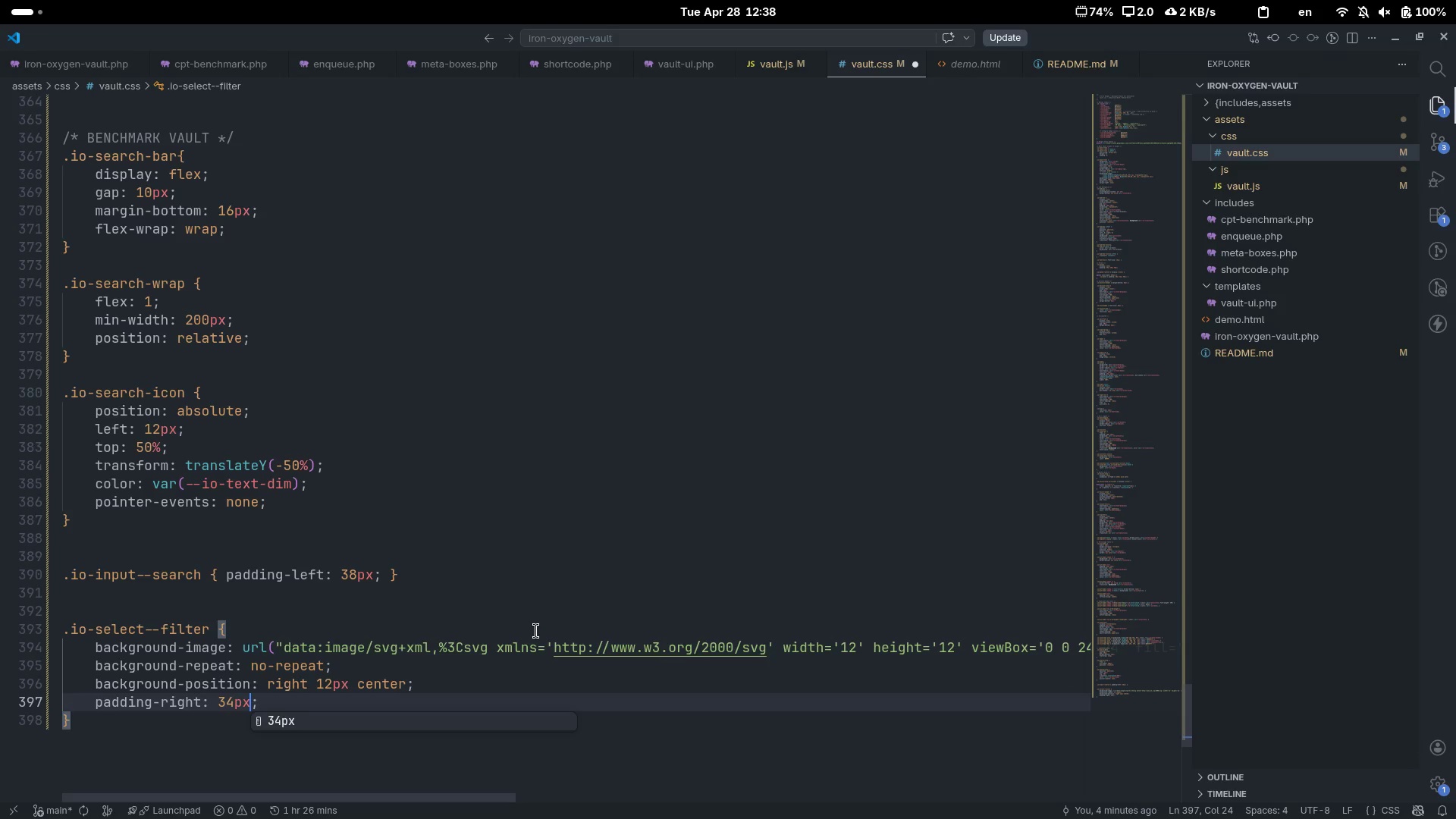 
key(ArrowRight)
 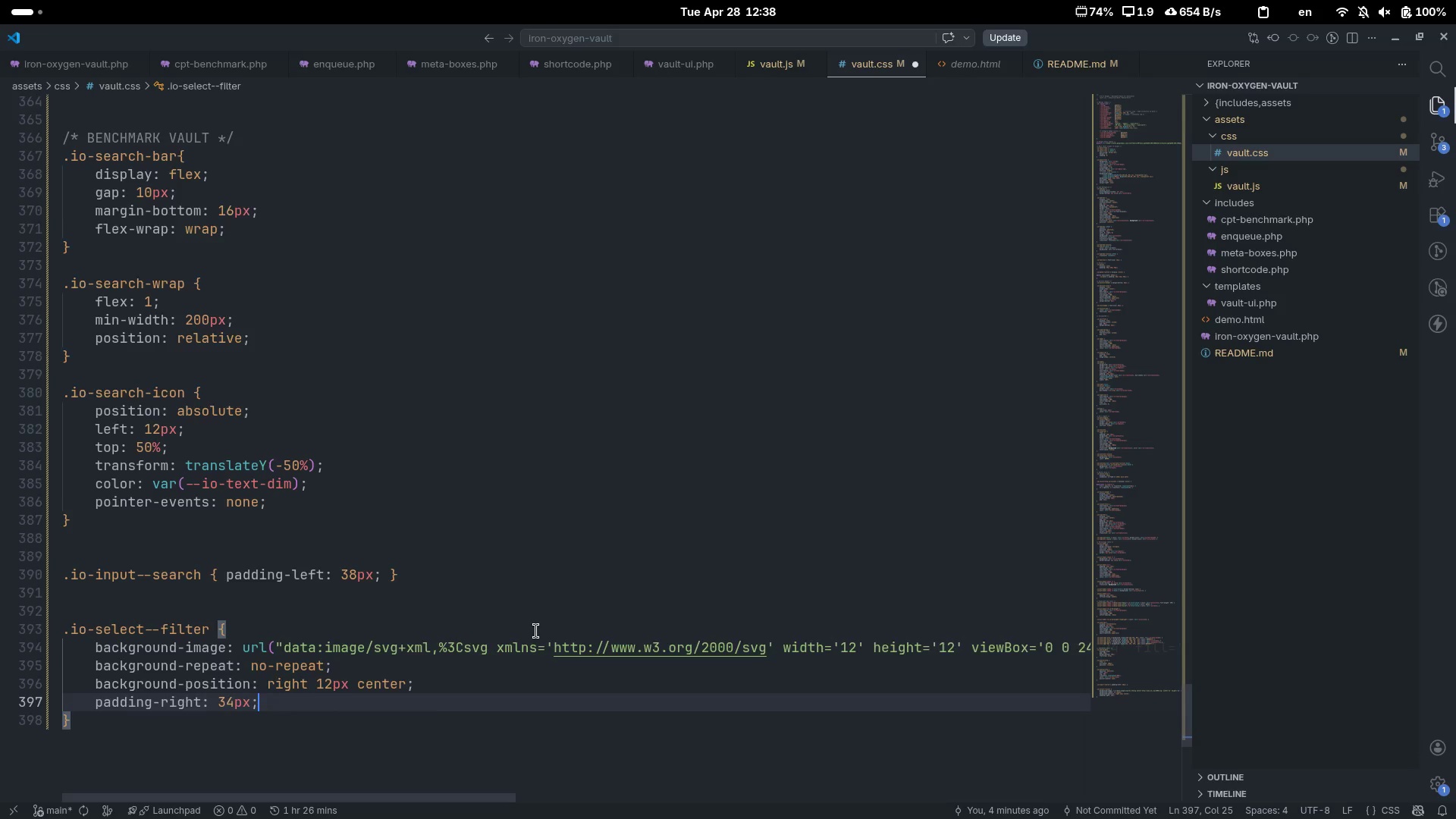 
key(Enter)
 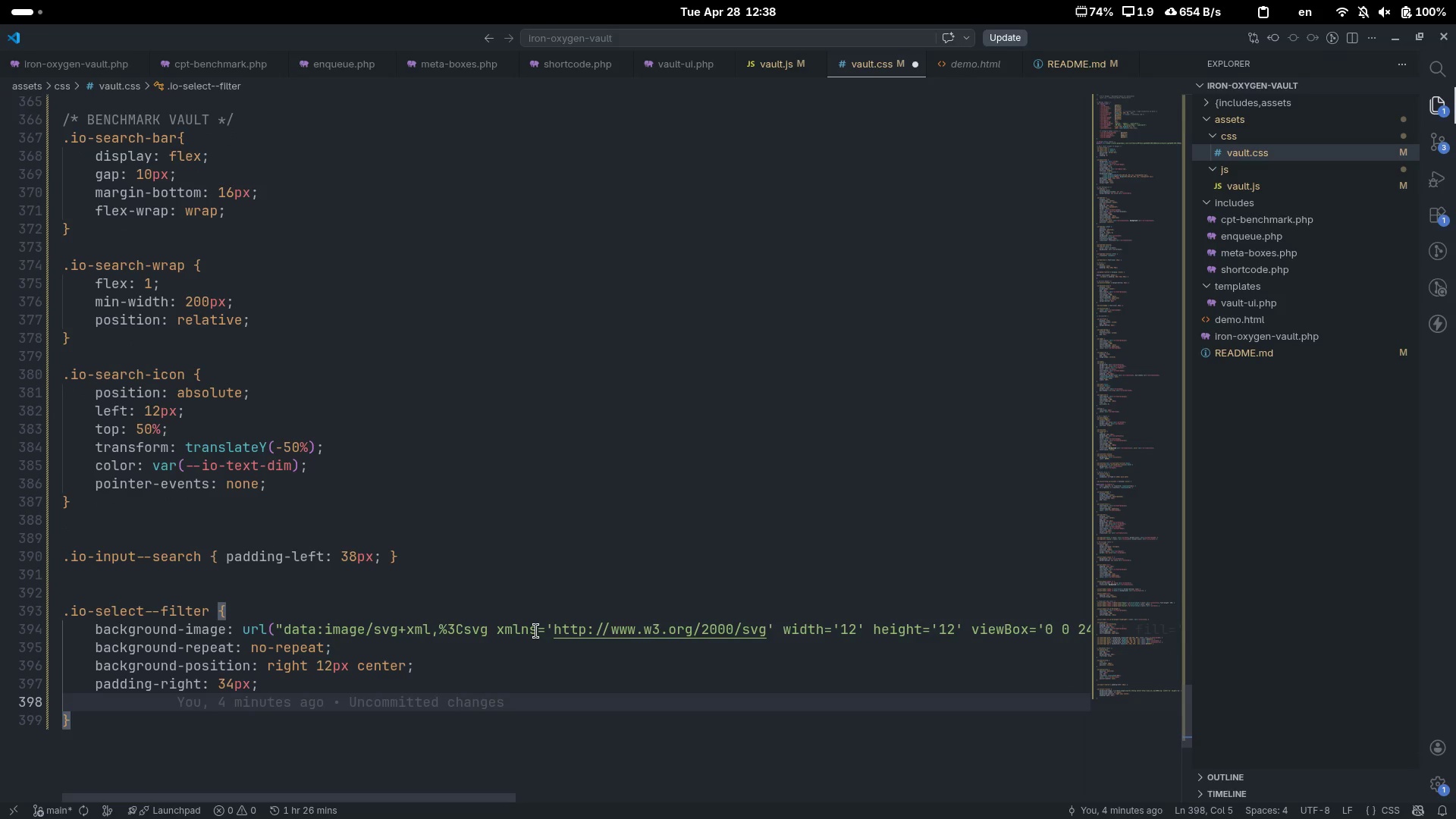 
type(curs)
 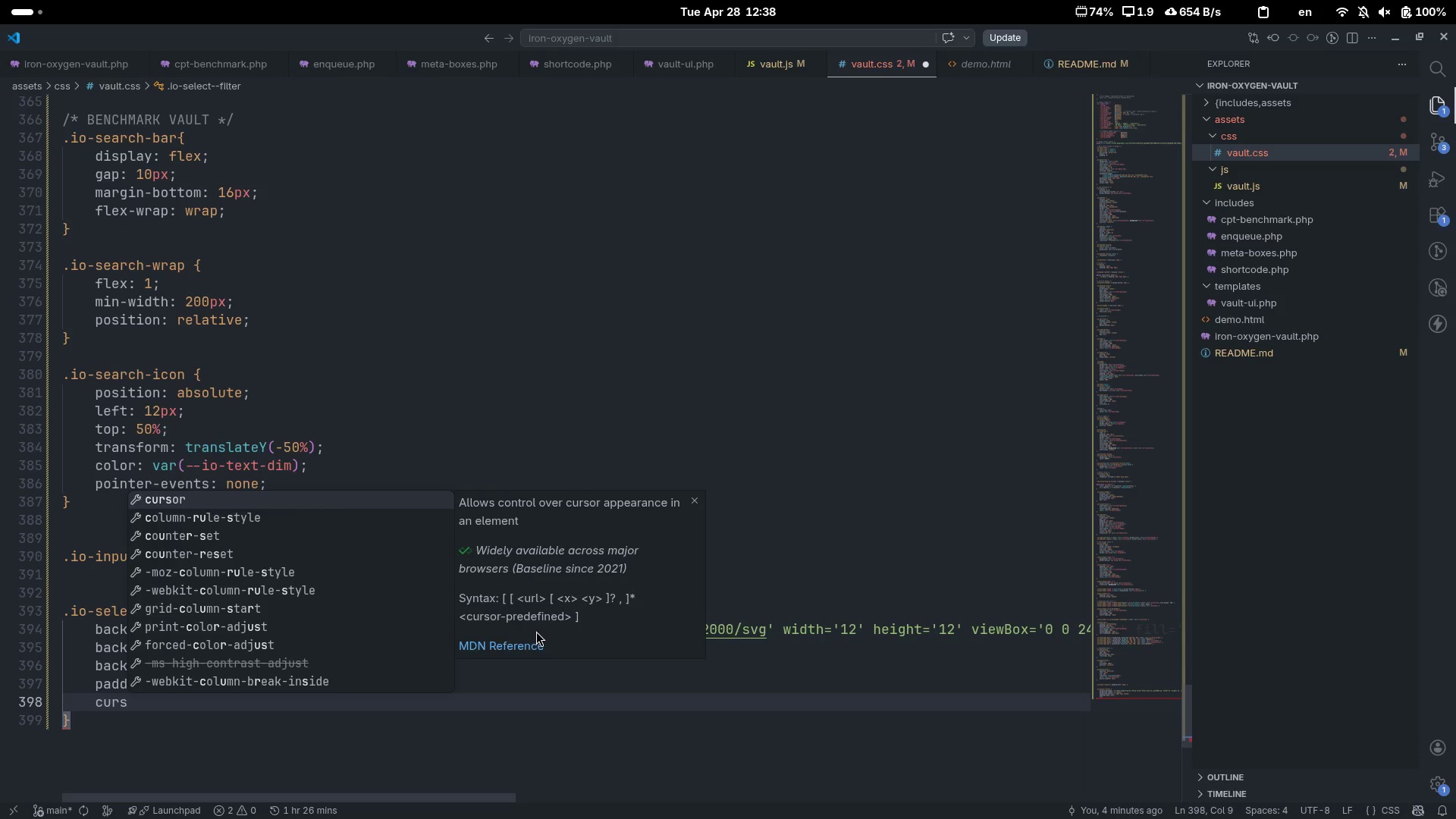 
key(Enter)
 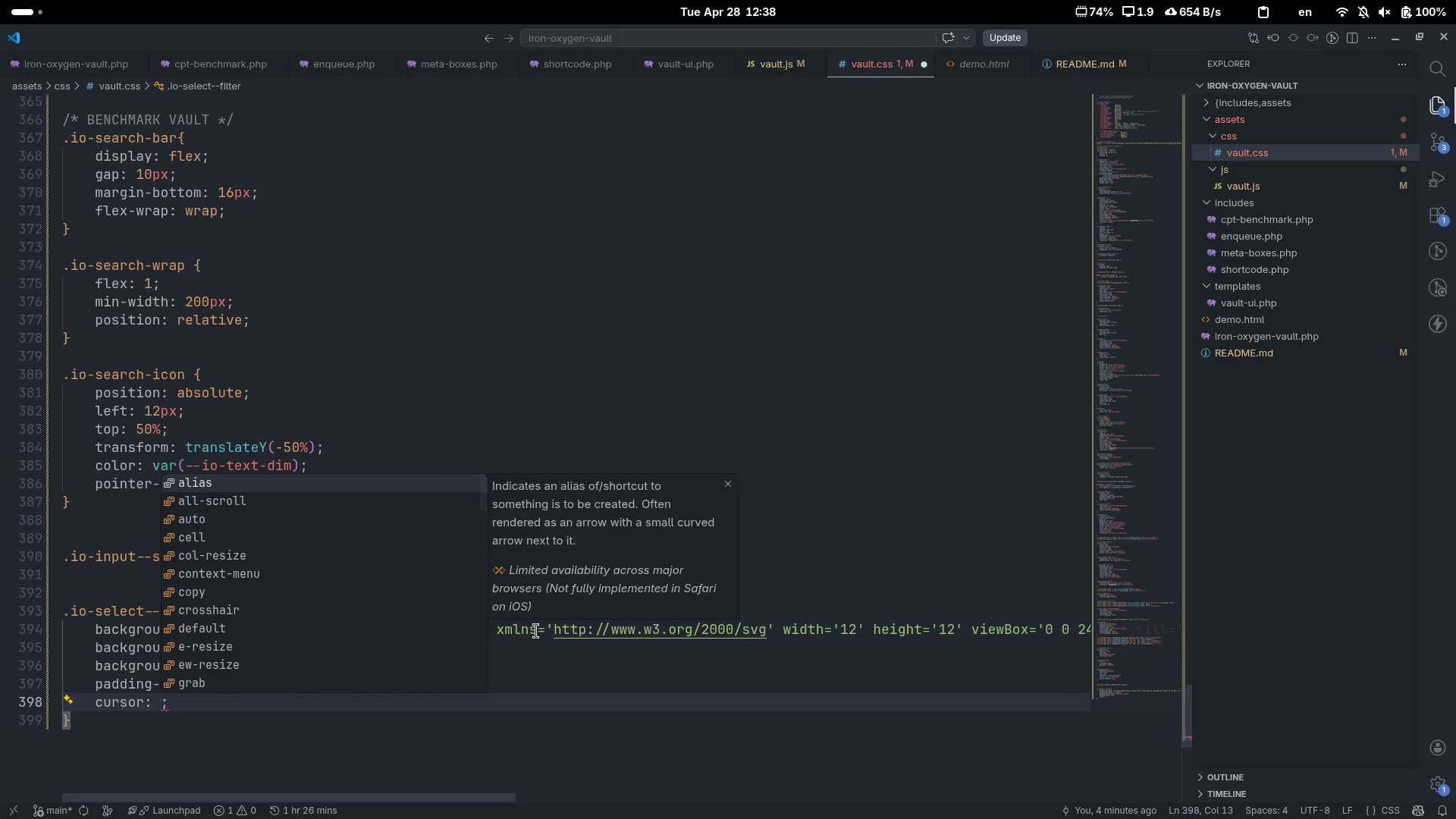 
type(point)
key(Tab)
 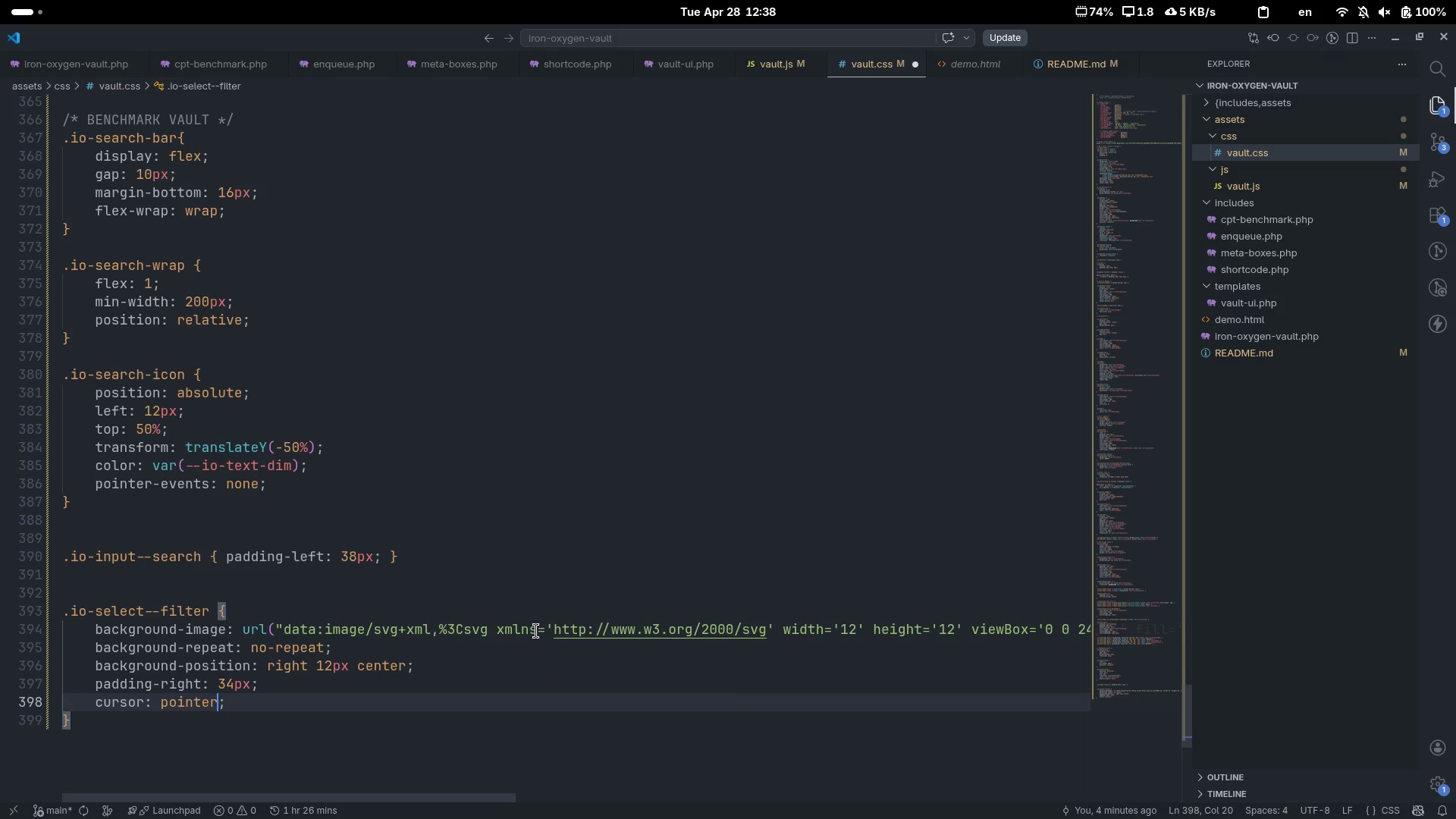 
key(ArrowRight)
 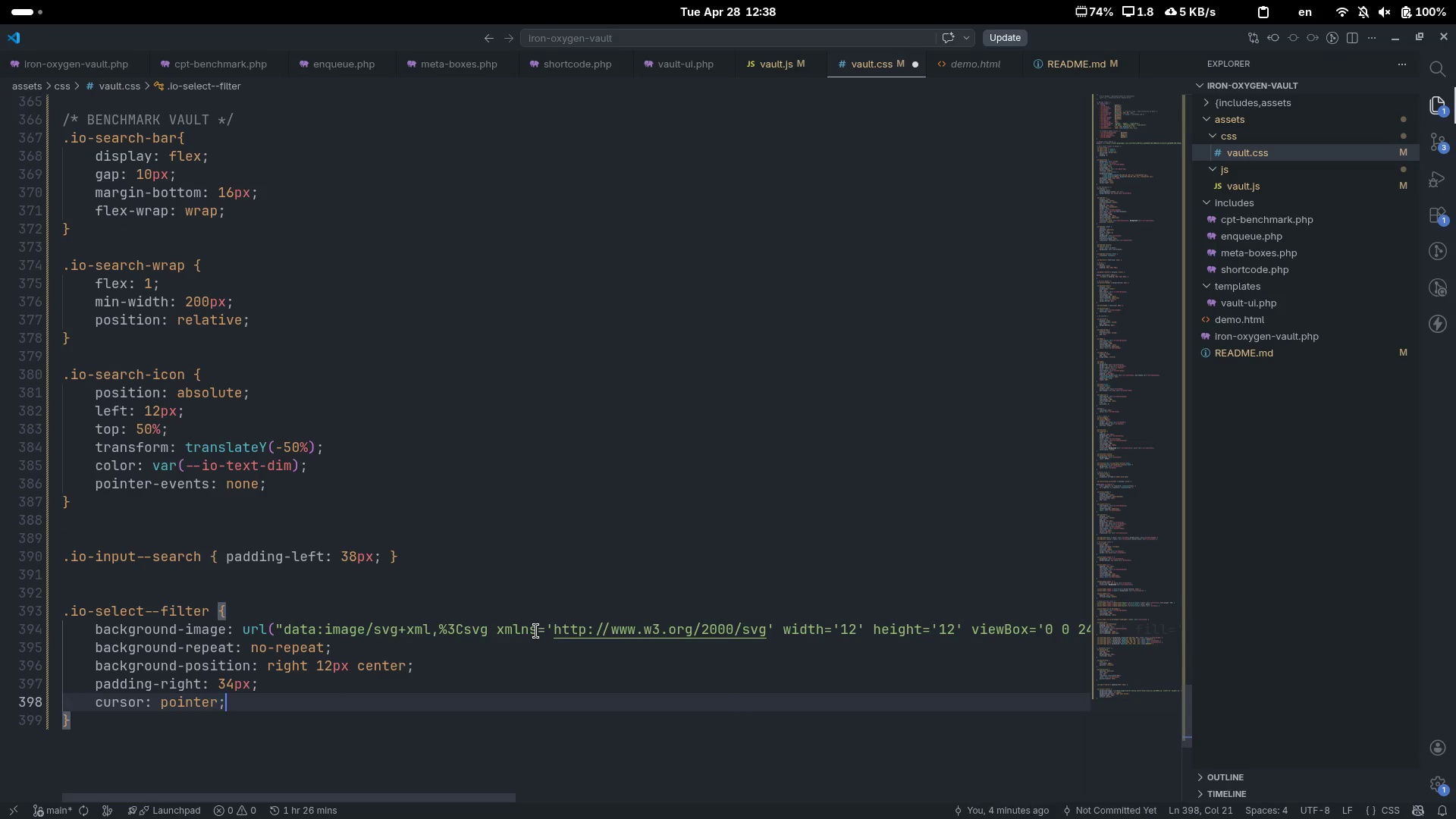 
key(Enter)
 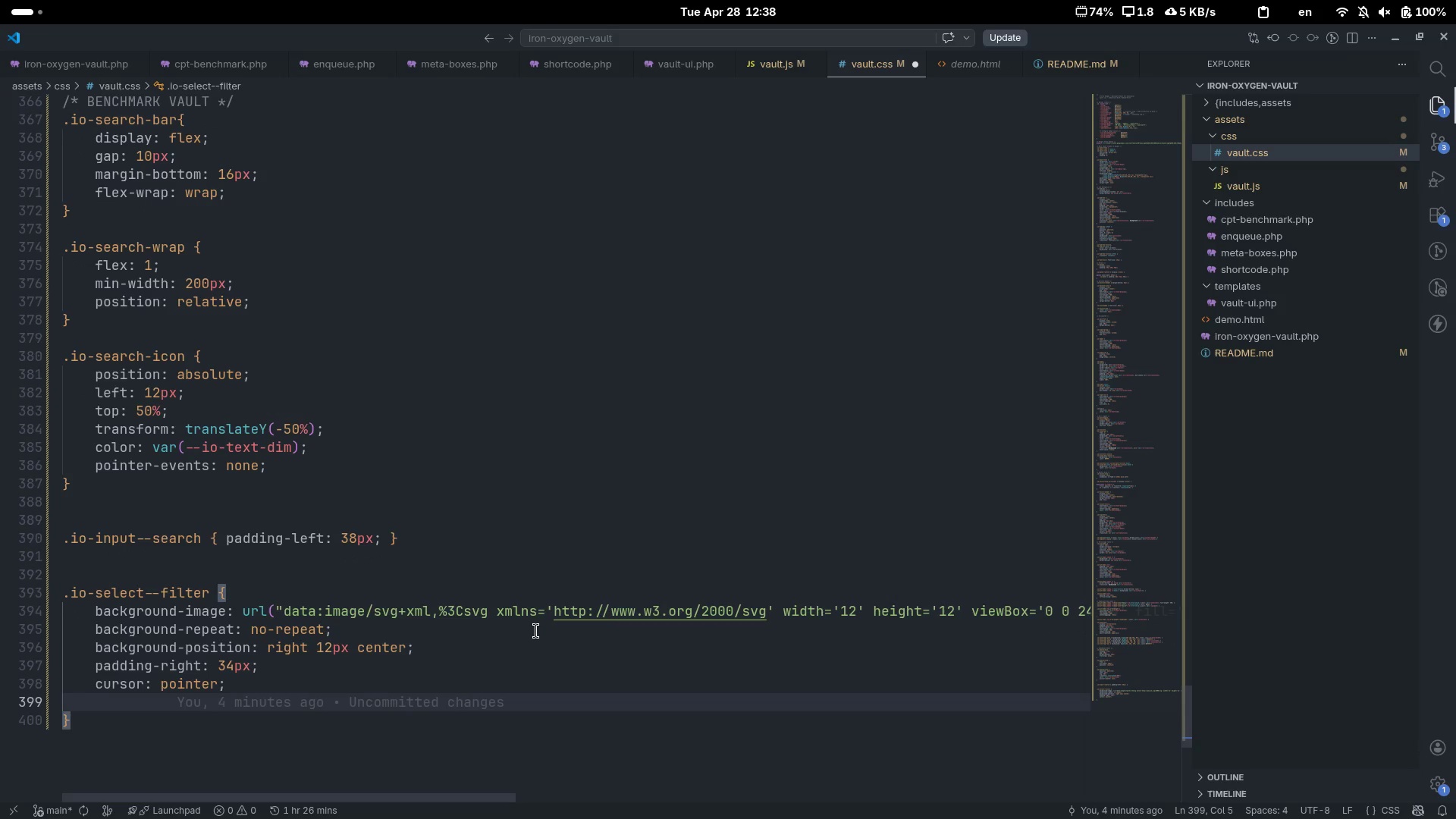 
type(min-wid)
key(Tab)
type(140px)
 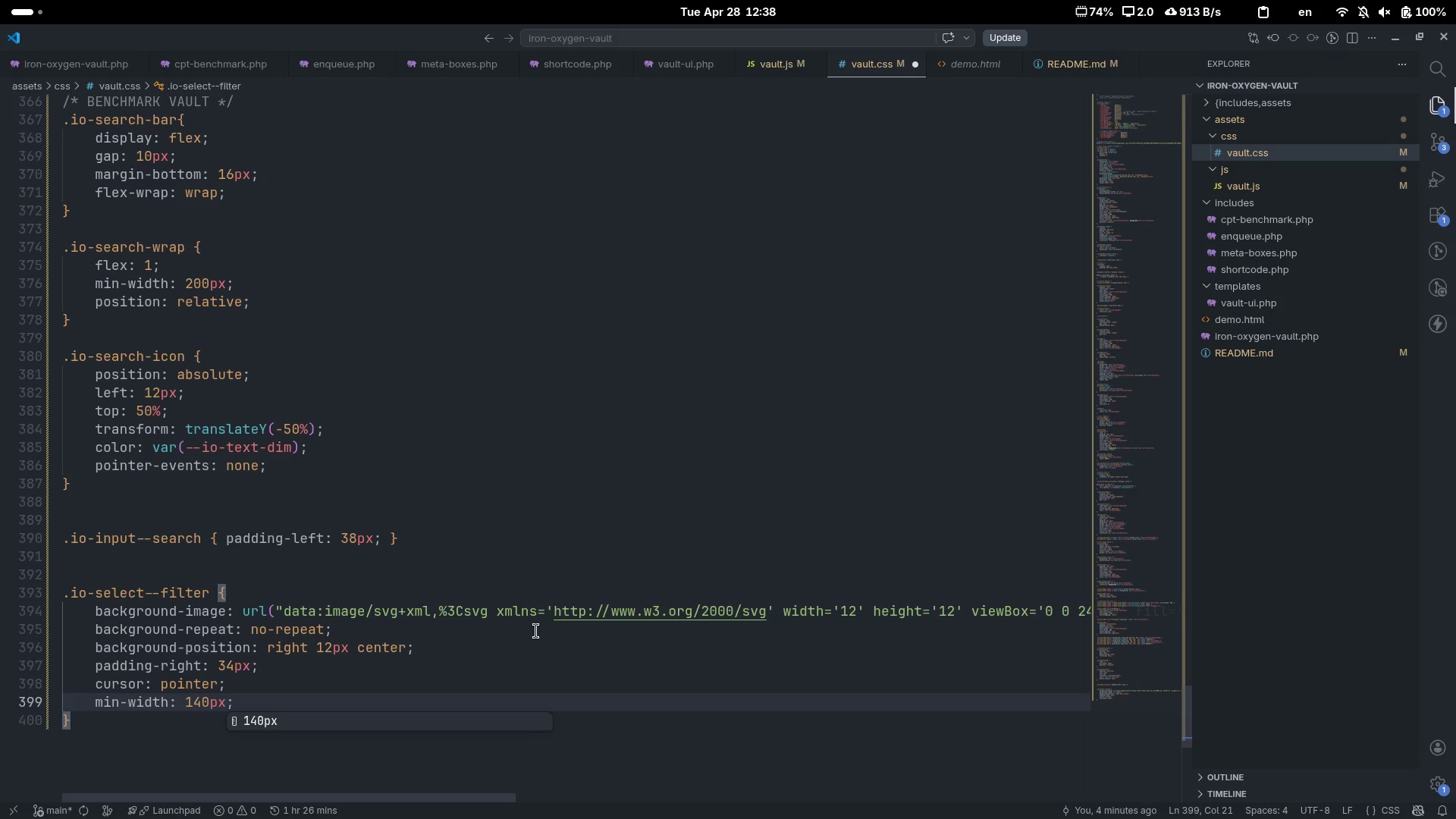 
key(ArrowRight)
 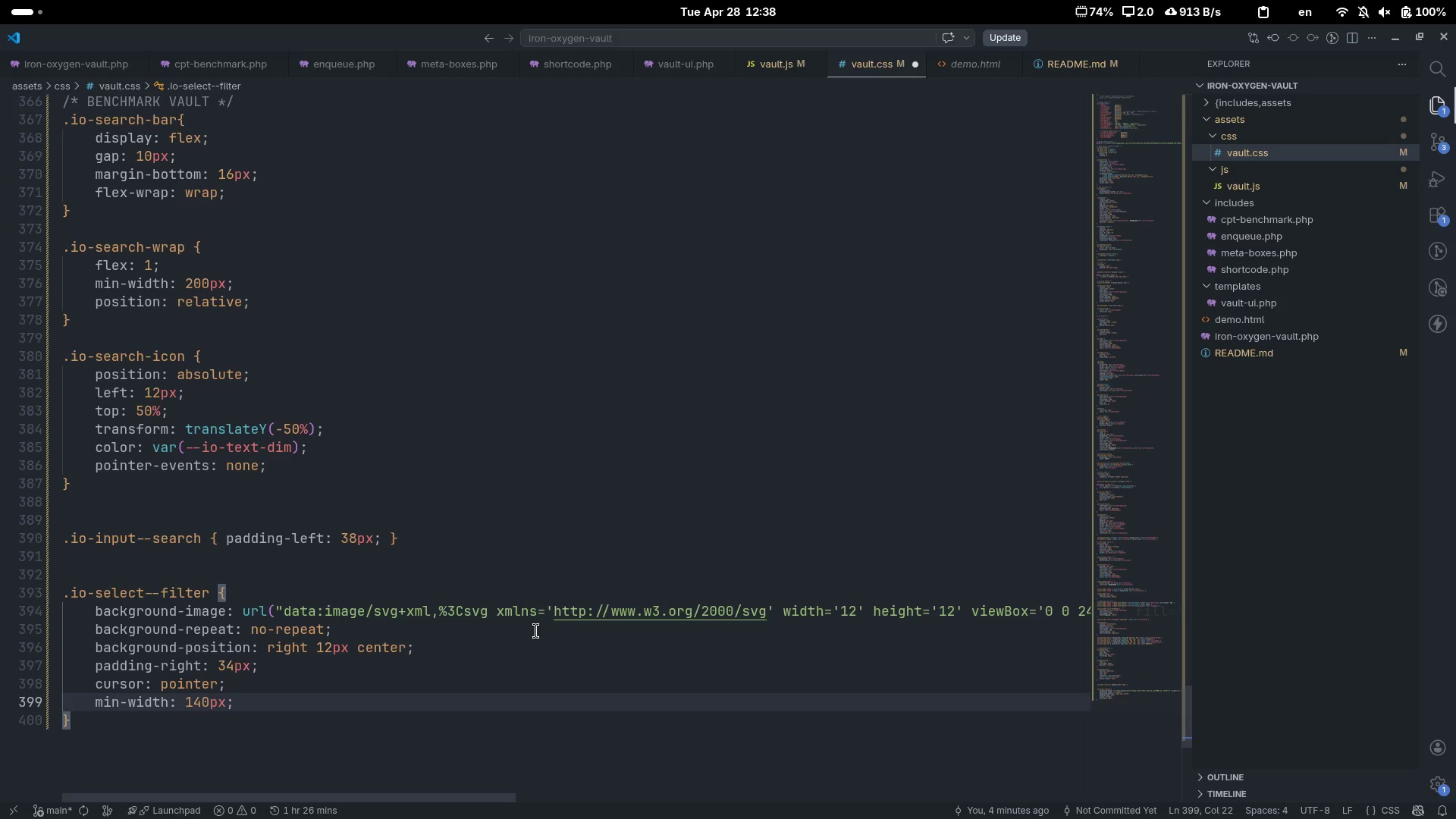 
key(ArrowDown)
 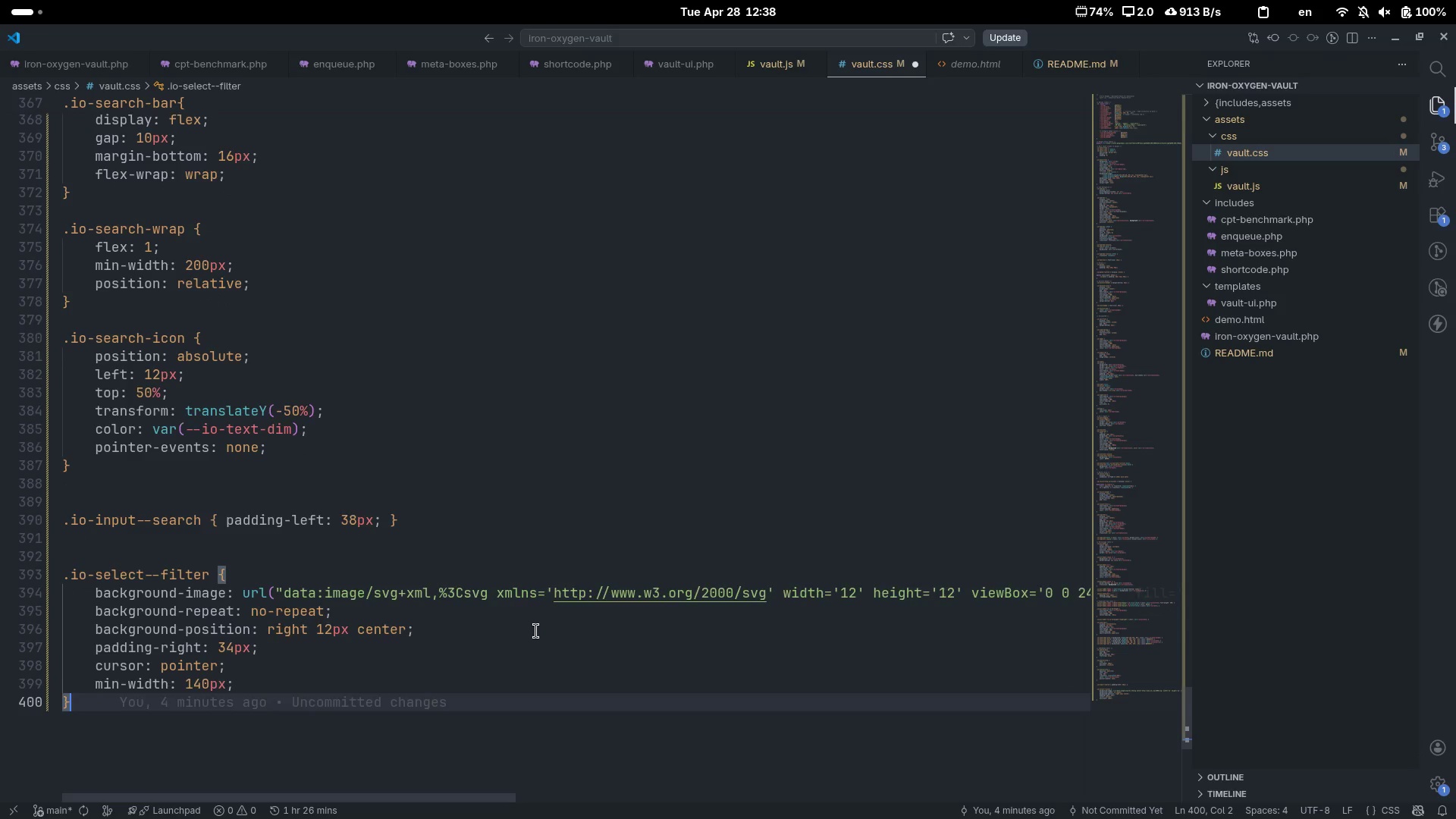 
key(Enter)
 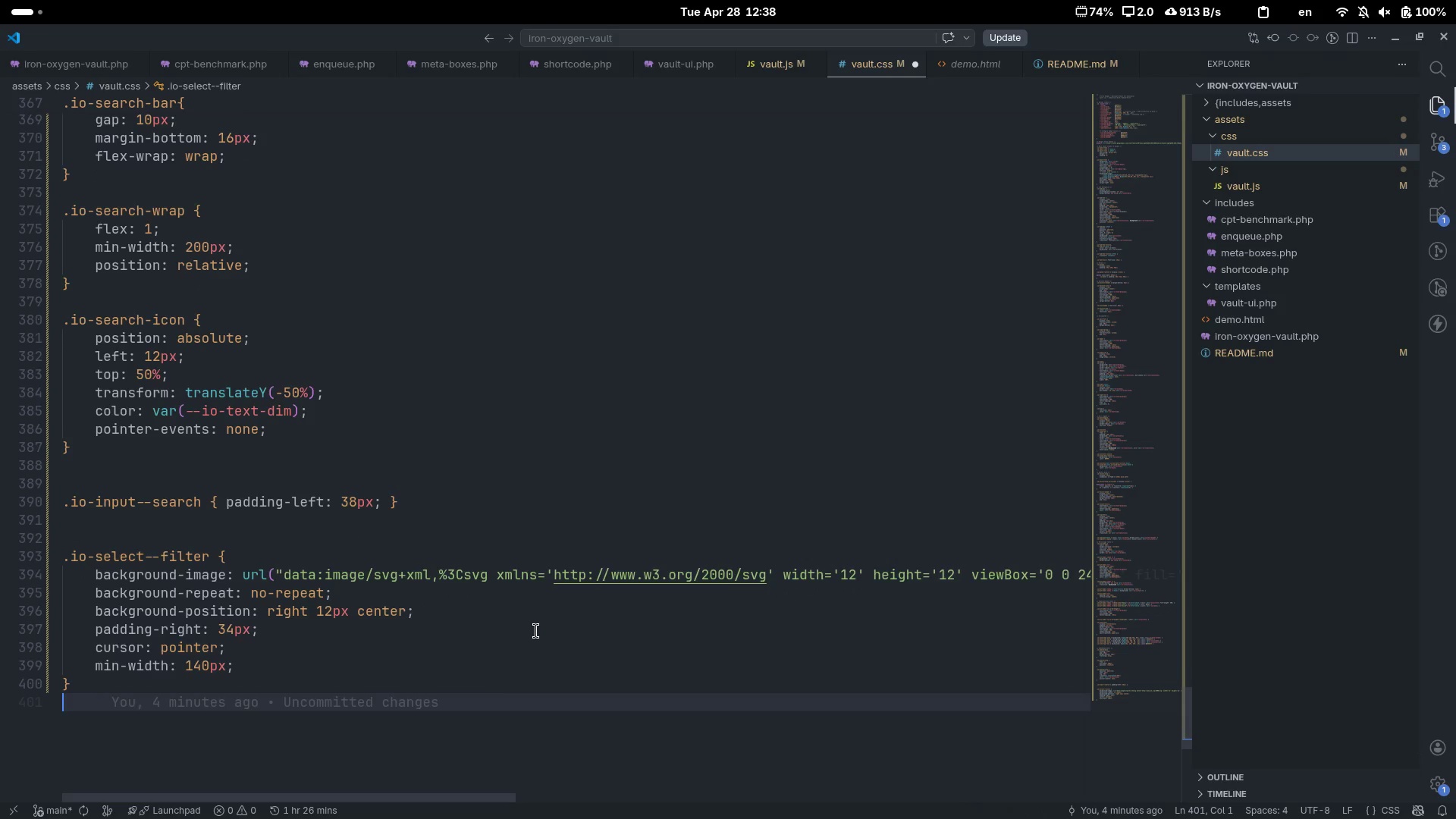 
key(Enter)
 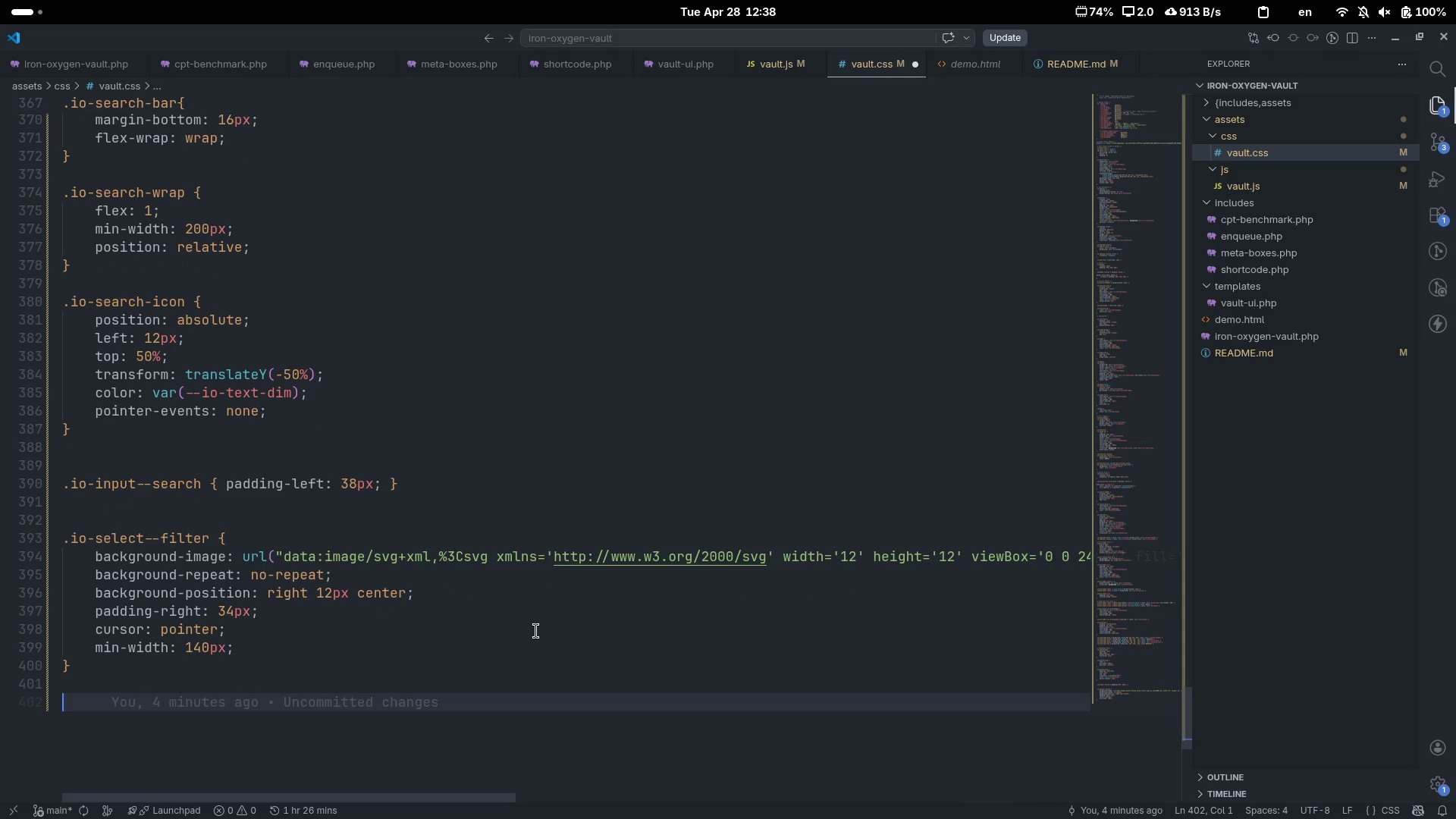 
type(.io-benchmark-cound)
key(Backspace)
type(r)
key(Backspace)
type(t {)
 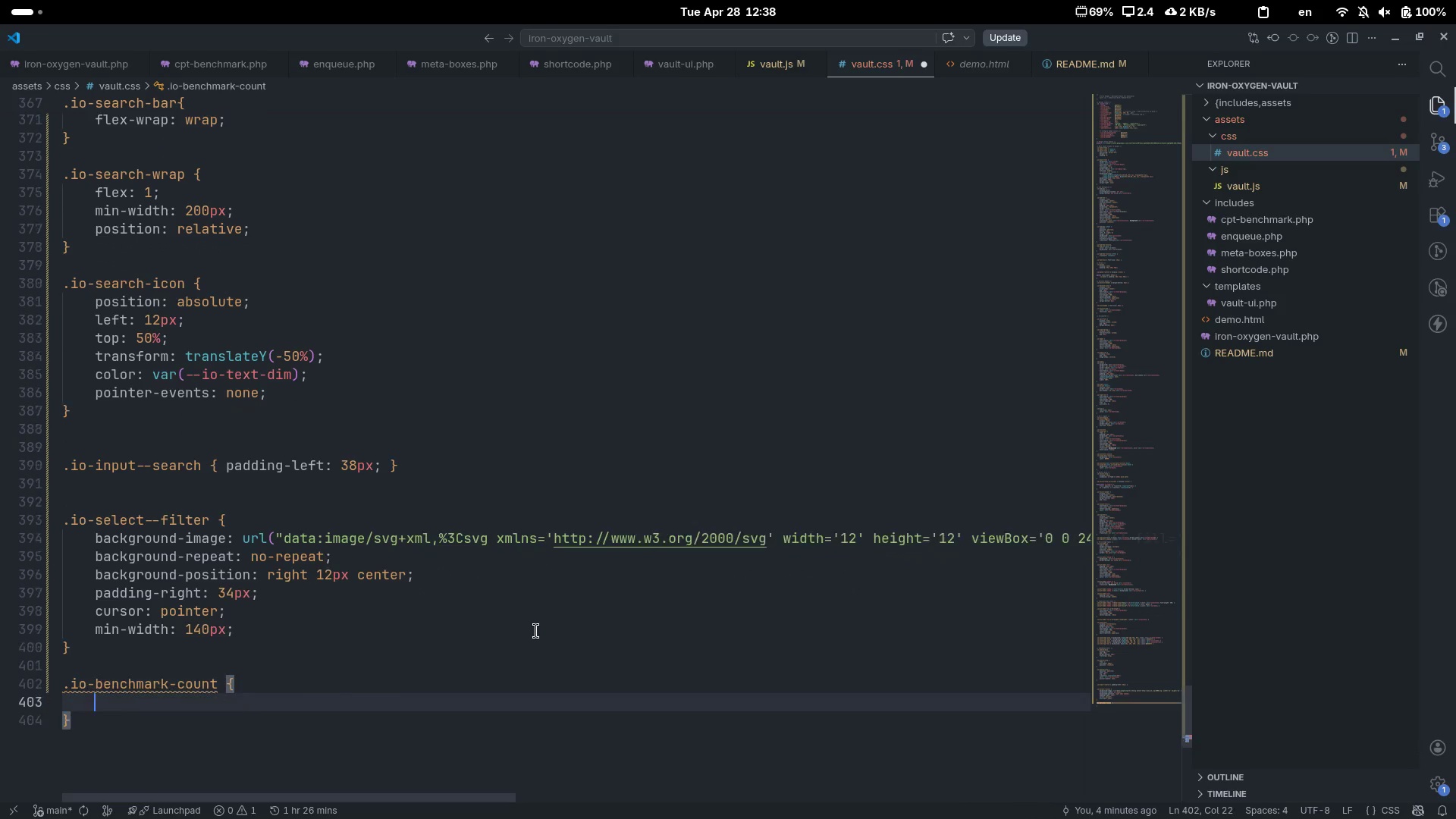 
key(Enter)
 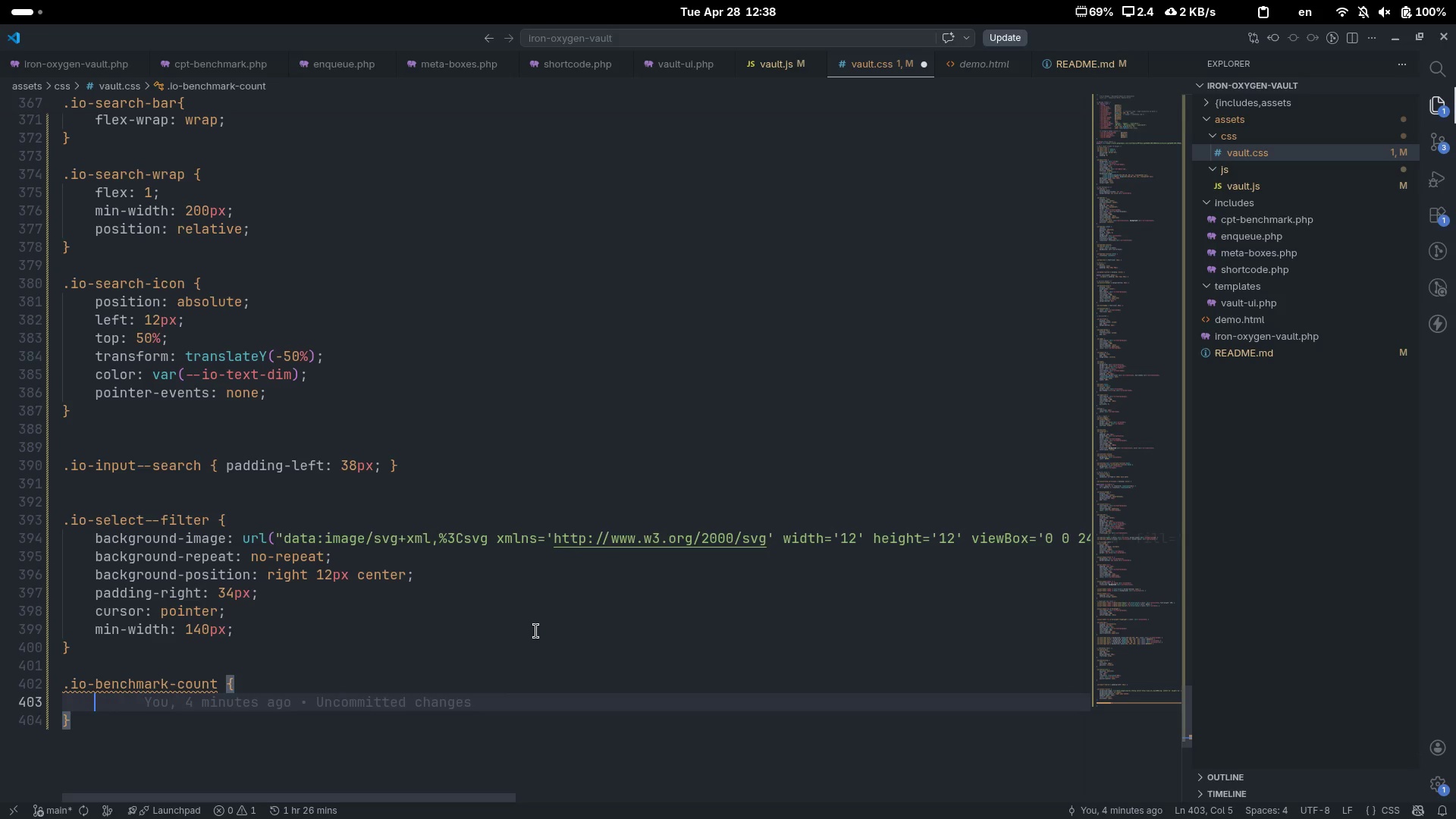 
type(fonts)
key(Backspace)
type(-si)
key(Tab)
type(12px)
 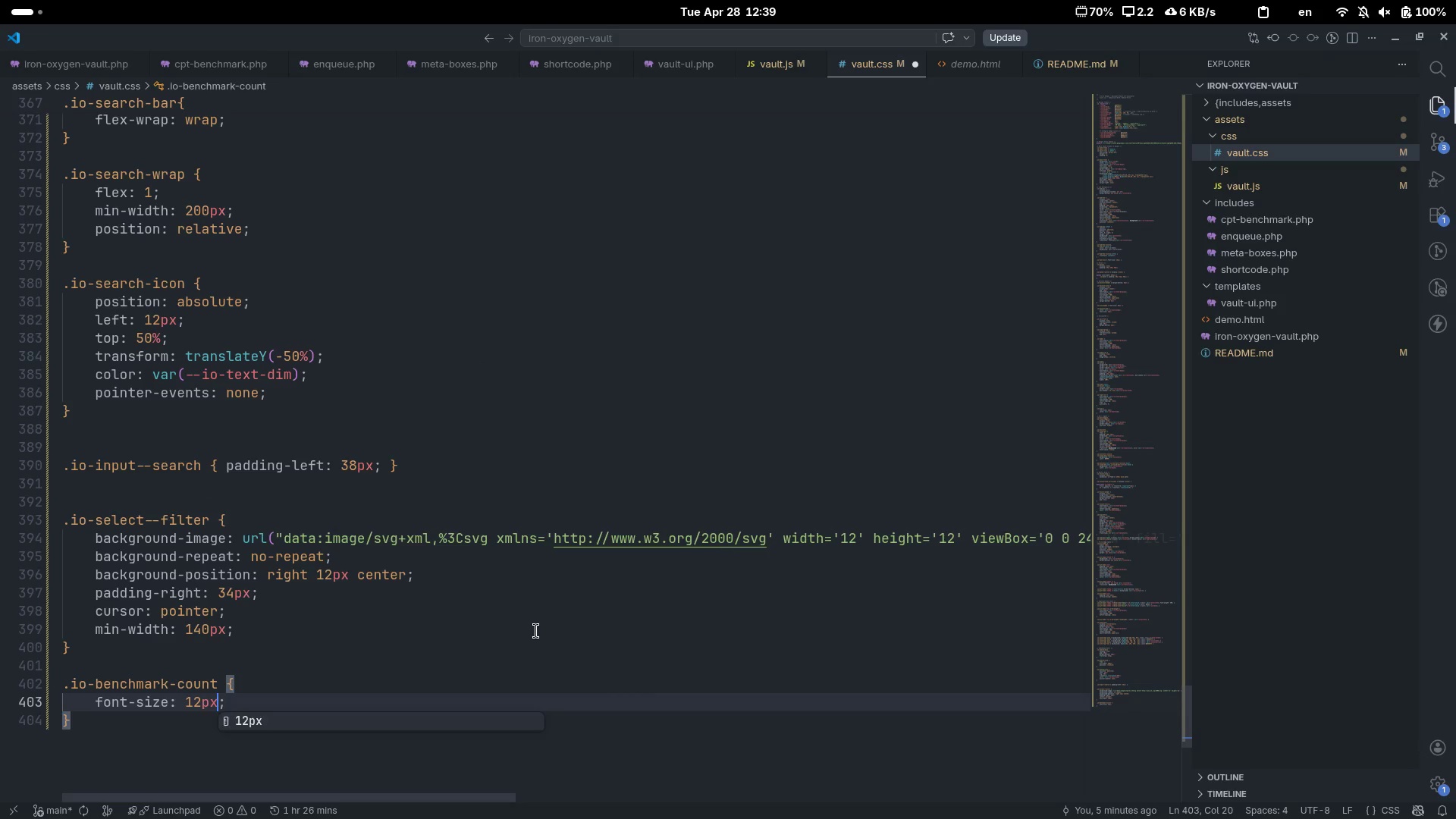 
key(ArrowRight)
 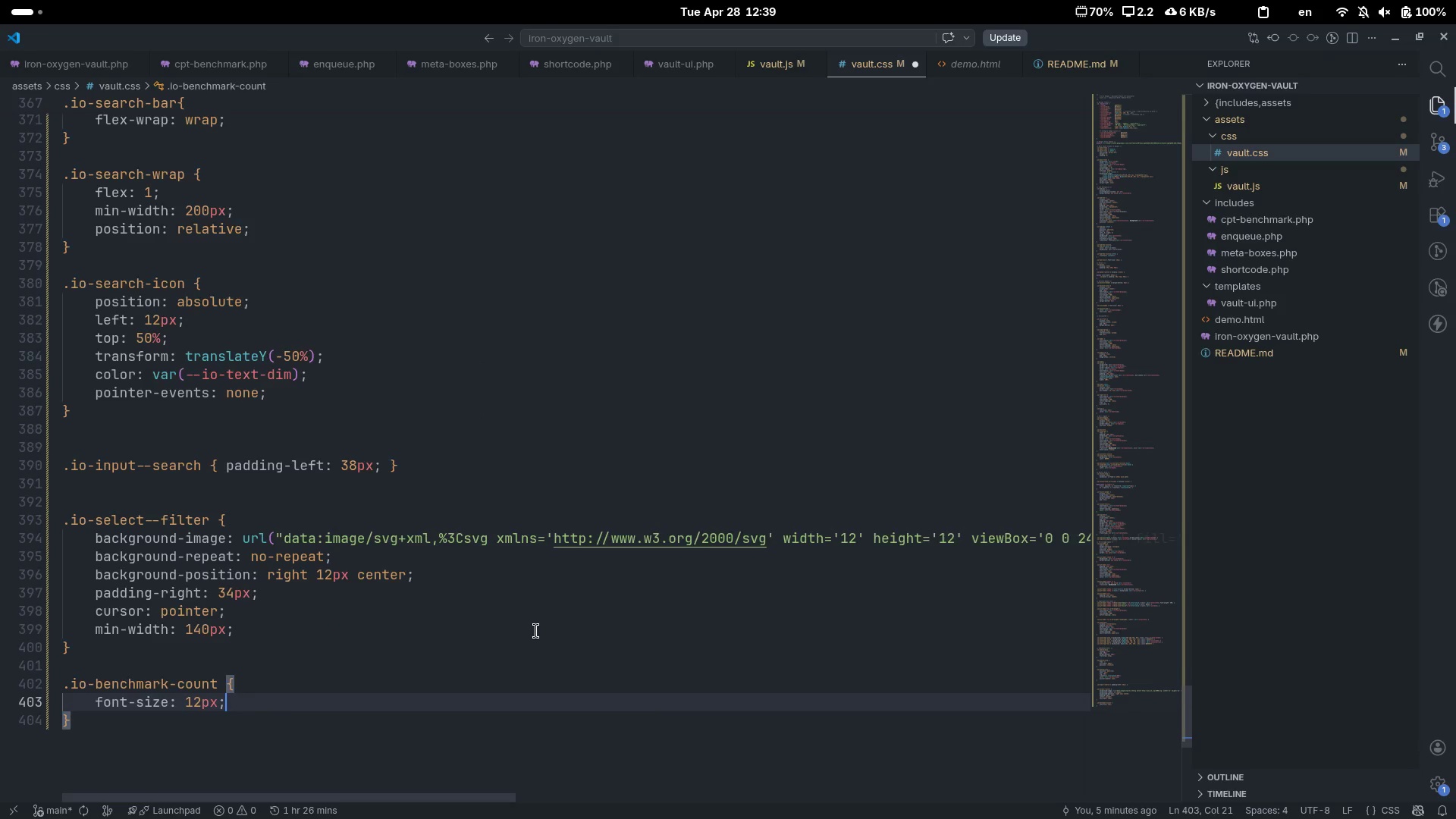 
key(Enter)
 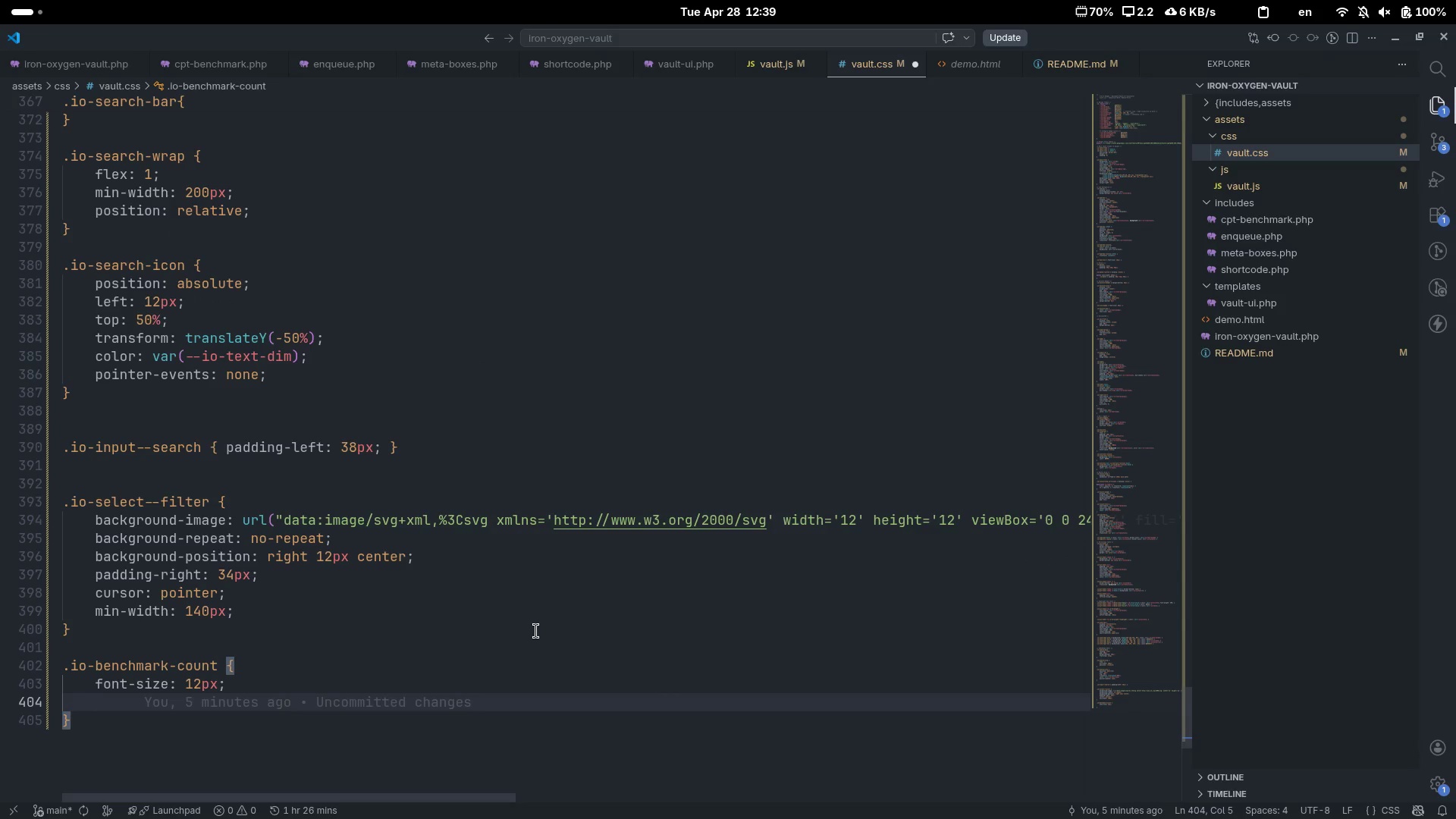 
type(col)
 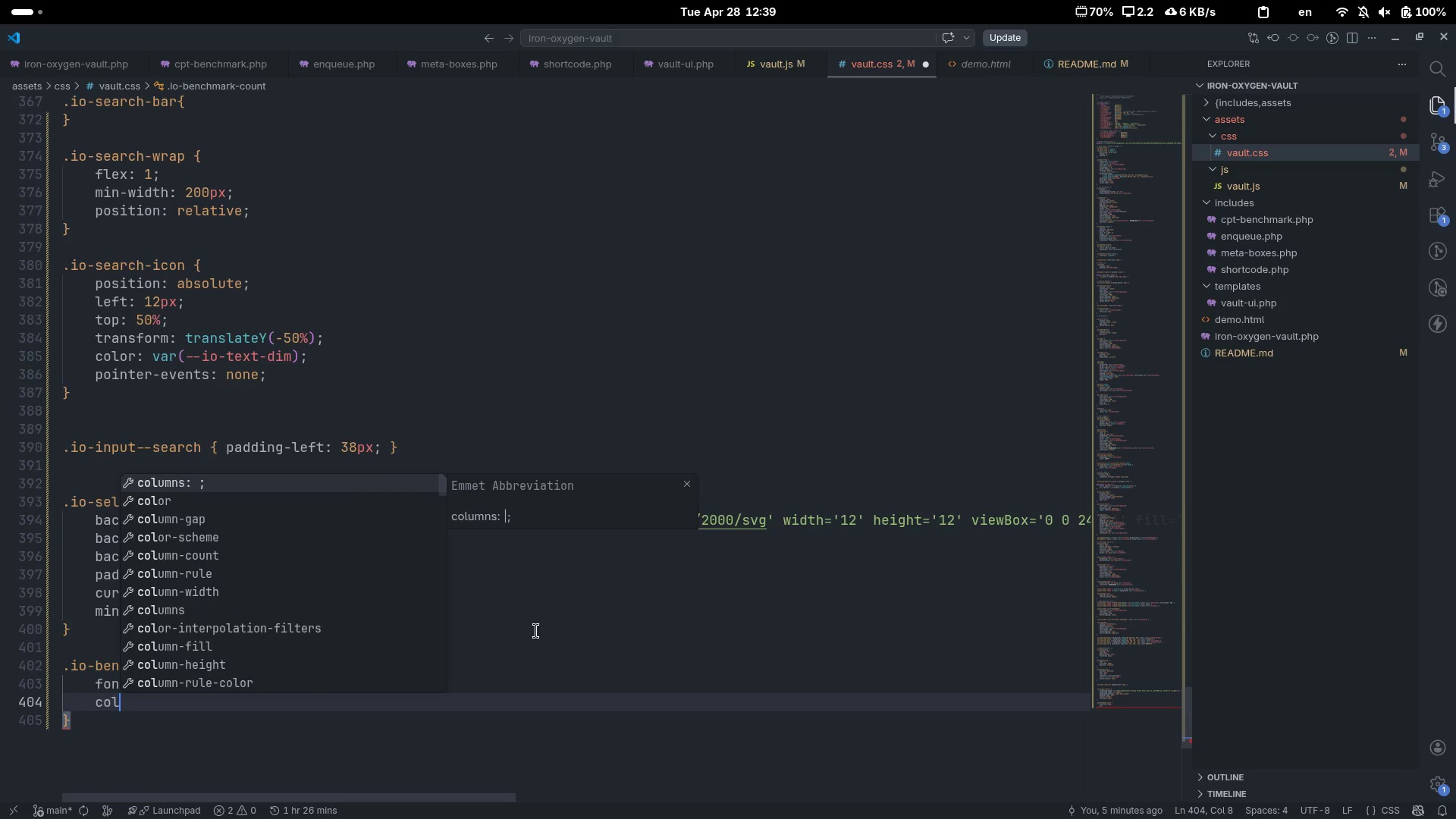 
key(ArrowDown)
 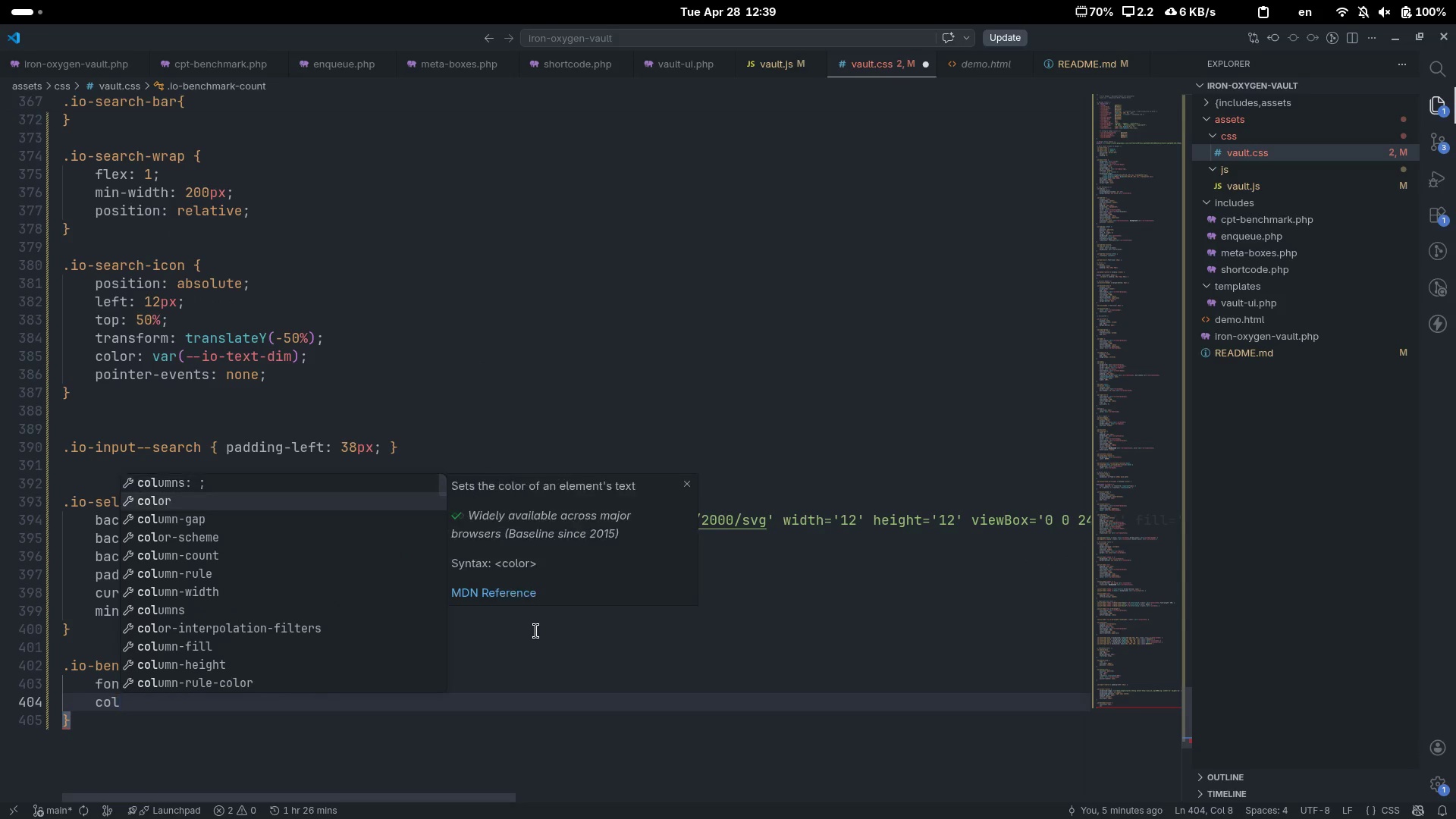 
key(Enter)
 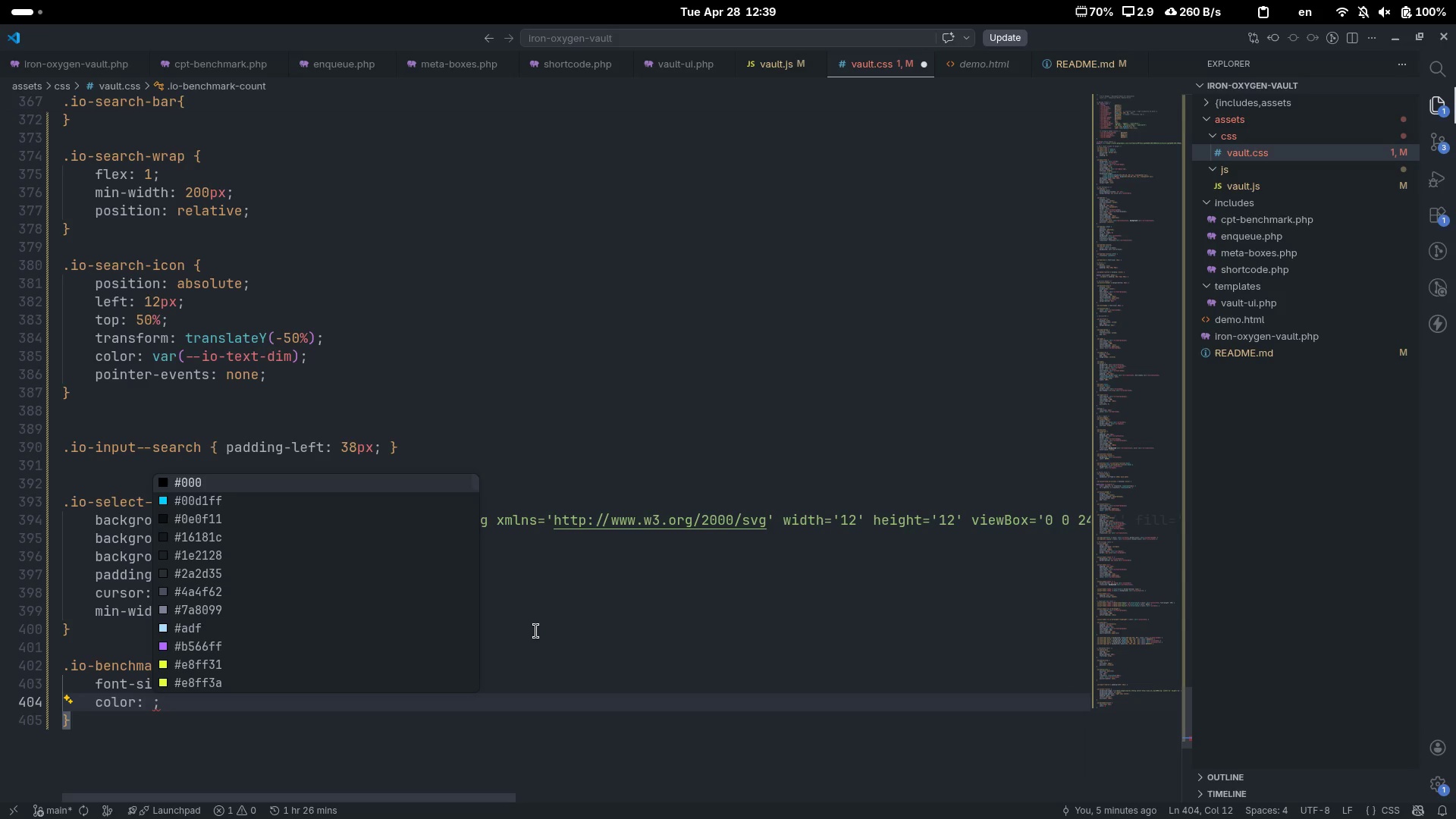 
type(var(--io-text-d)
key(Tab)
 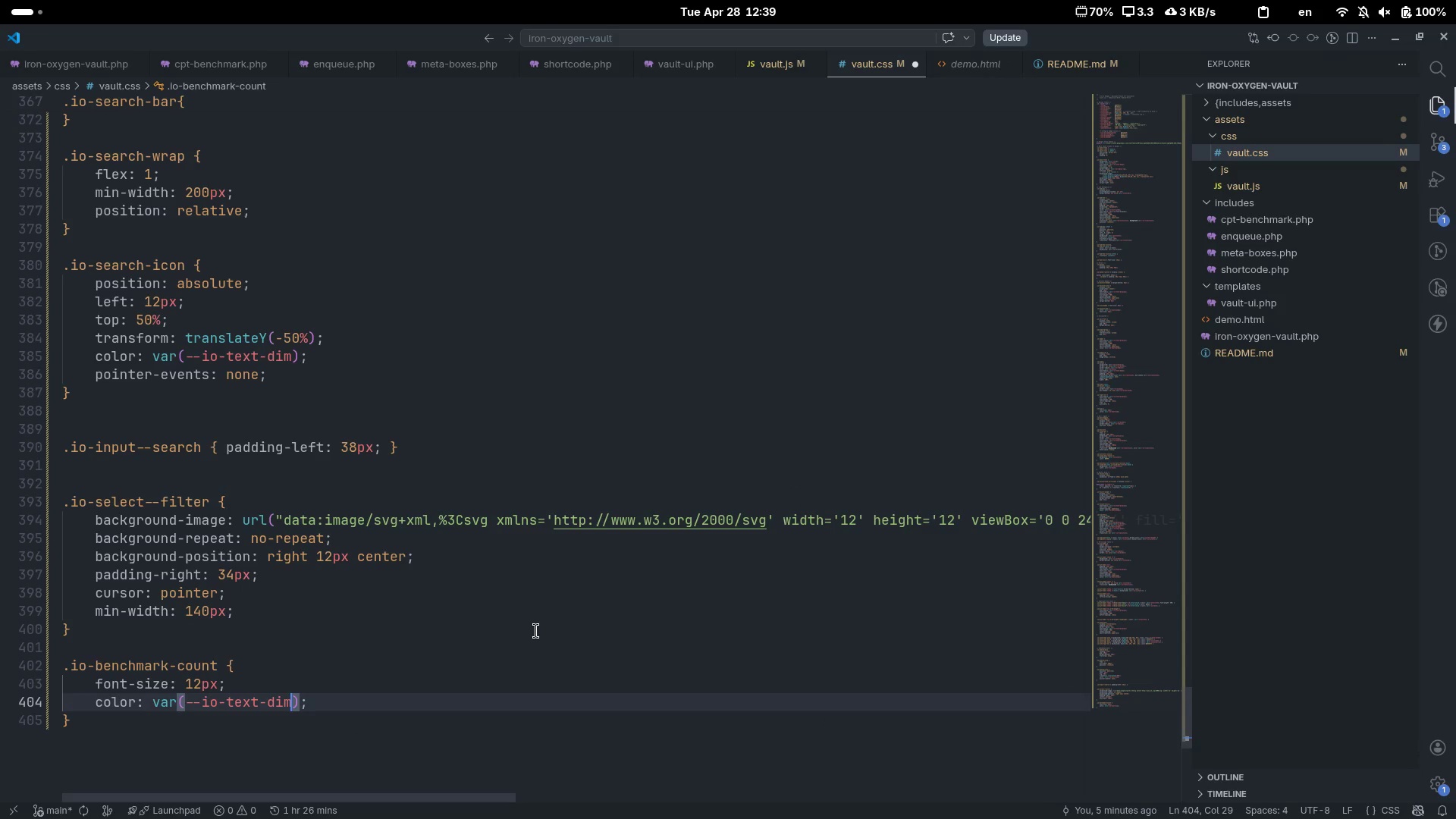 
key(ArrowRight)
 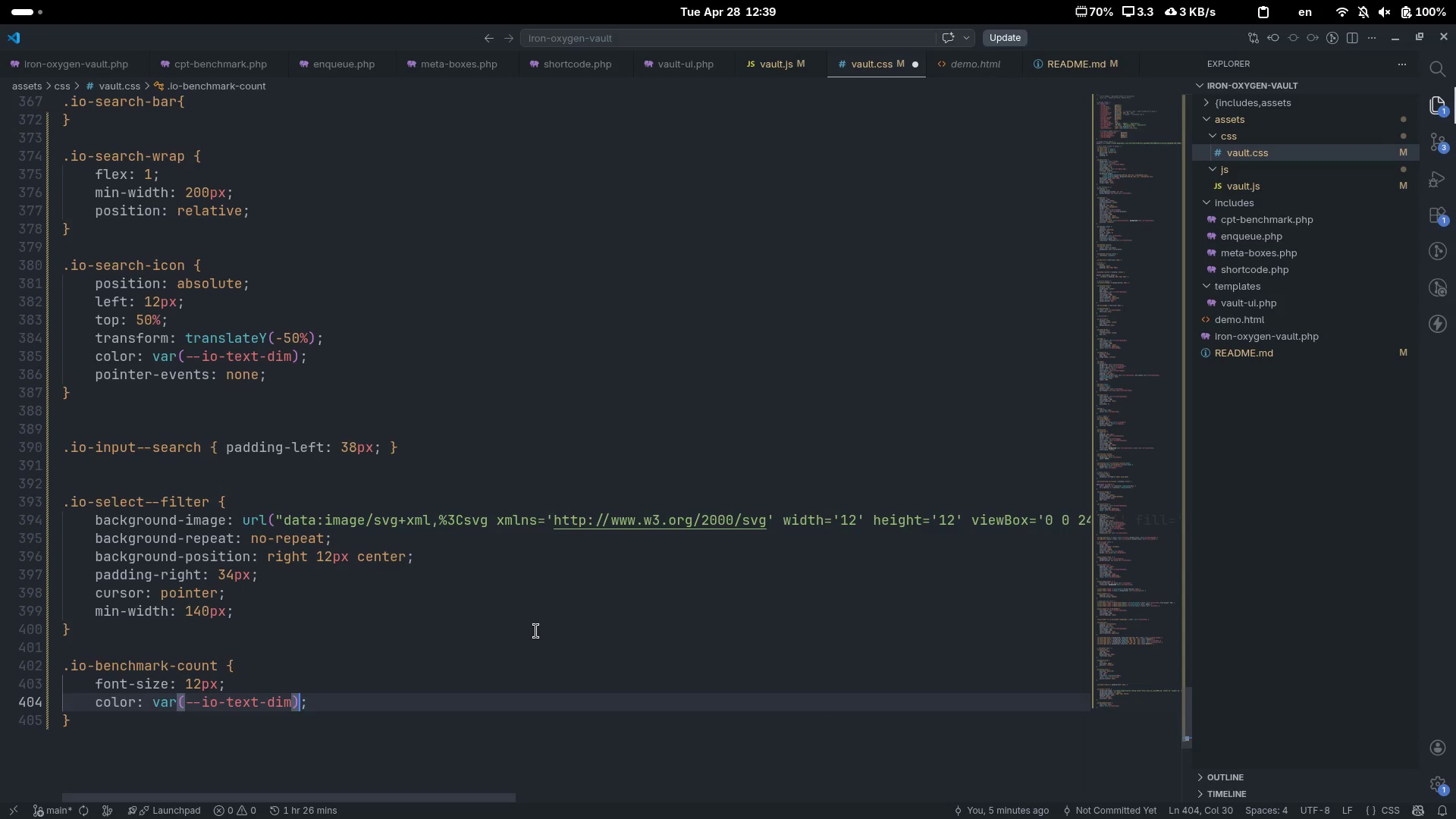 
key(ArrowRight)
 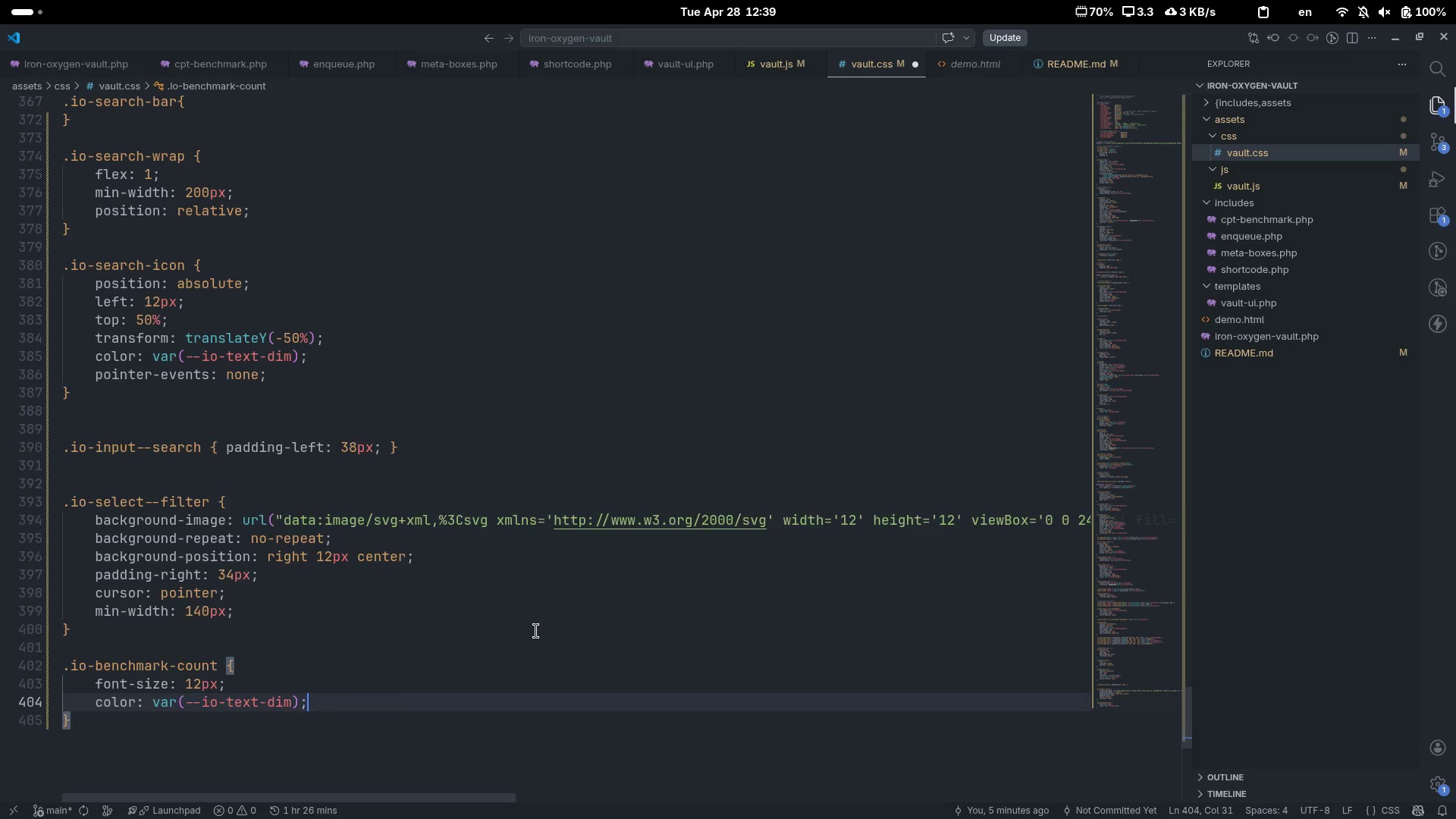 
key(Enter)
 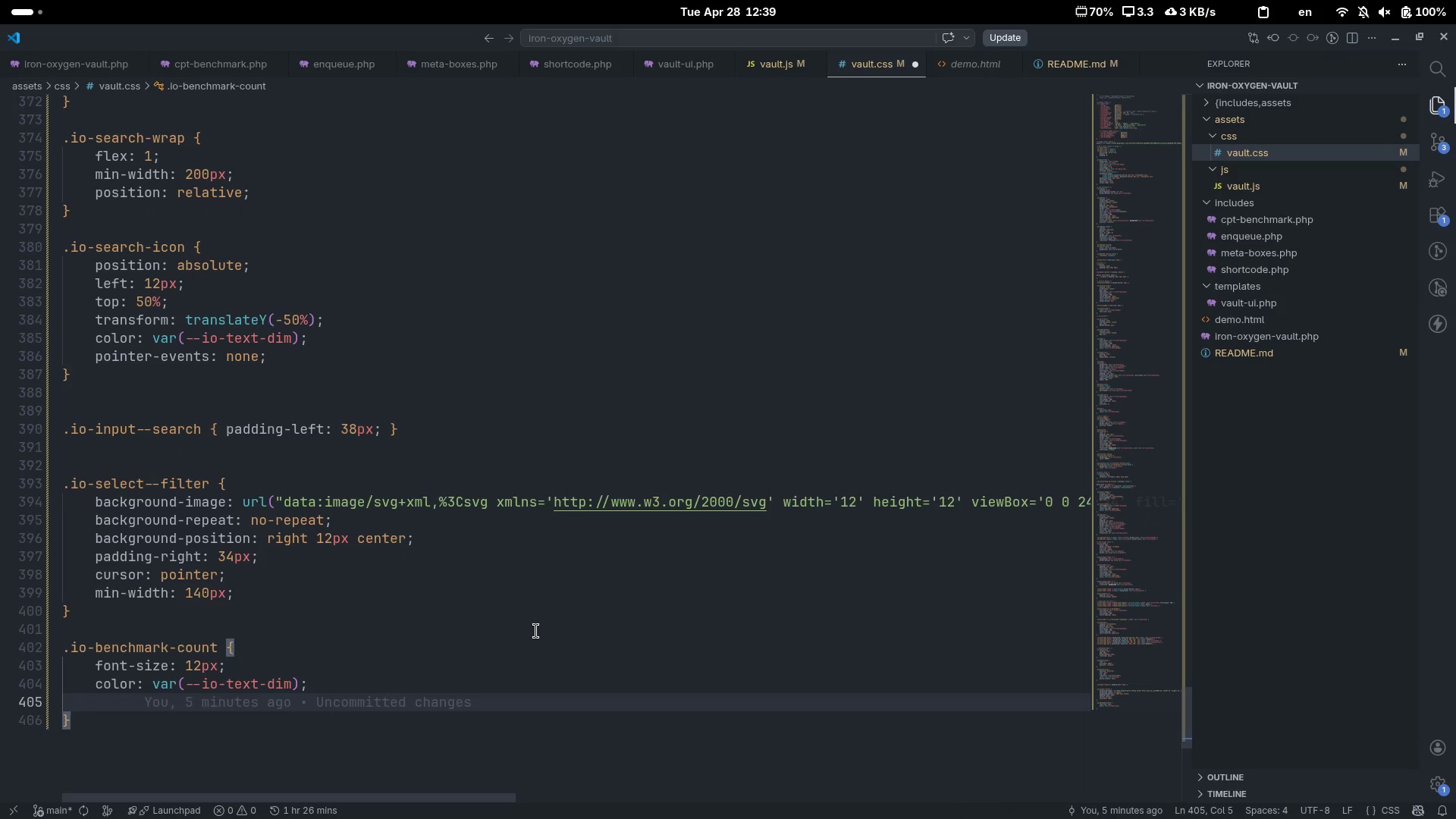 
type(margin-bott)
 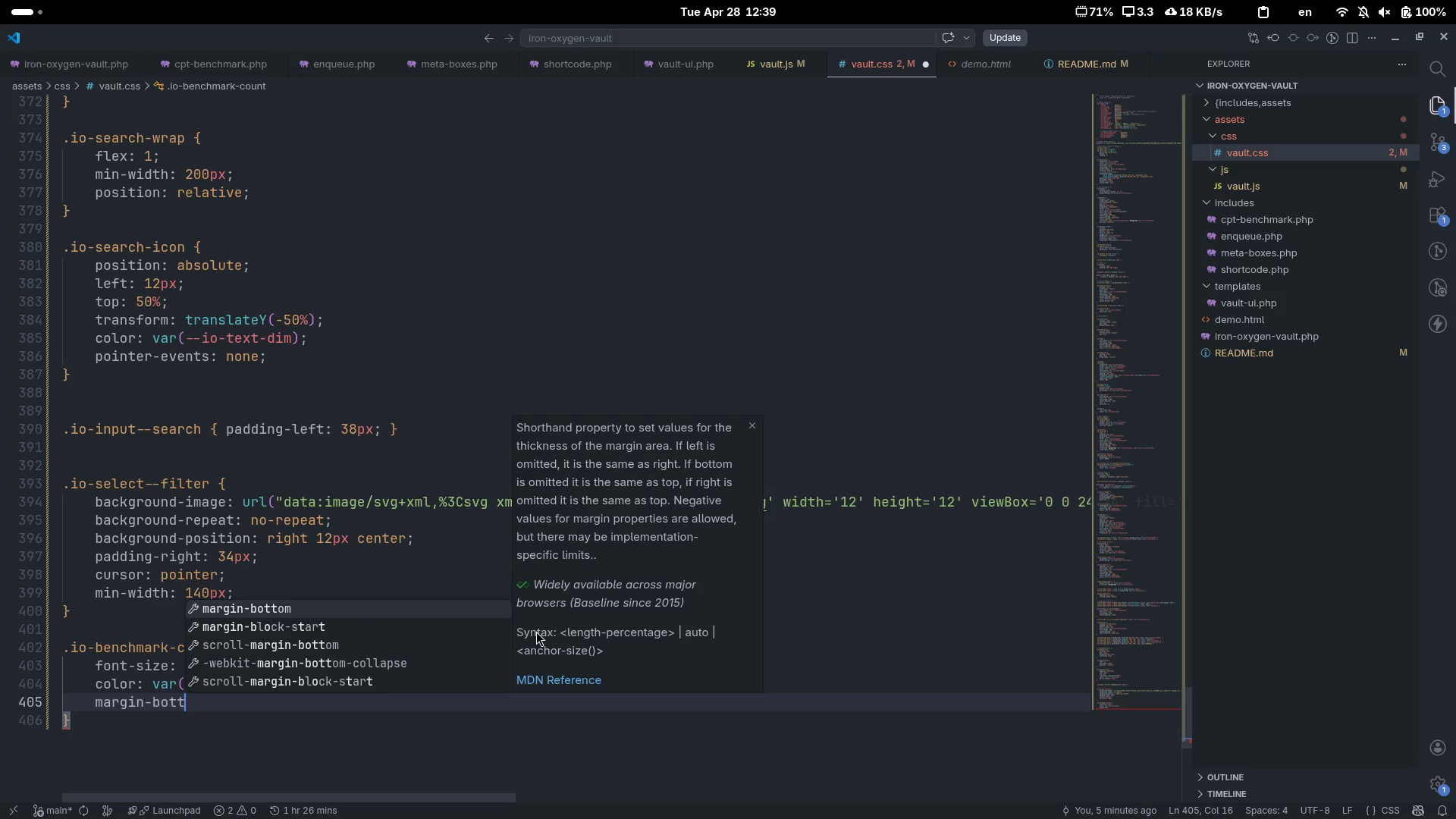 
key(Enter)
 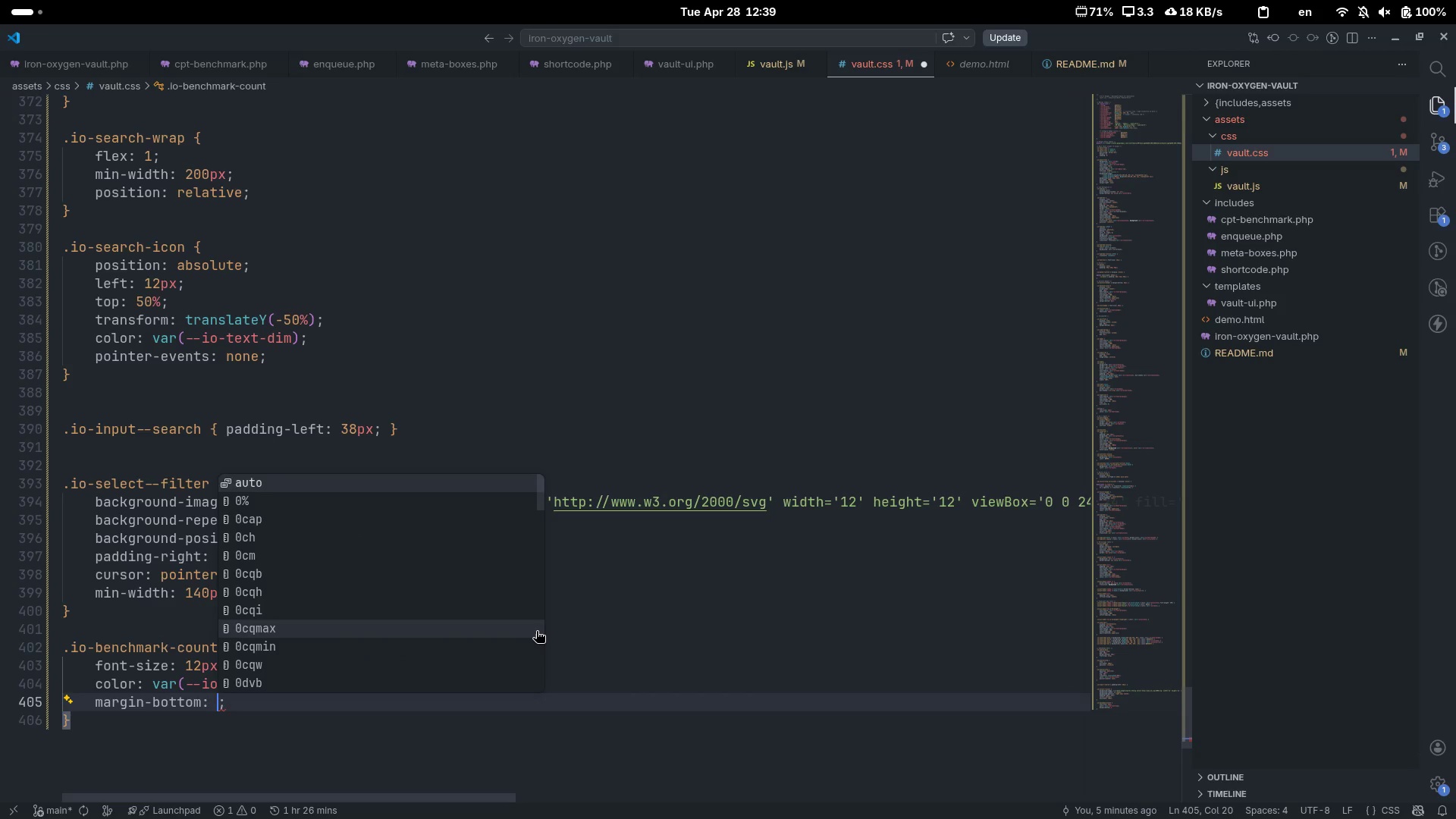 
type(12px)
 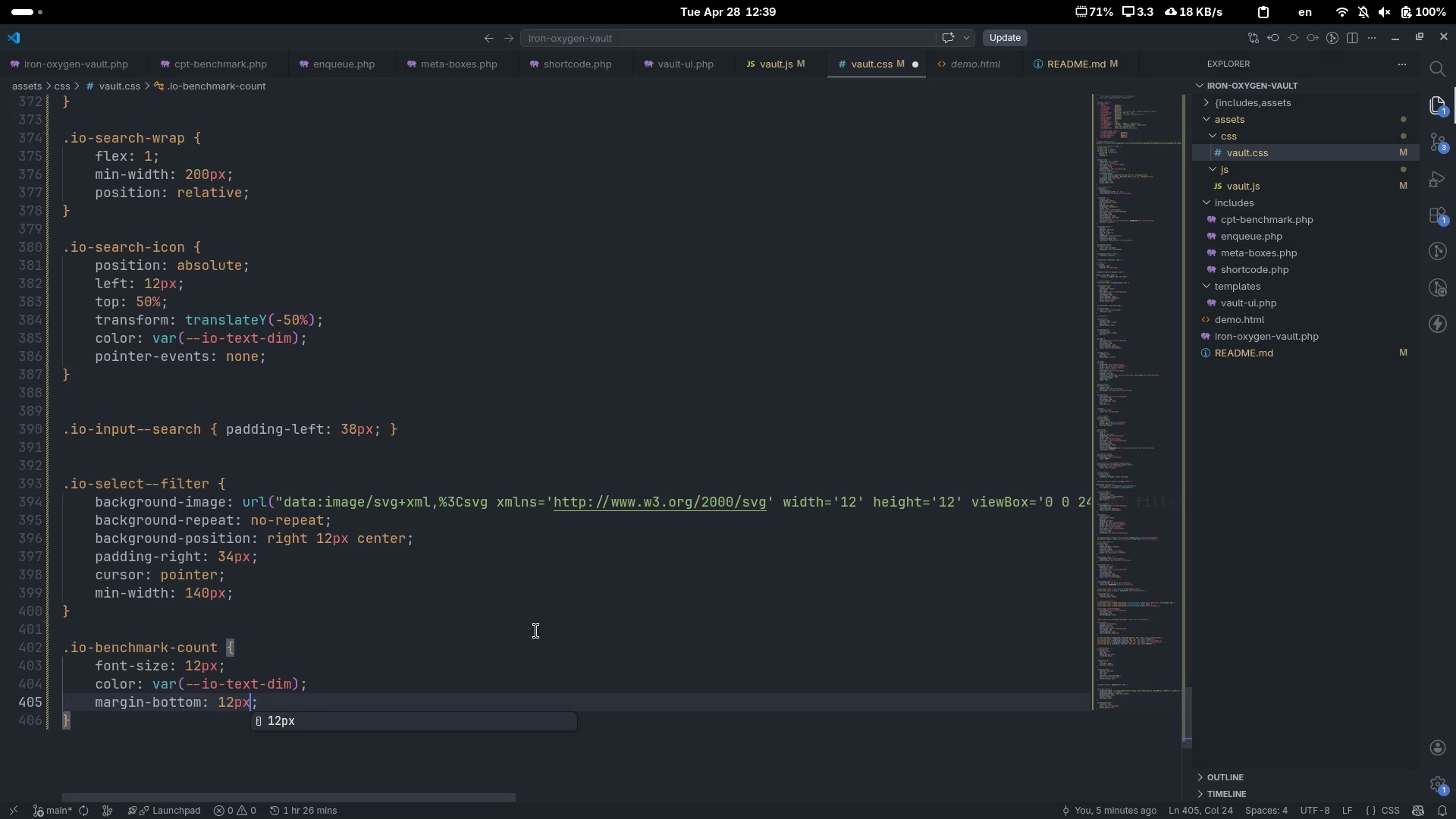 
key(ArrowRight)
 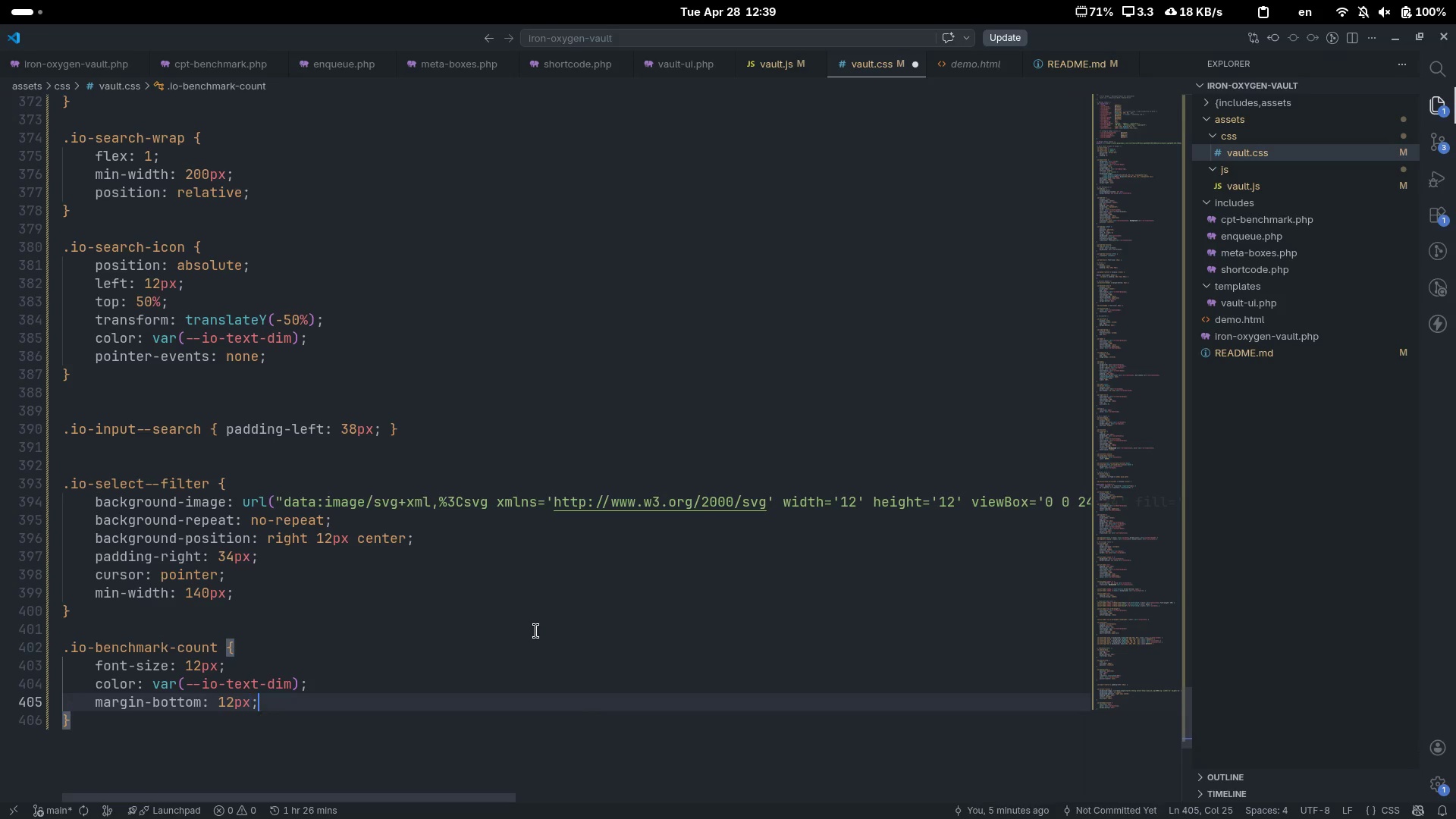 
key(Enter)
 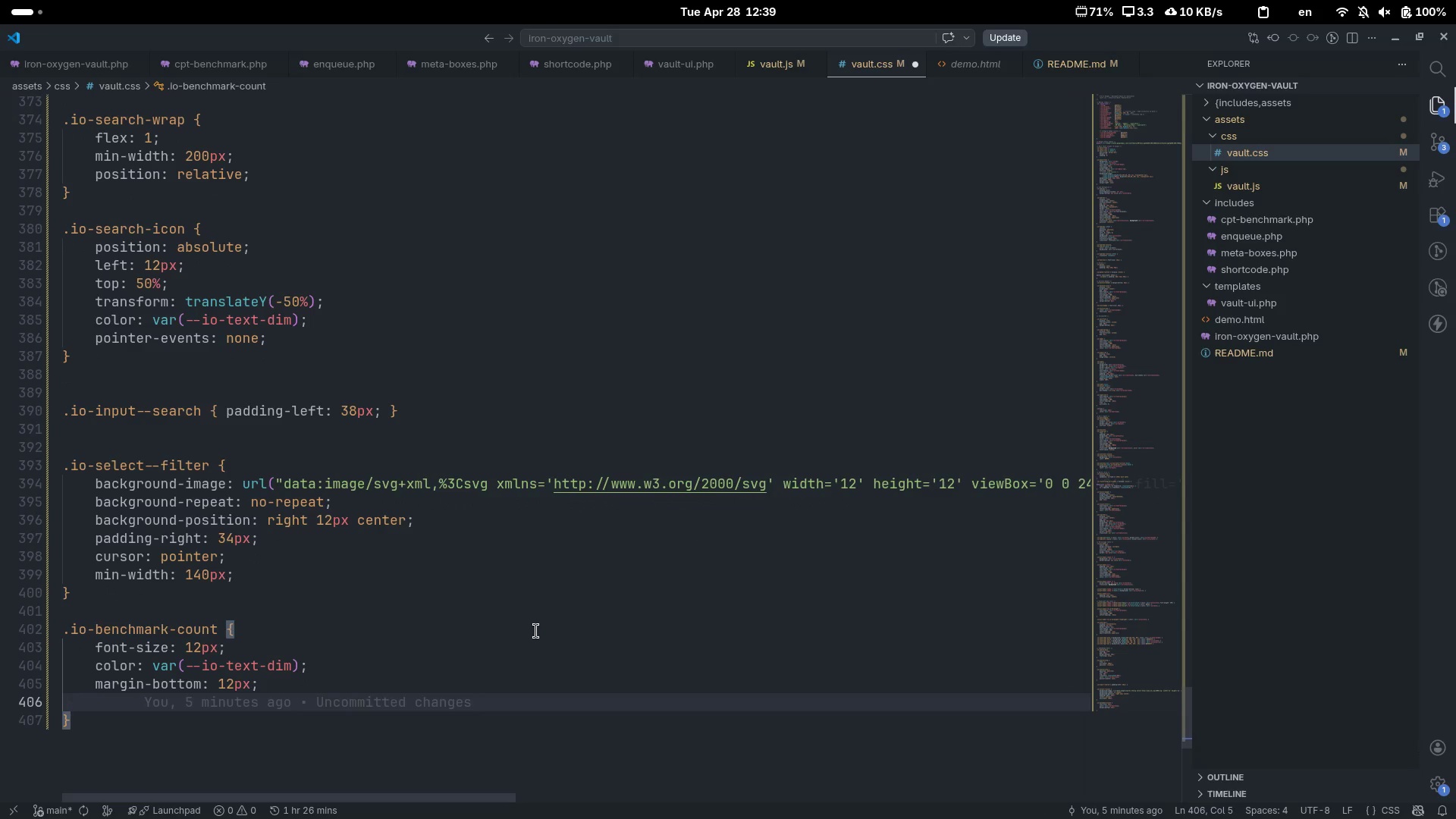 
type(font-fam)
key(Tab)
type(var)
key(Tab)
type(--io-o)
key(Backspace)
type(font)
 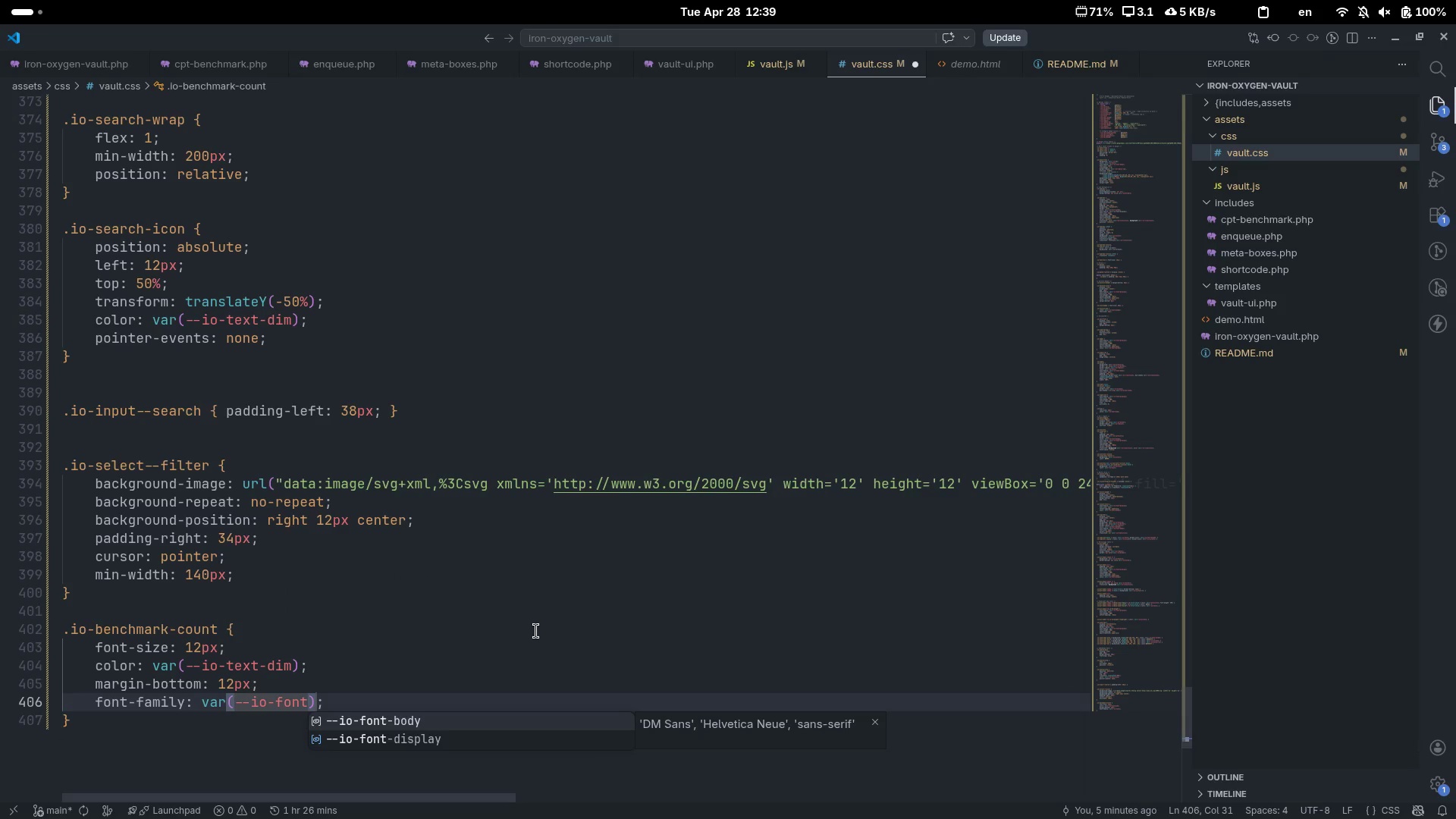 
key(ArrowDown)
 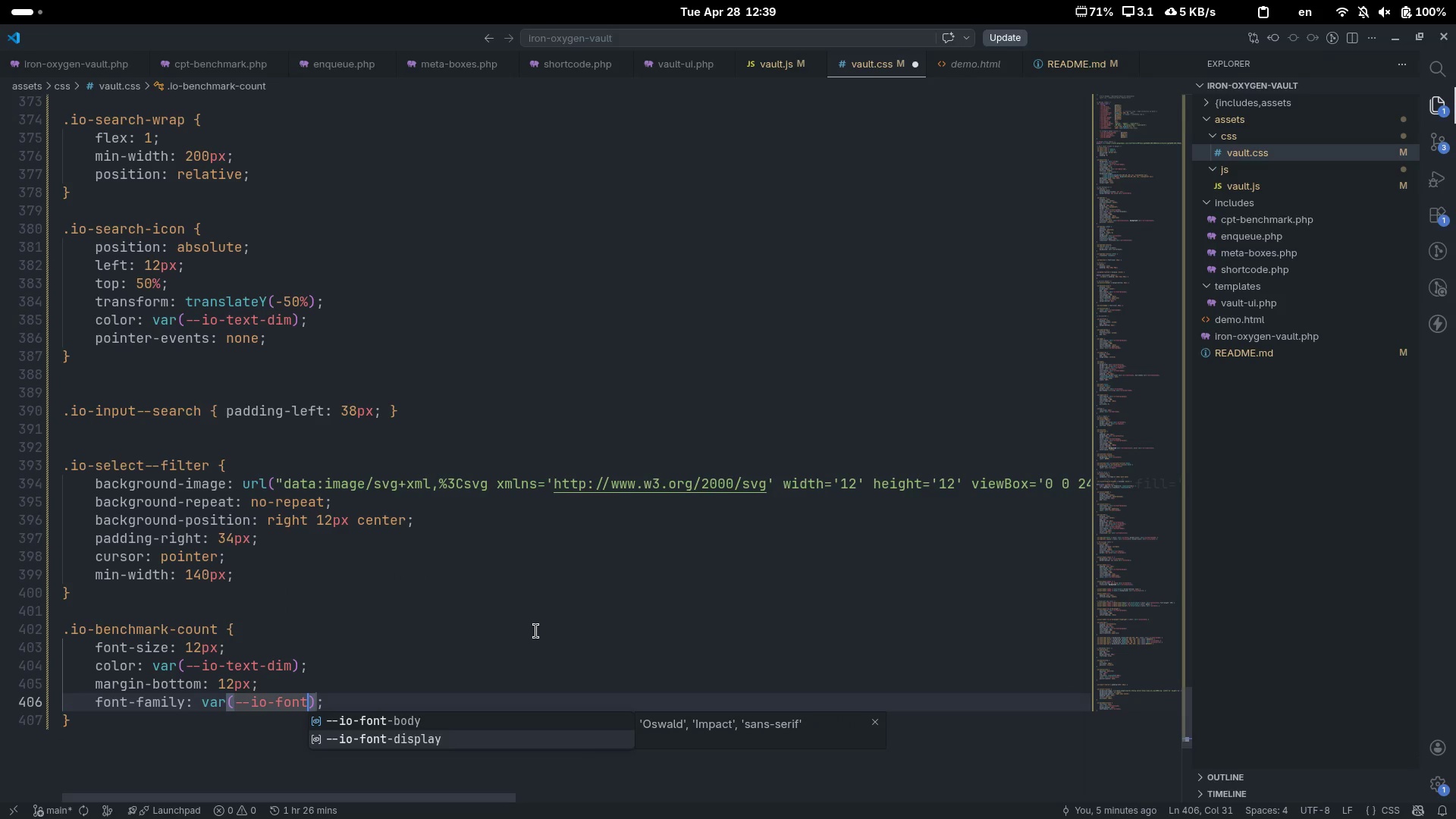 
key(Enter)
 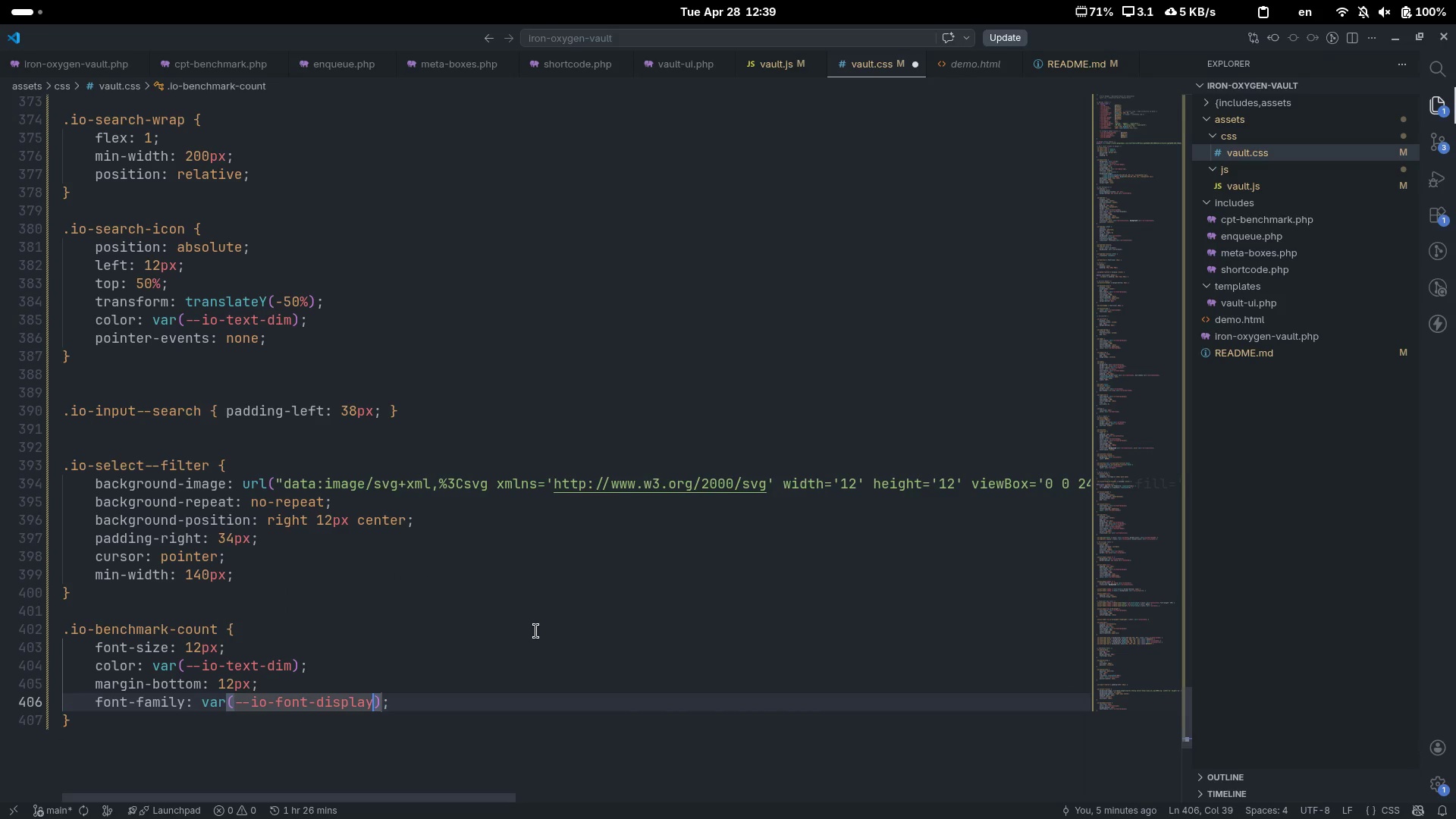 
key(ArrowRight)
 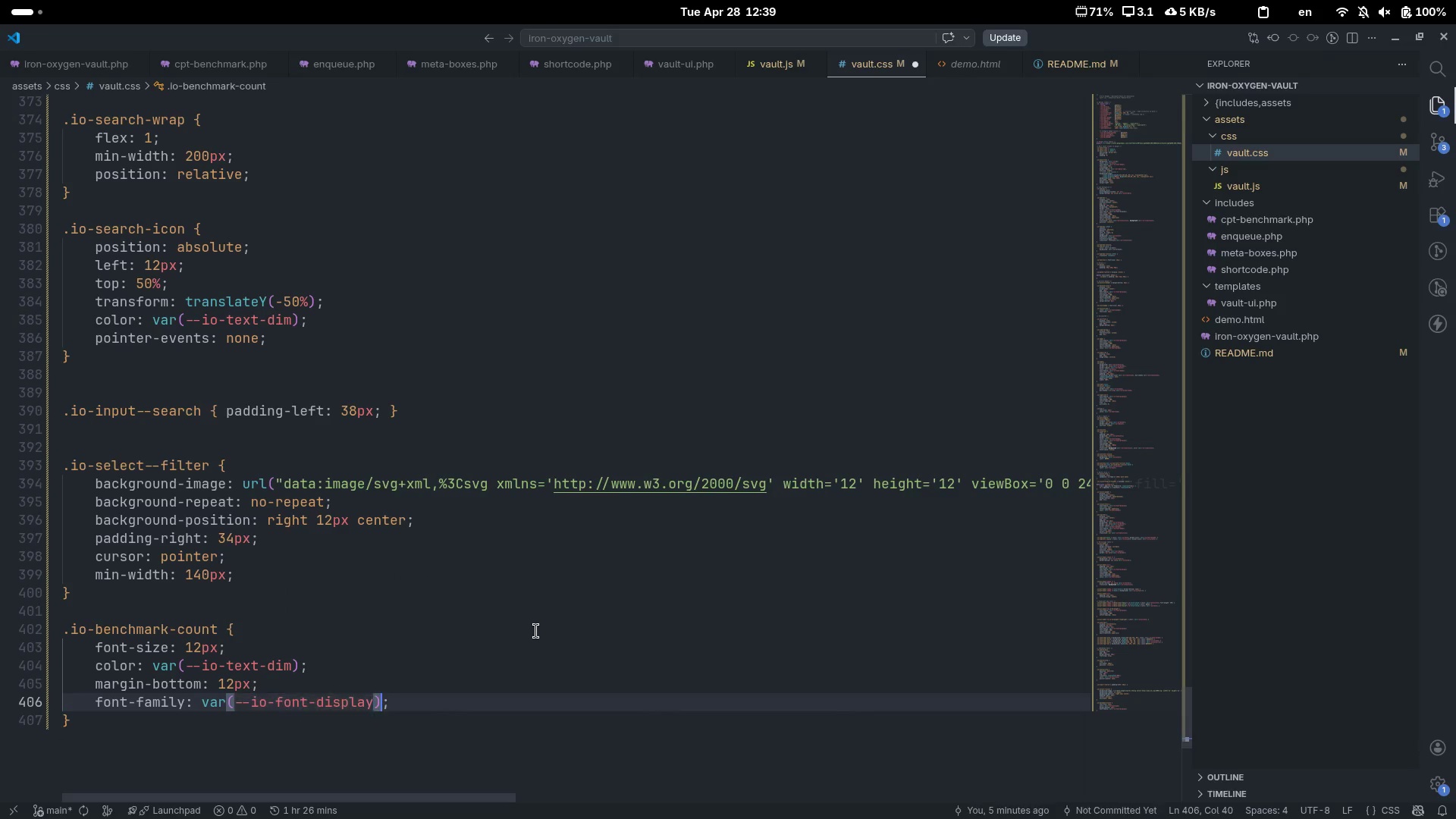 
key(ArrowRight)
 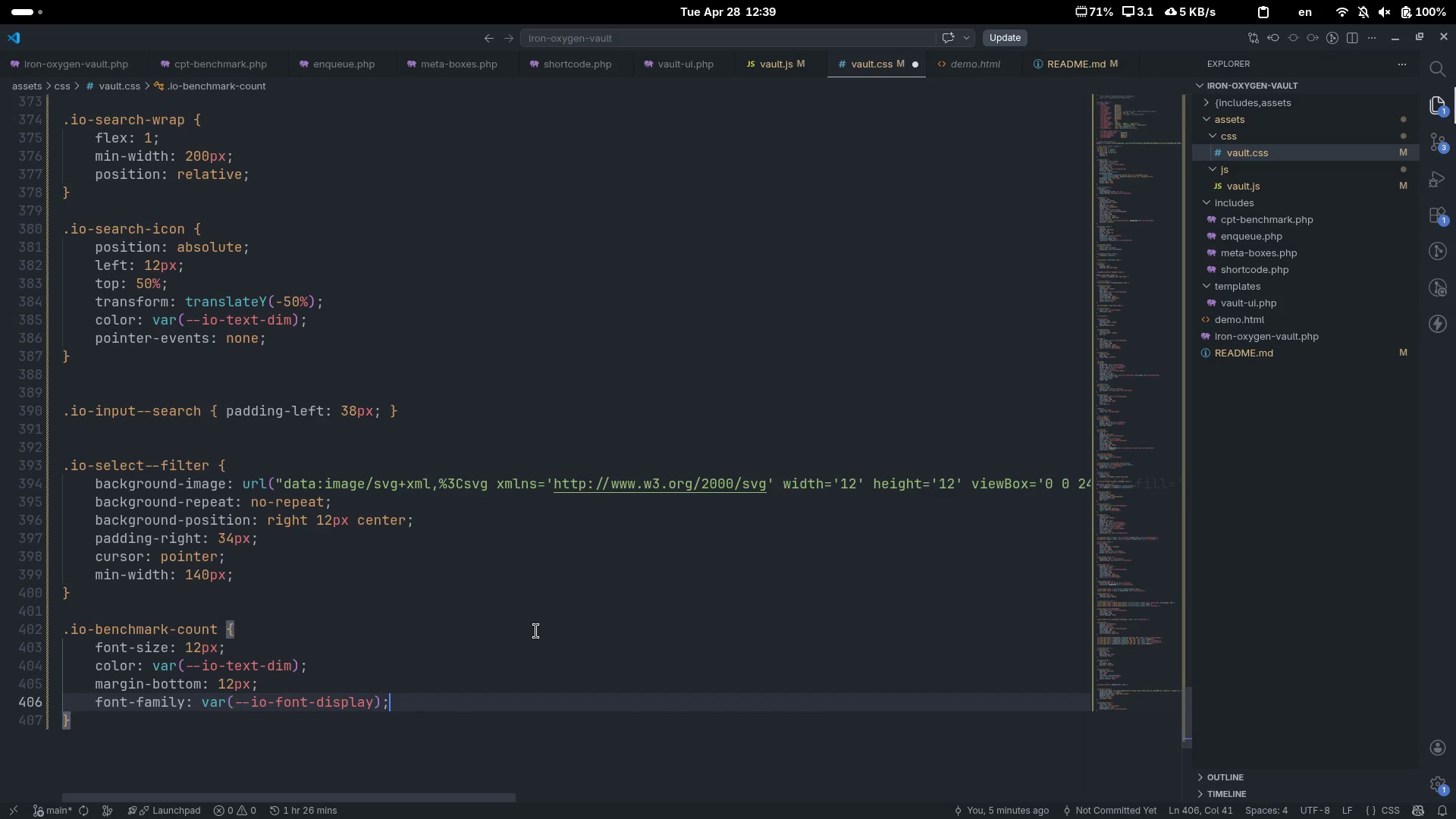 
key(Enter)
 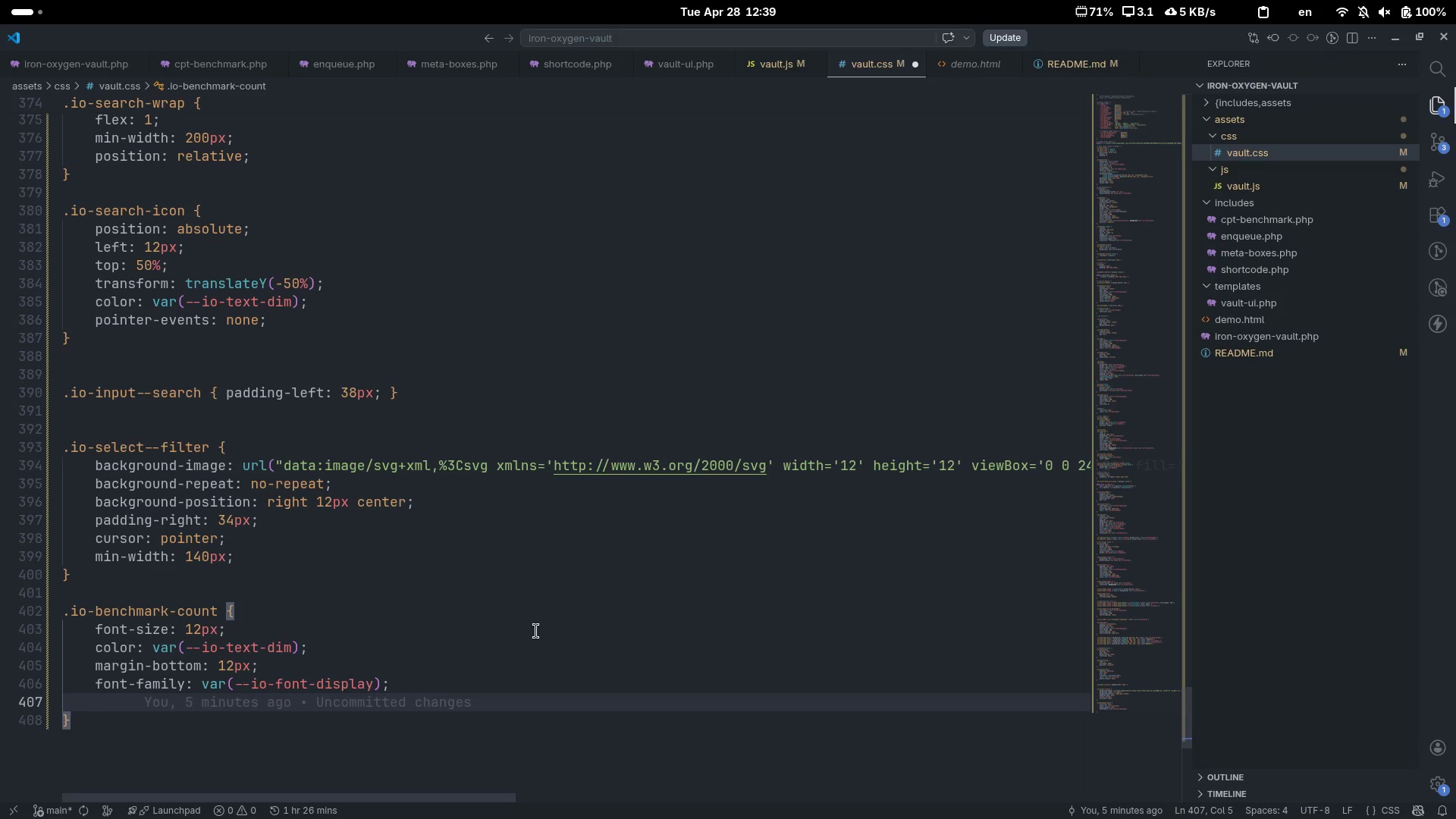 
type(letter)
 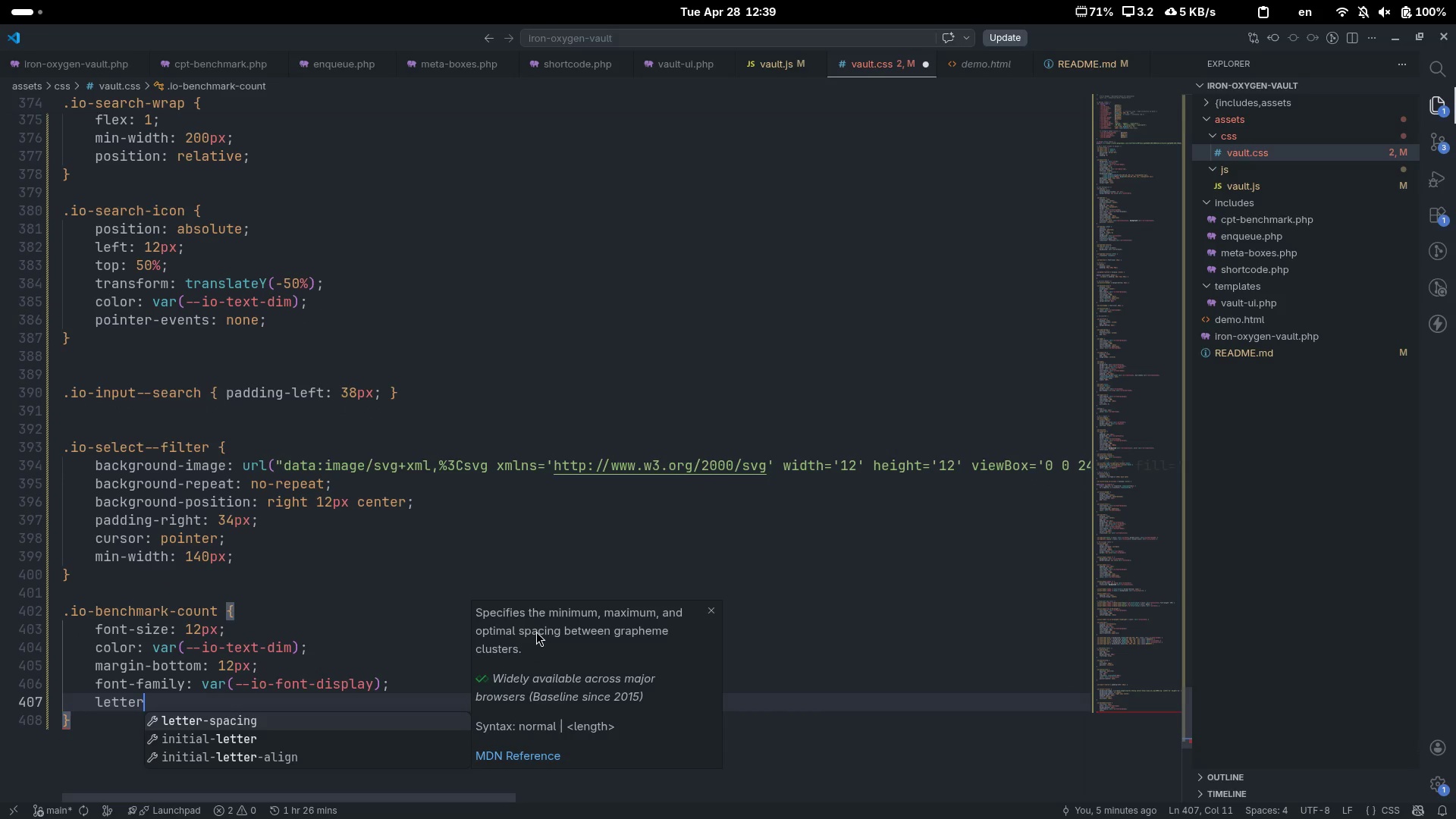 
key(Enter)
 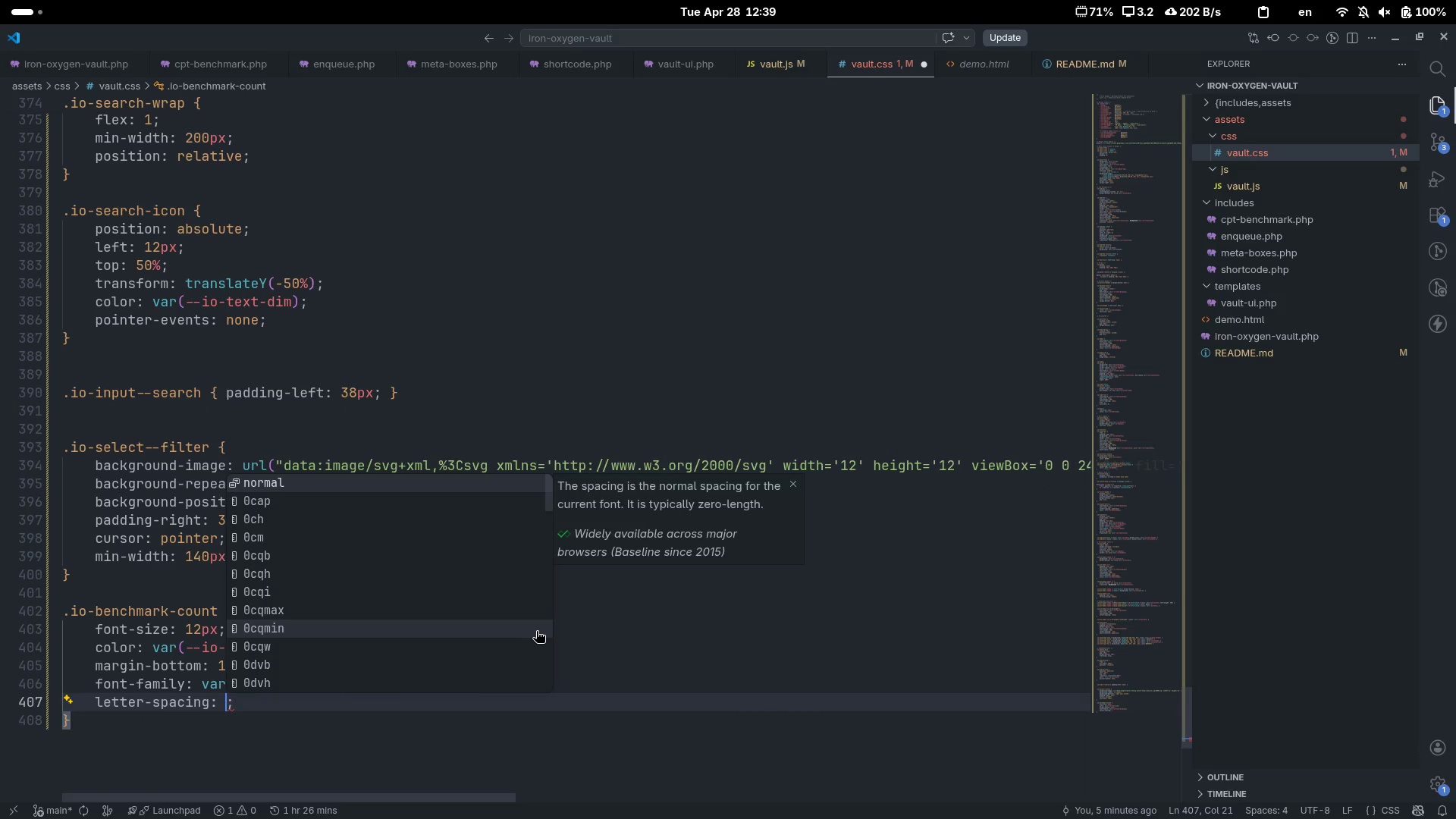 
type(.06em)
 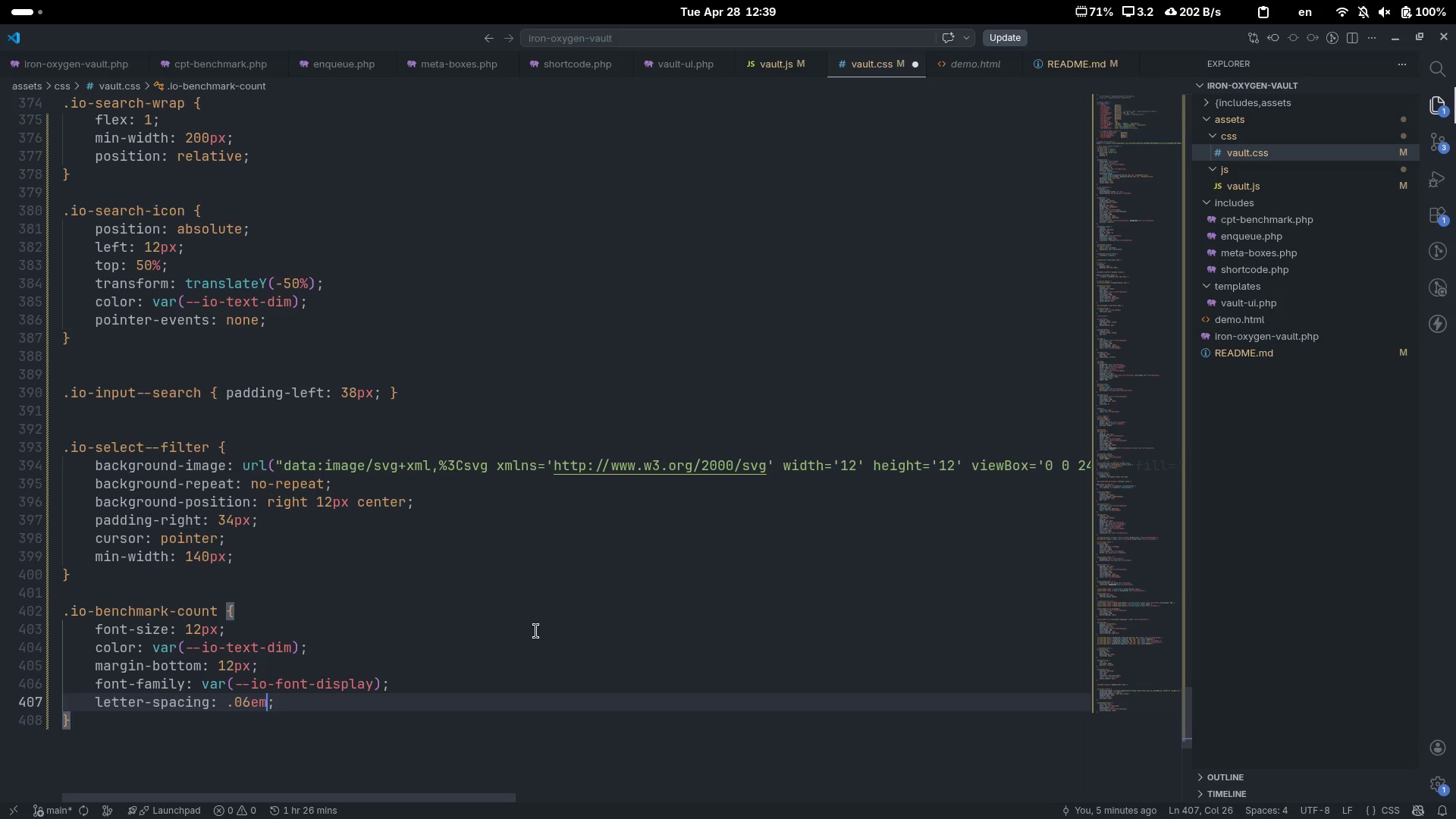 
key(ArrowRight)
 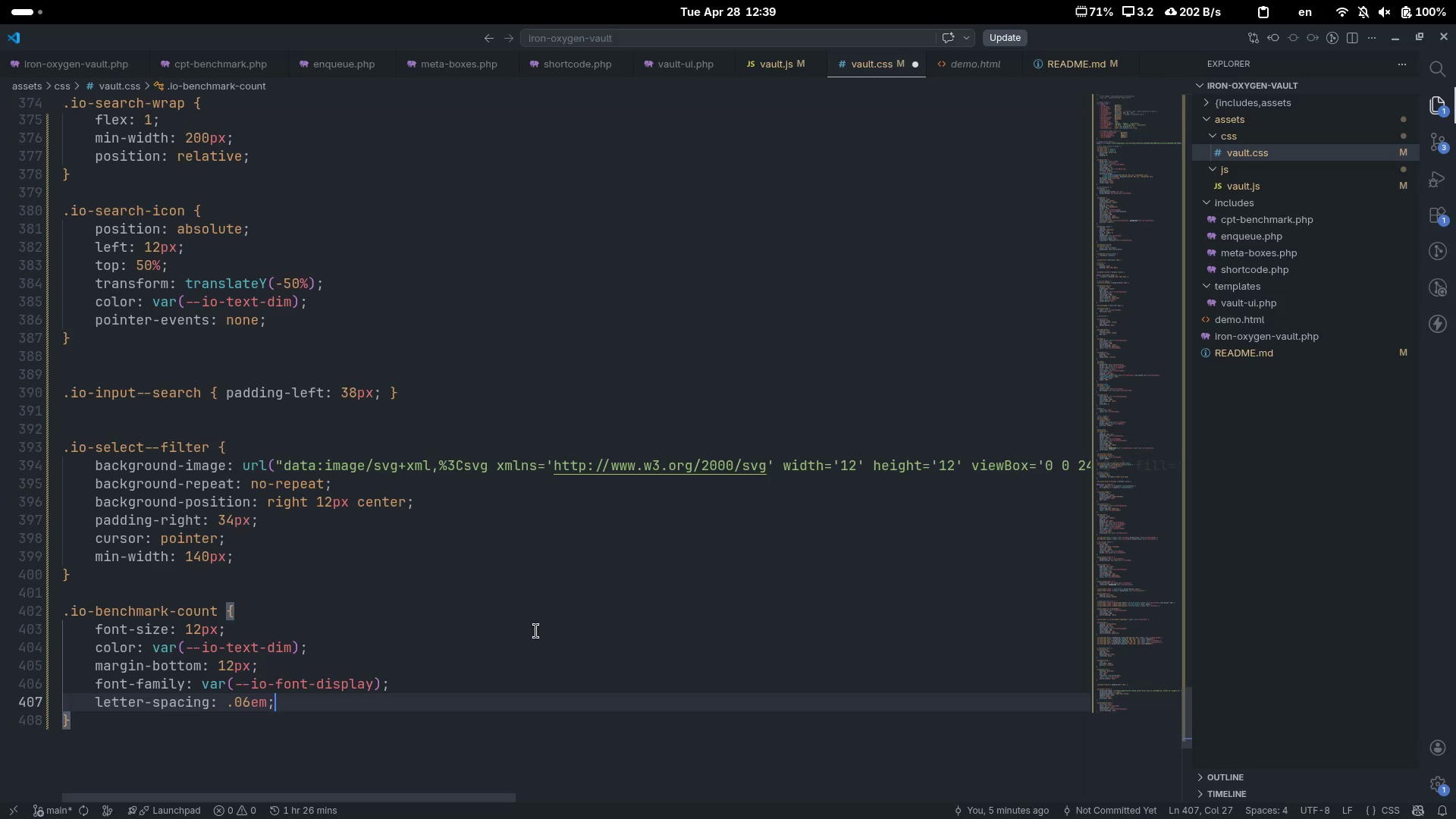 
key(Enter)
 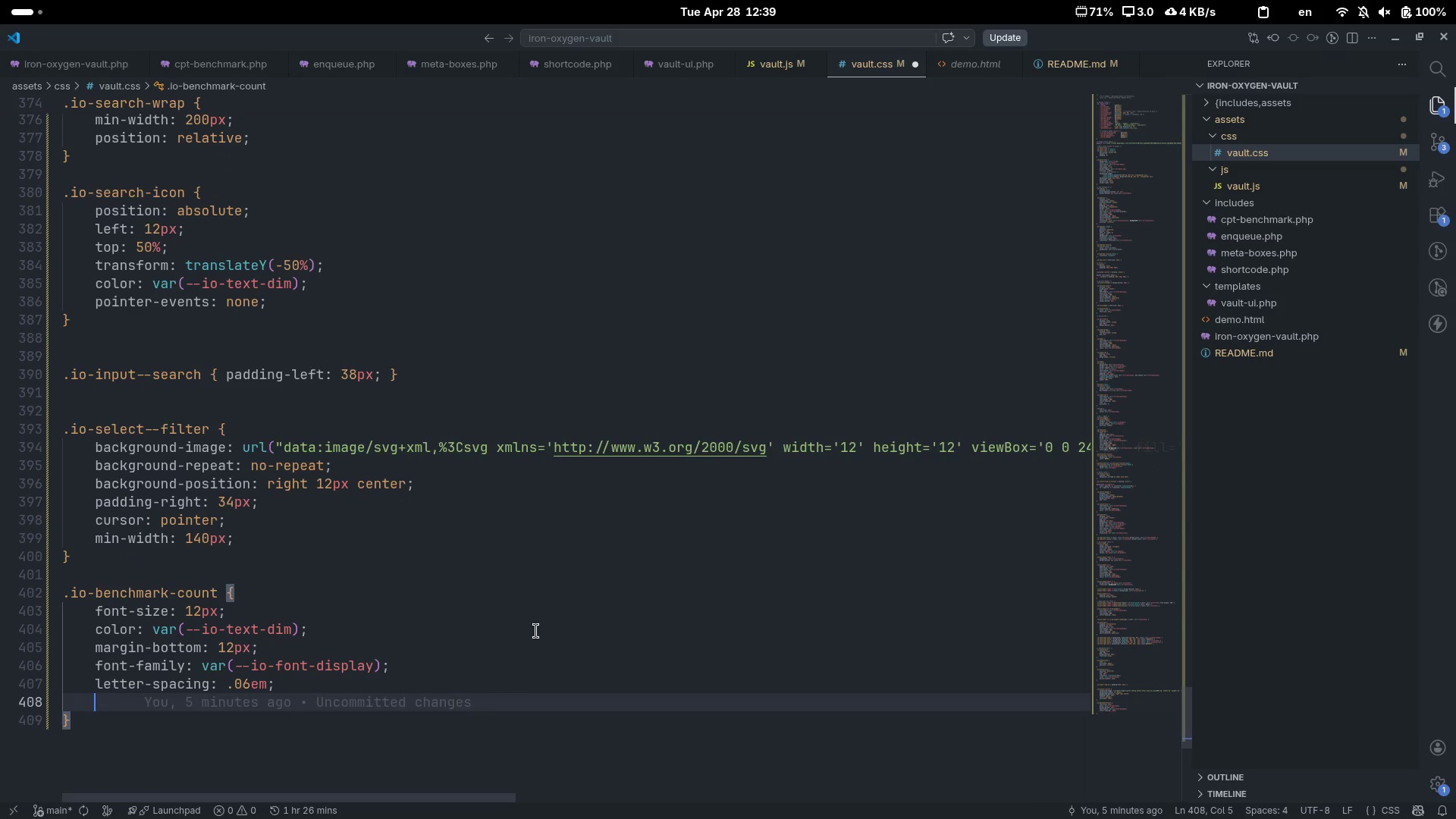 
type(text-trans)
key(Tab)
type(upper)
key(Tab)
 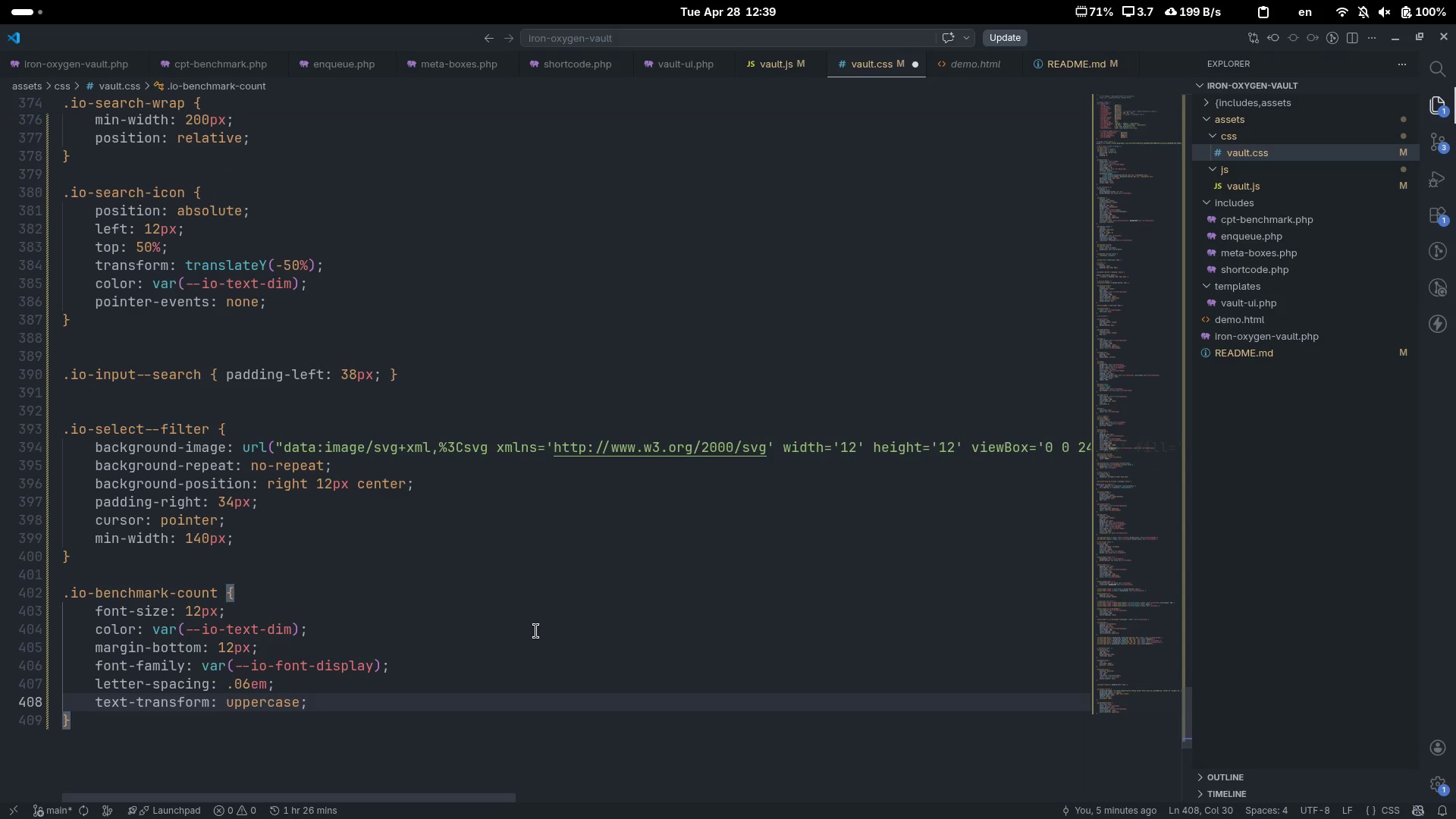 
key(ArrowDown)
 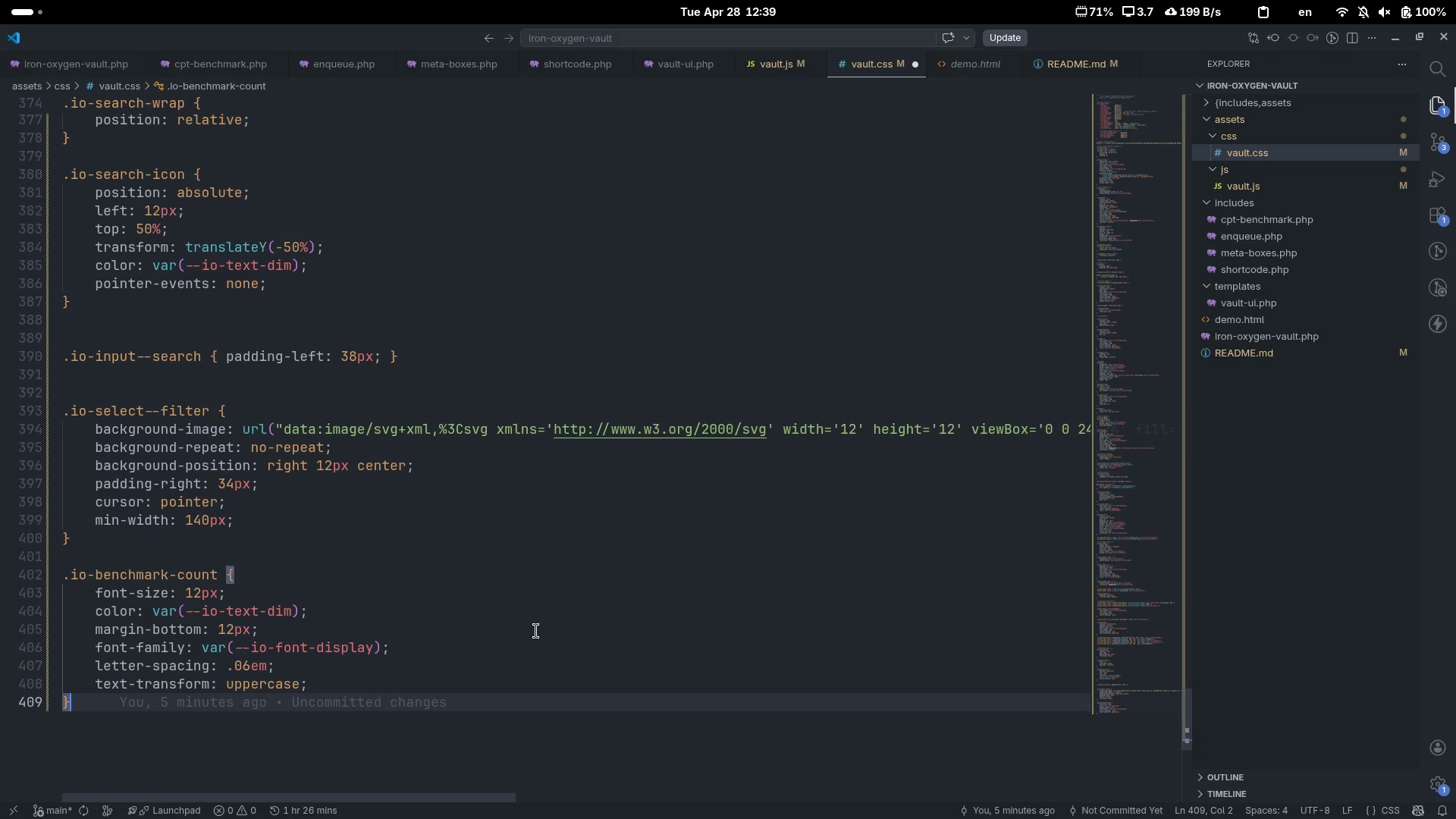 
key(Enter)
 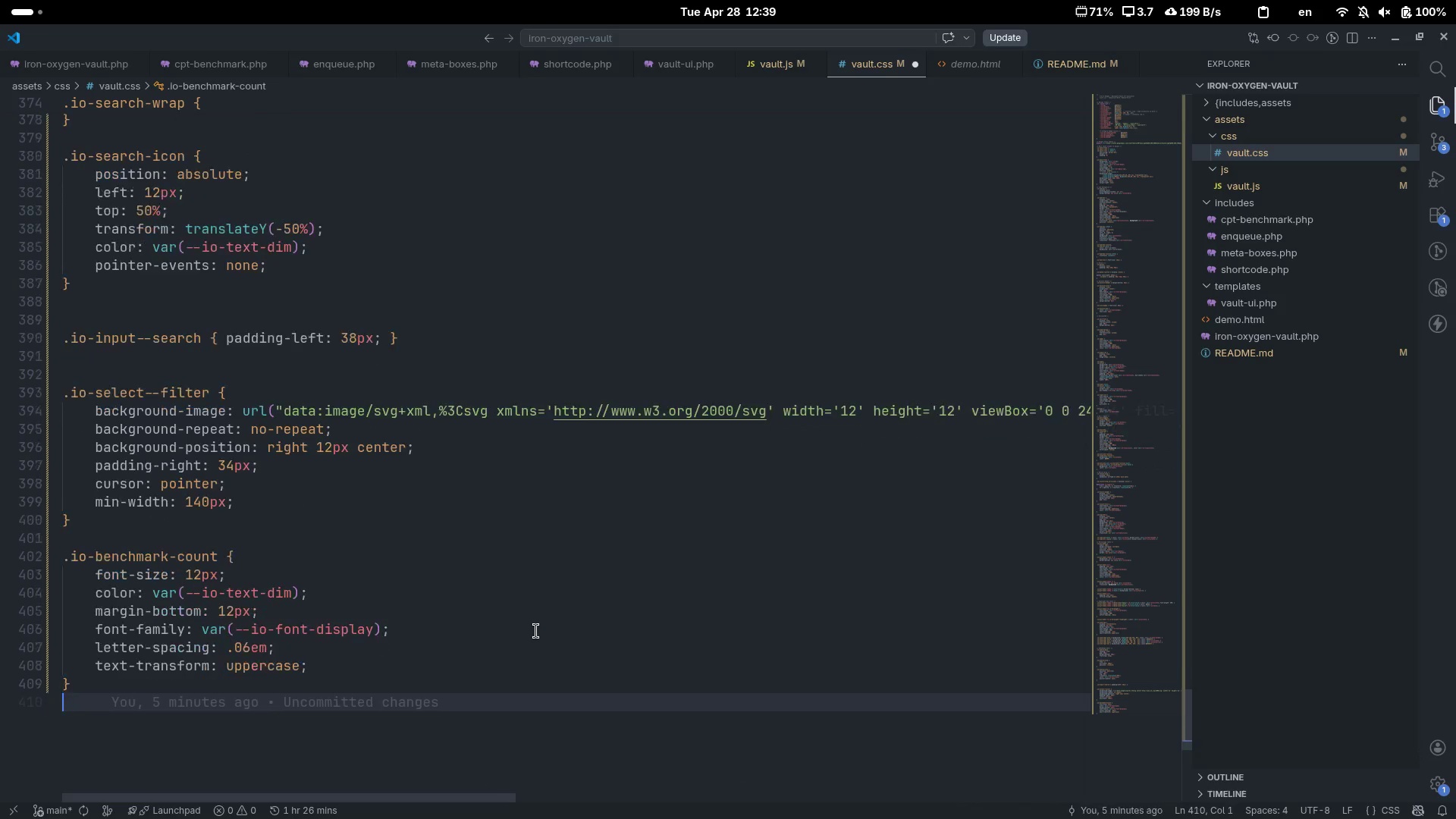 
key(Enter)
 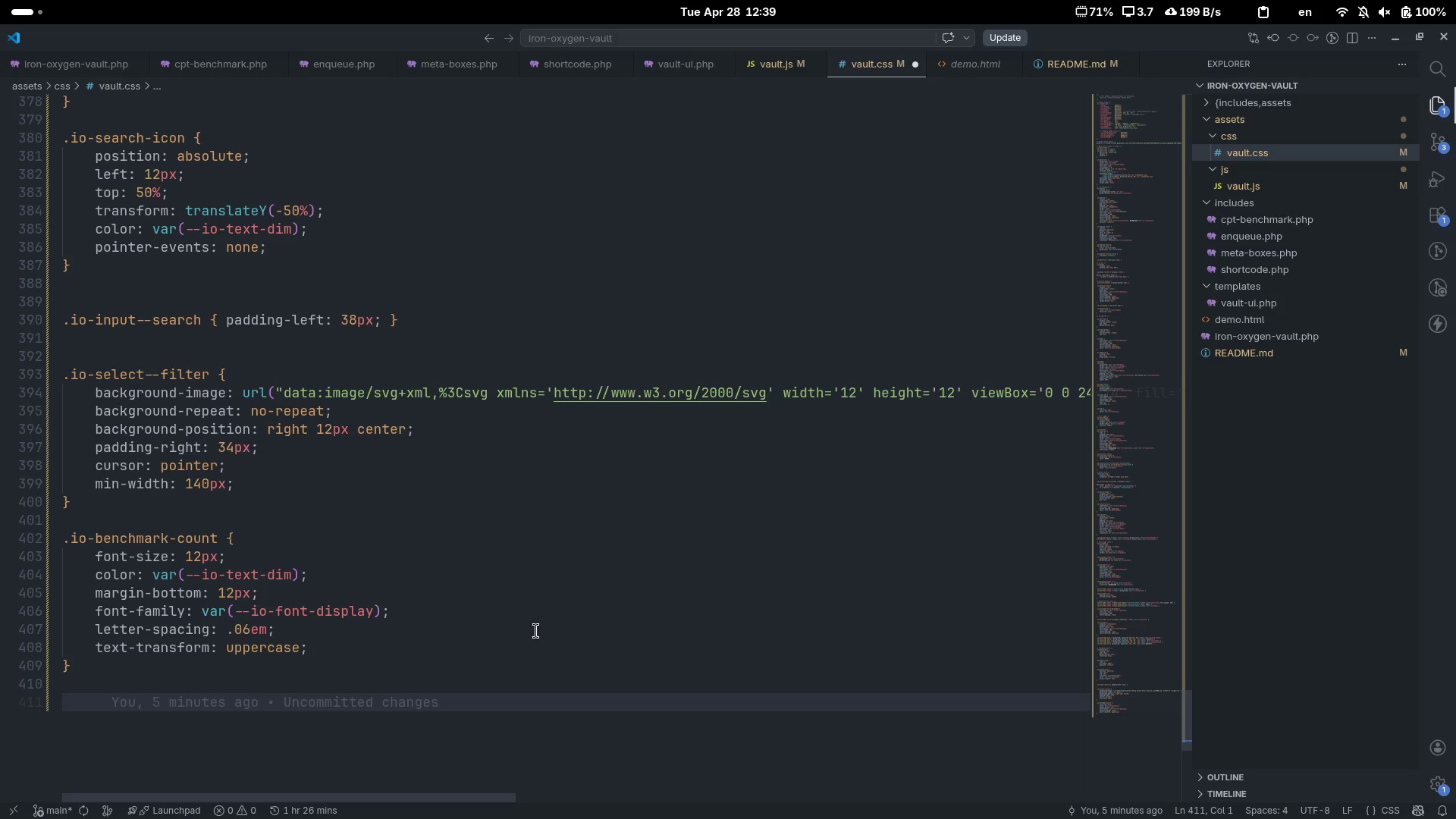 
key(Control+ControlLeft)
 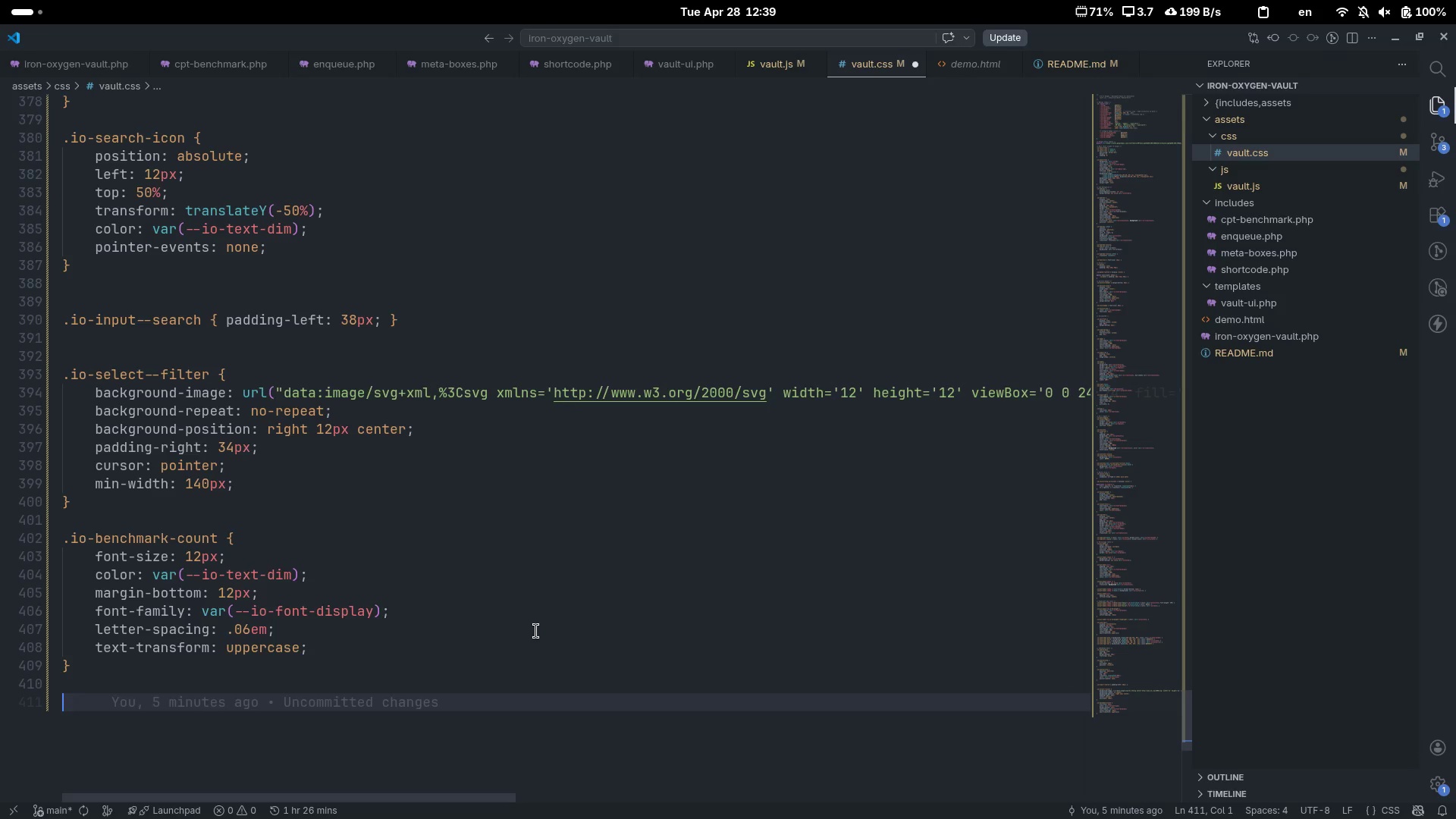 
key(Control+Slash)
 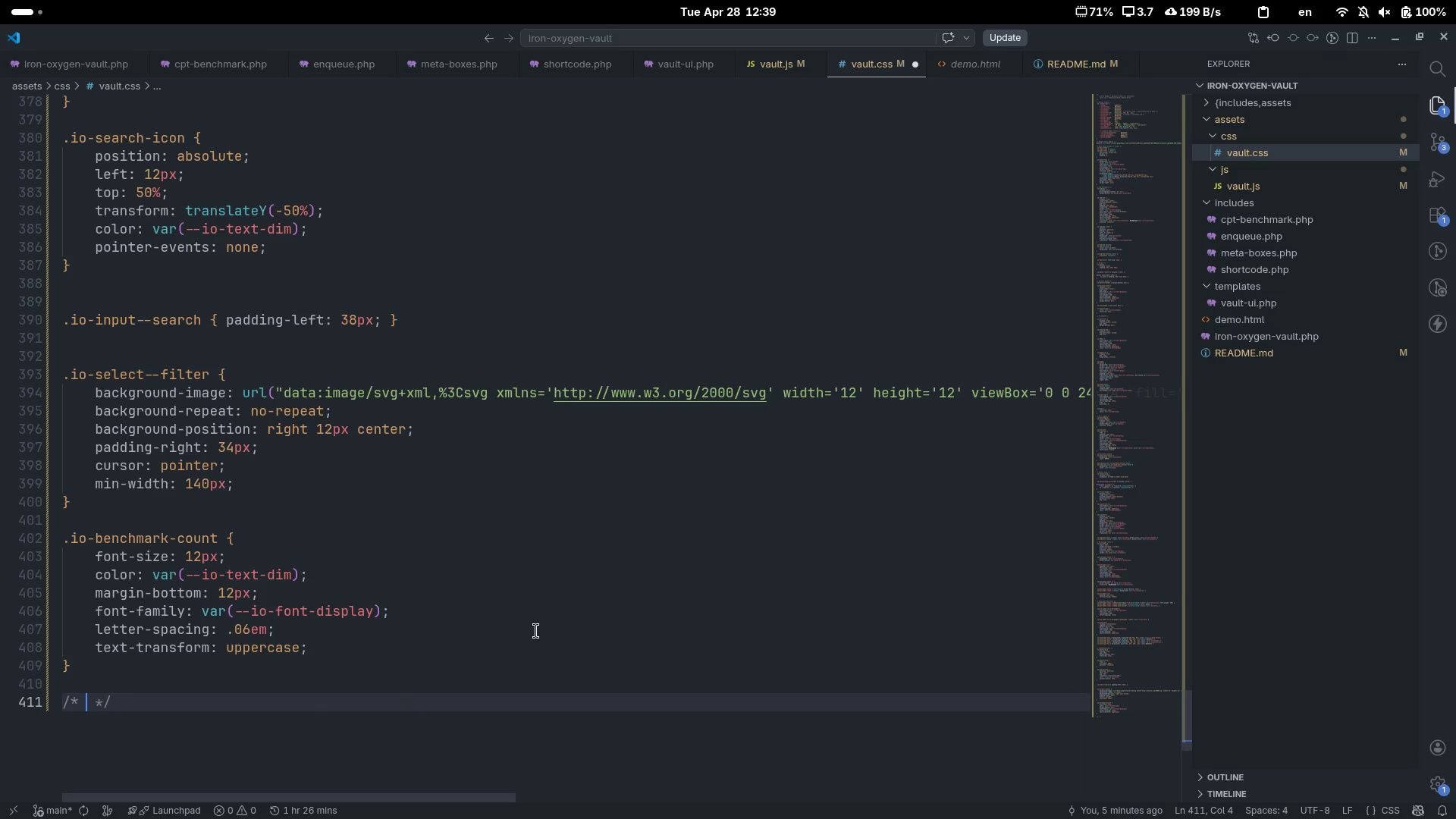 
type(Benchmark List)
 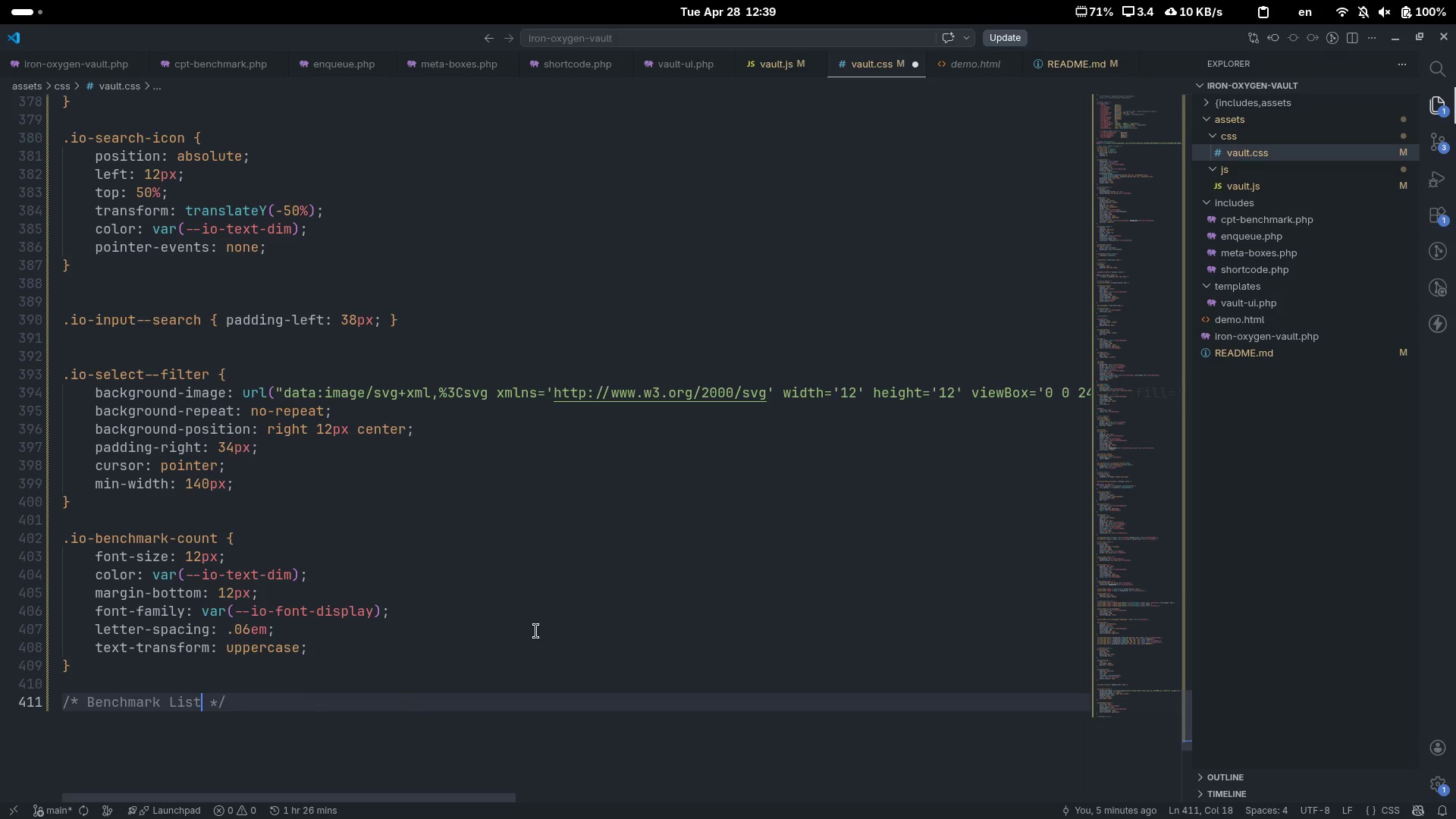 
key(Control+ControlLeft)
 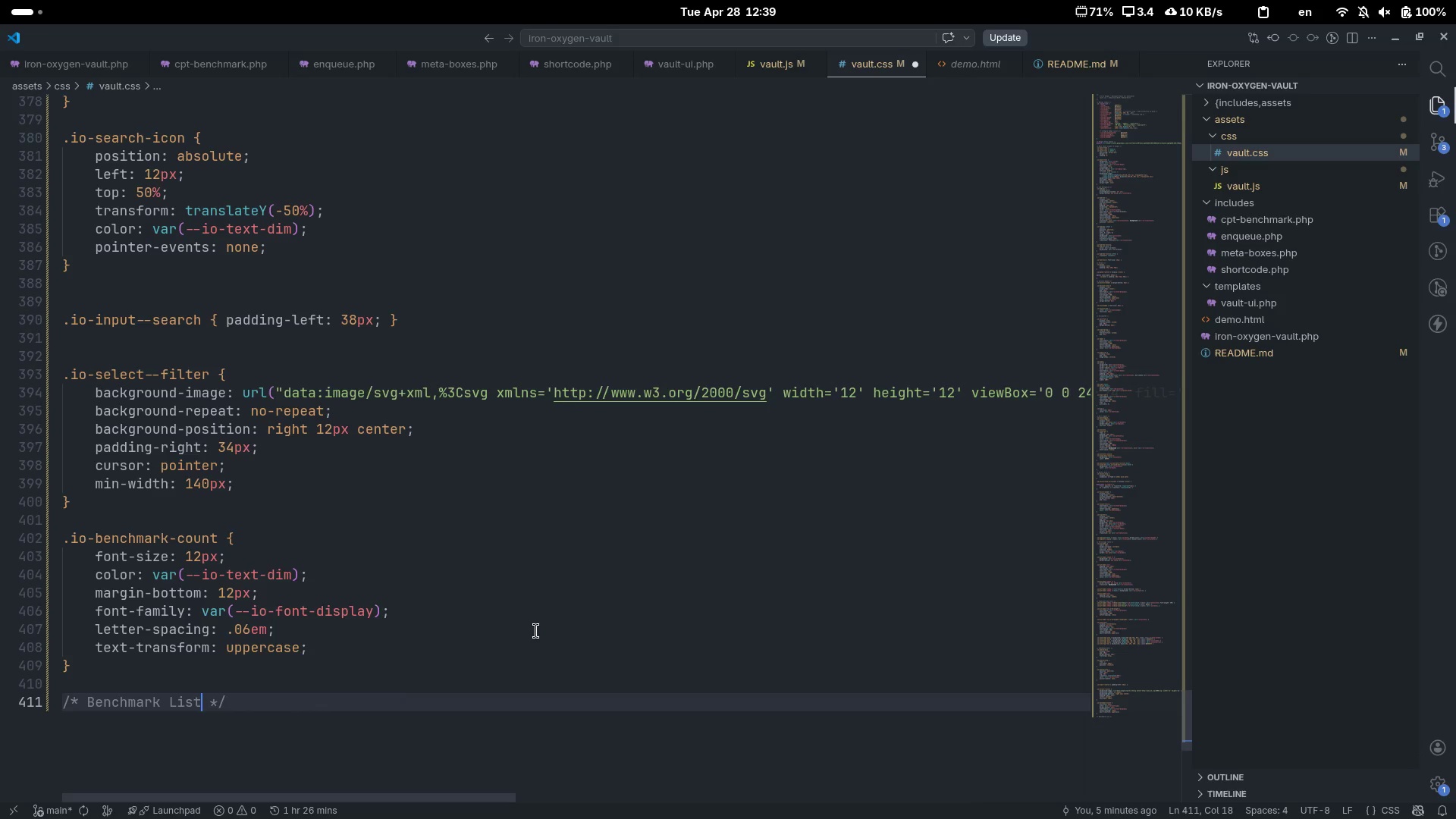 
key(Control+ArrowRight)
 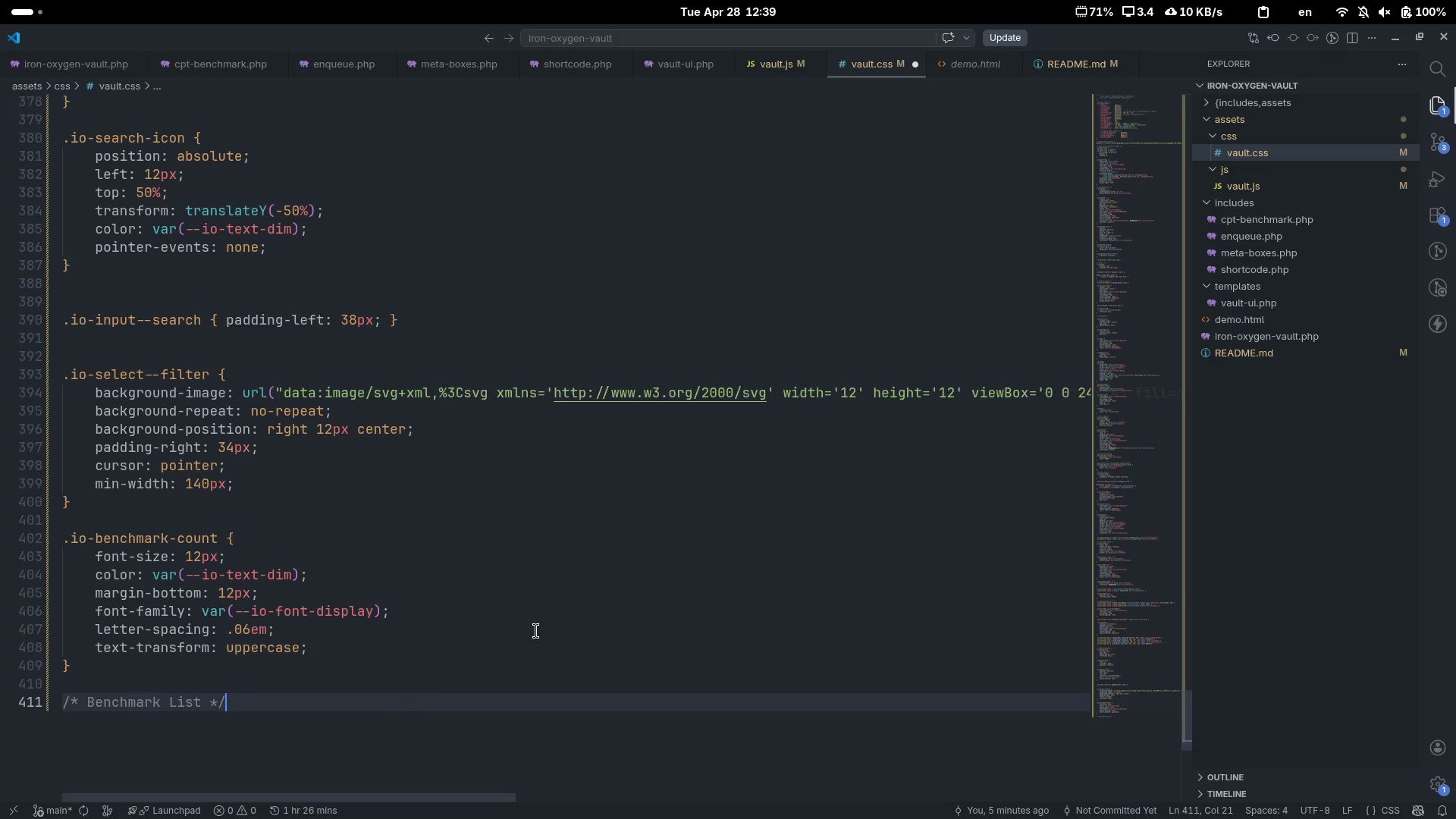 
key(Enter)
 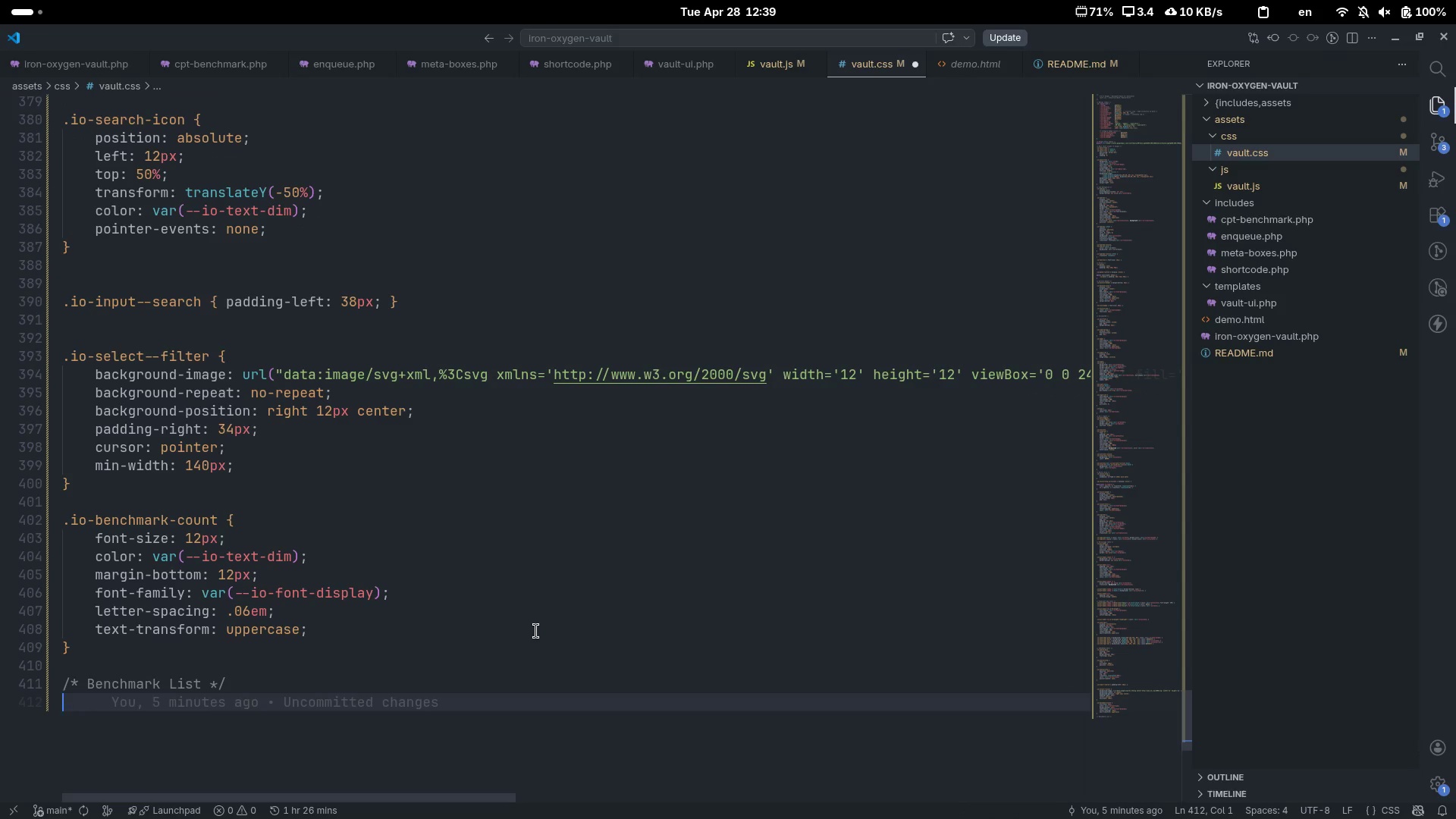 
type(.io-benchmark-list {)
 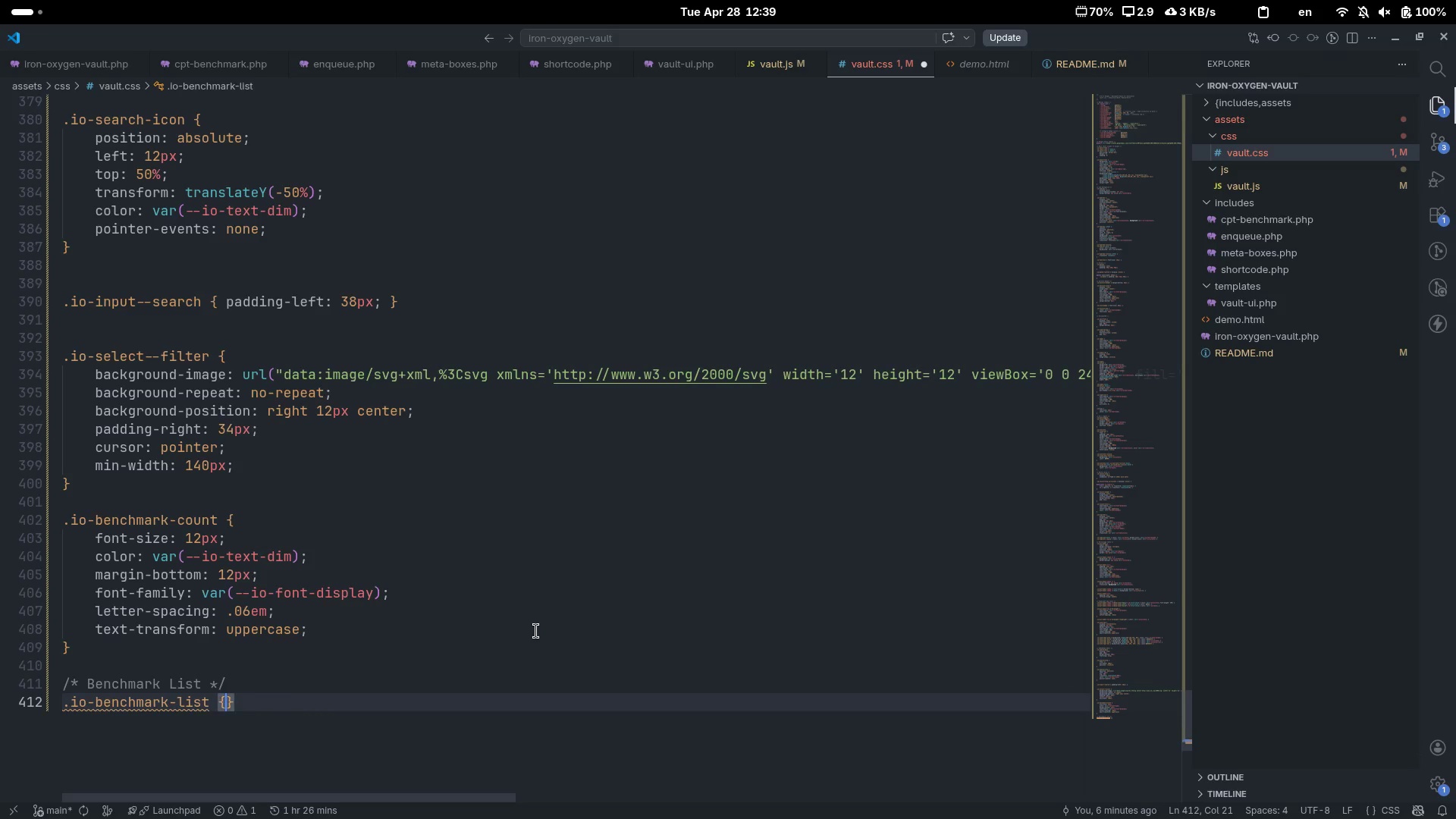 
key(Enter)
 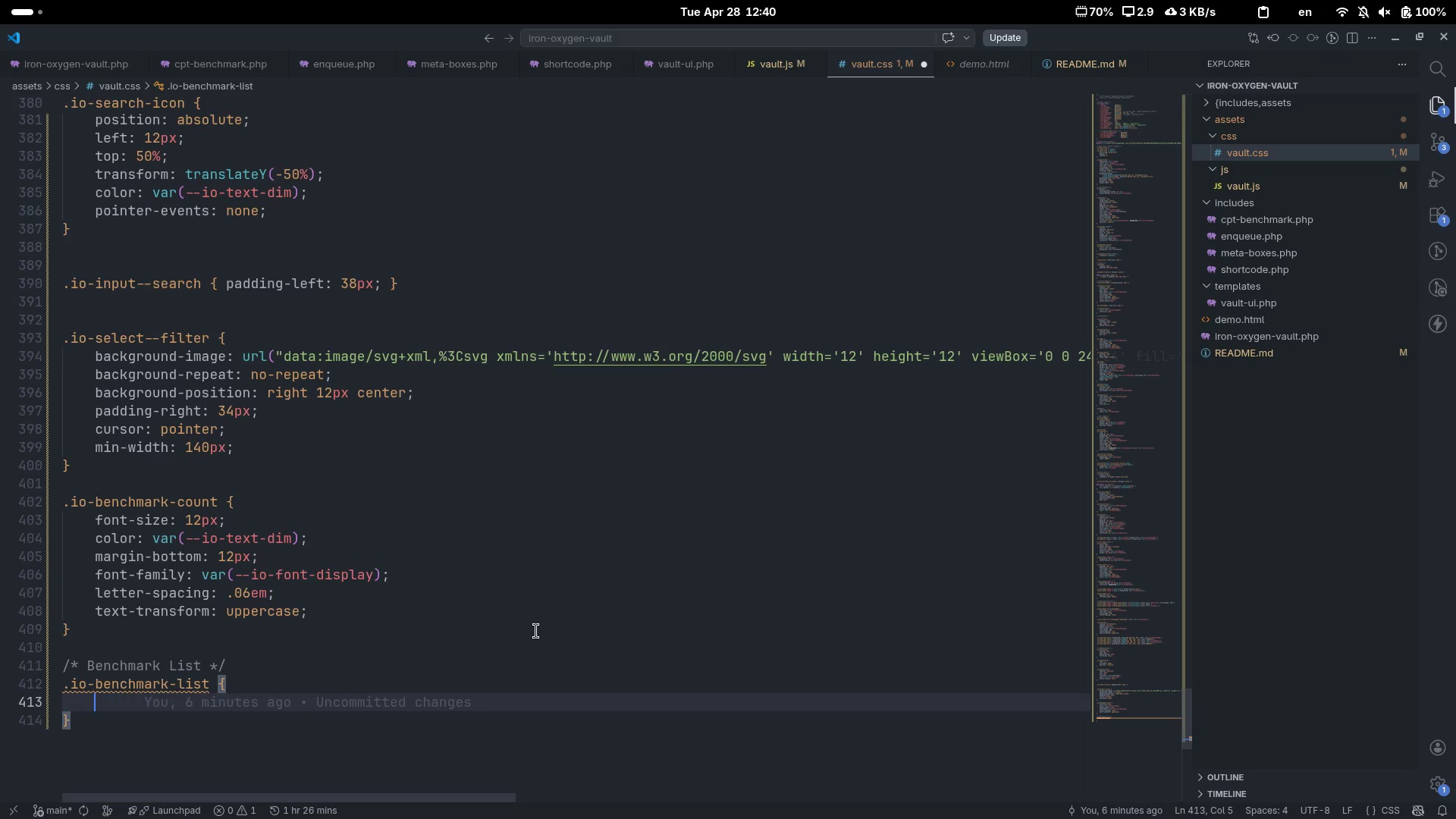 
wait(5.57)
 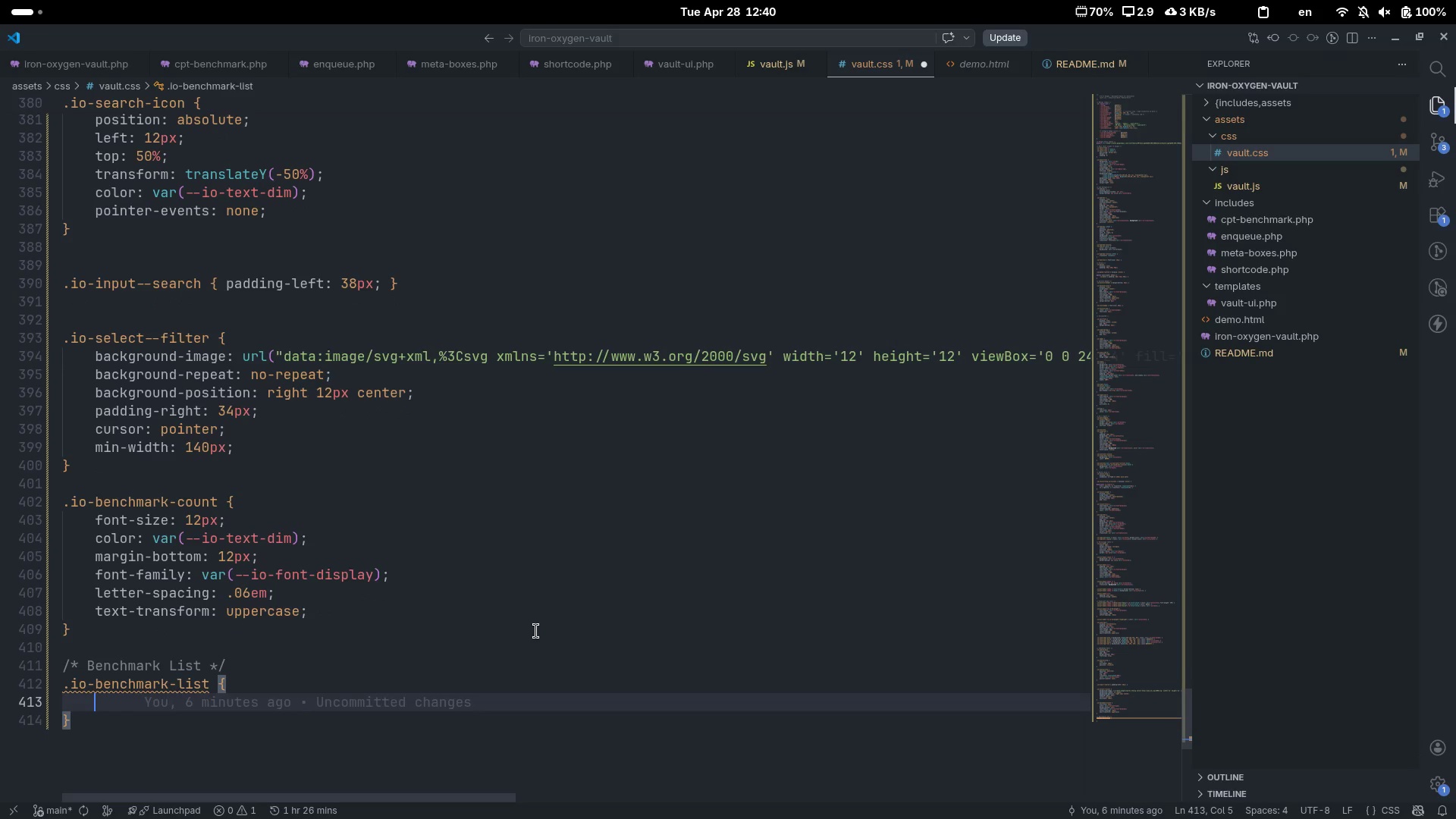 
scroll: coordinate [538, 637], scroll_direction: down, amount: 12.0
 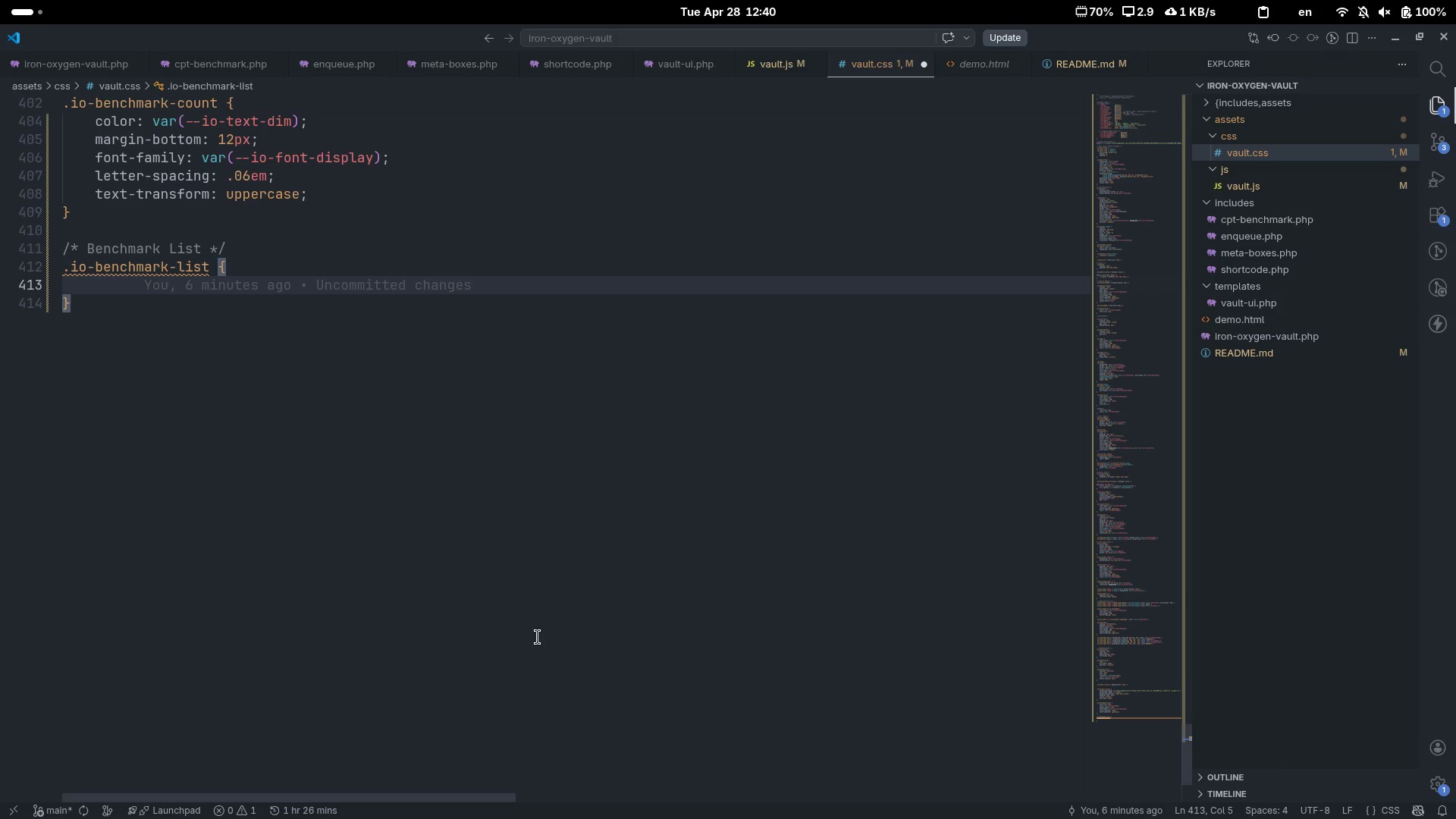 
type(list-st)
key(Tab)
type(none)
 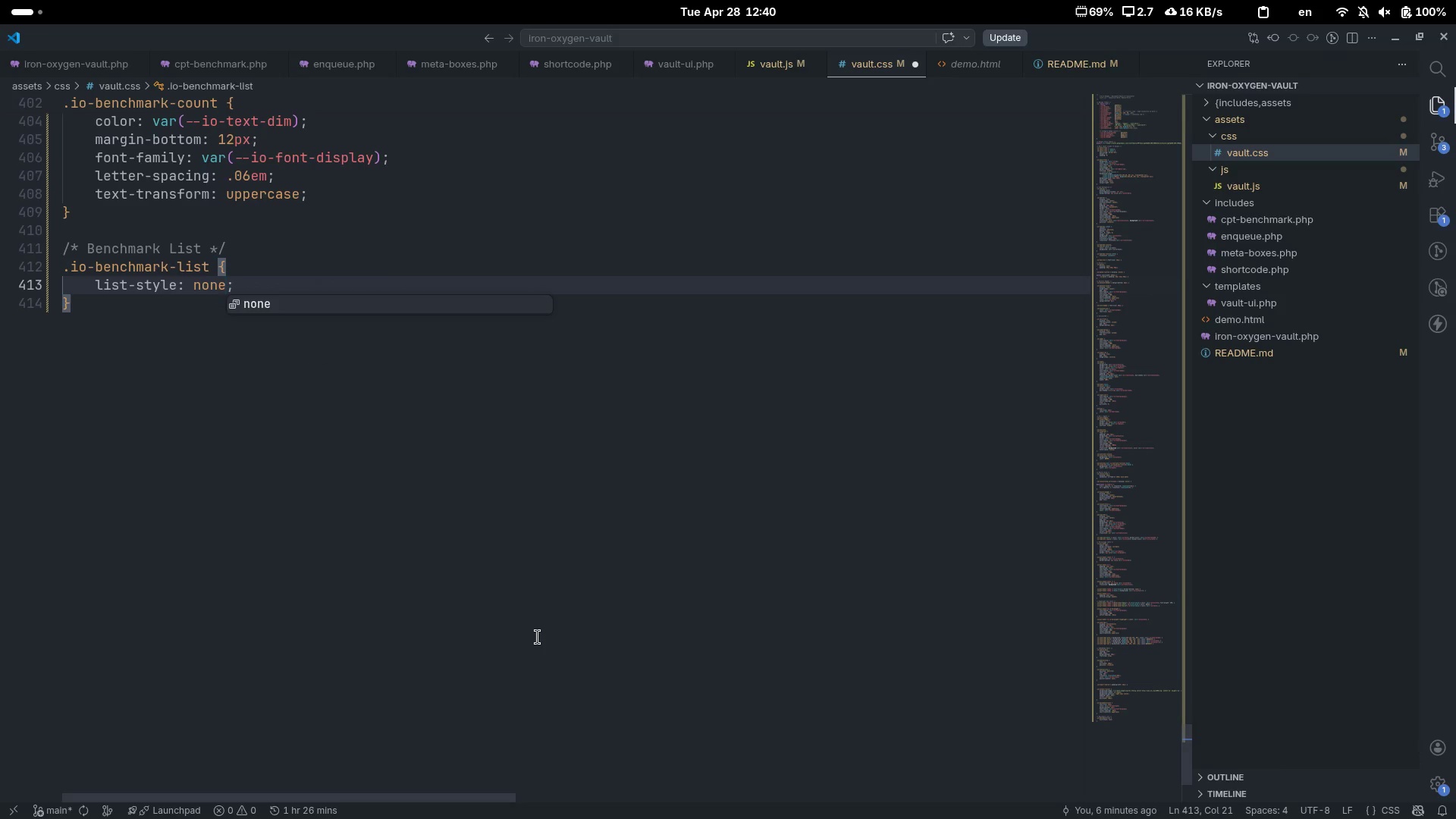 
key(ArrowRight)
 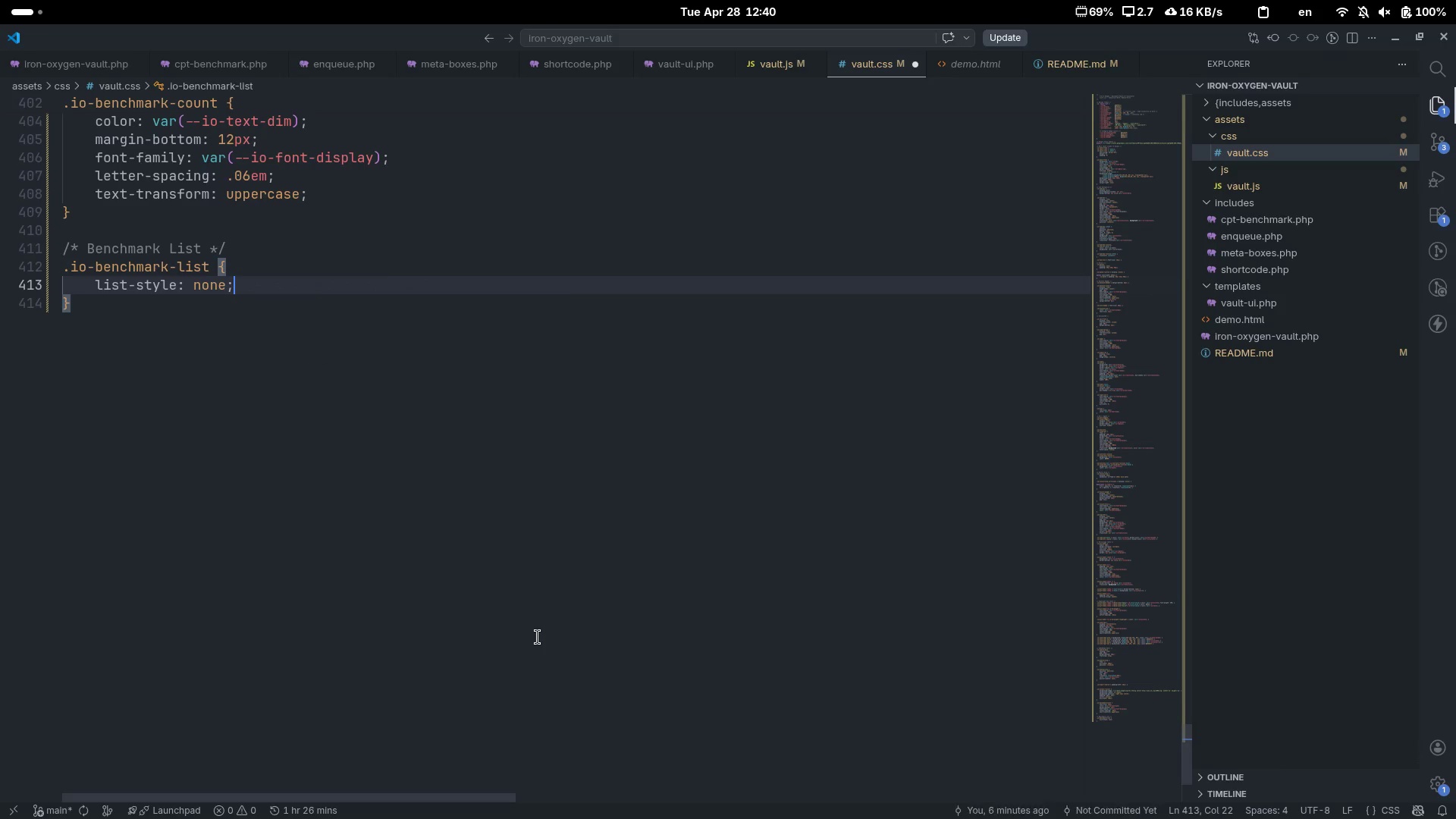 
key(Enter)
 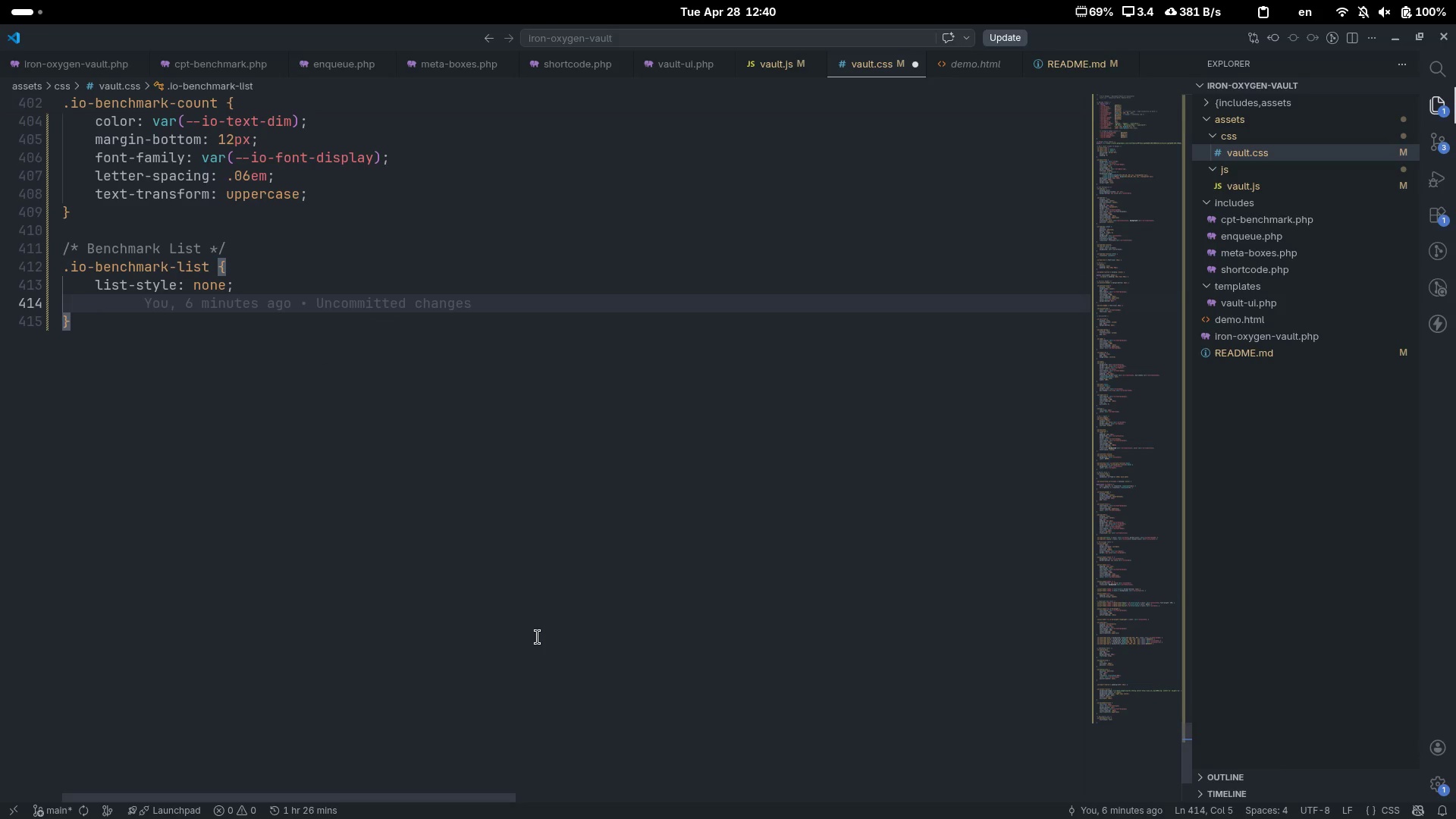 
type(displ)
key(Tab)
type(flex)
 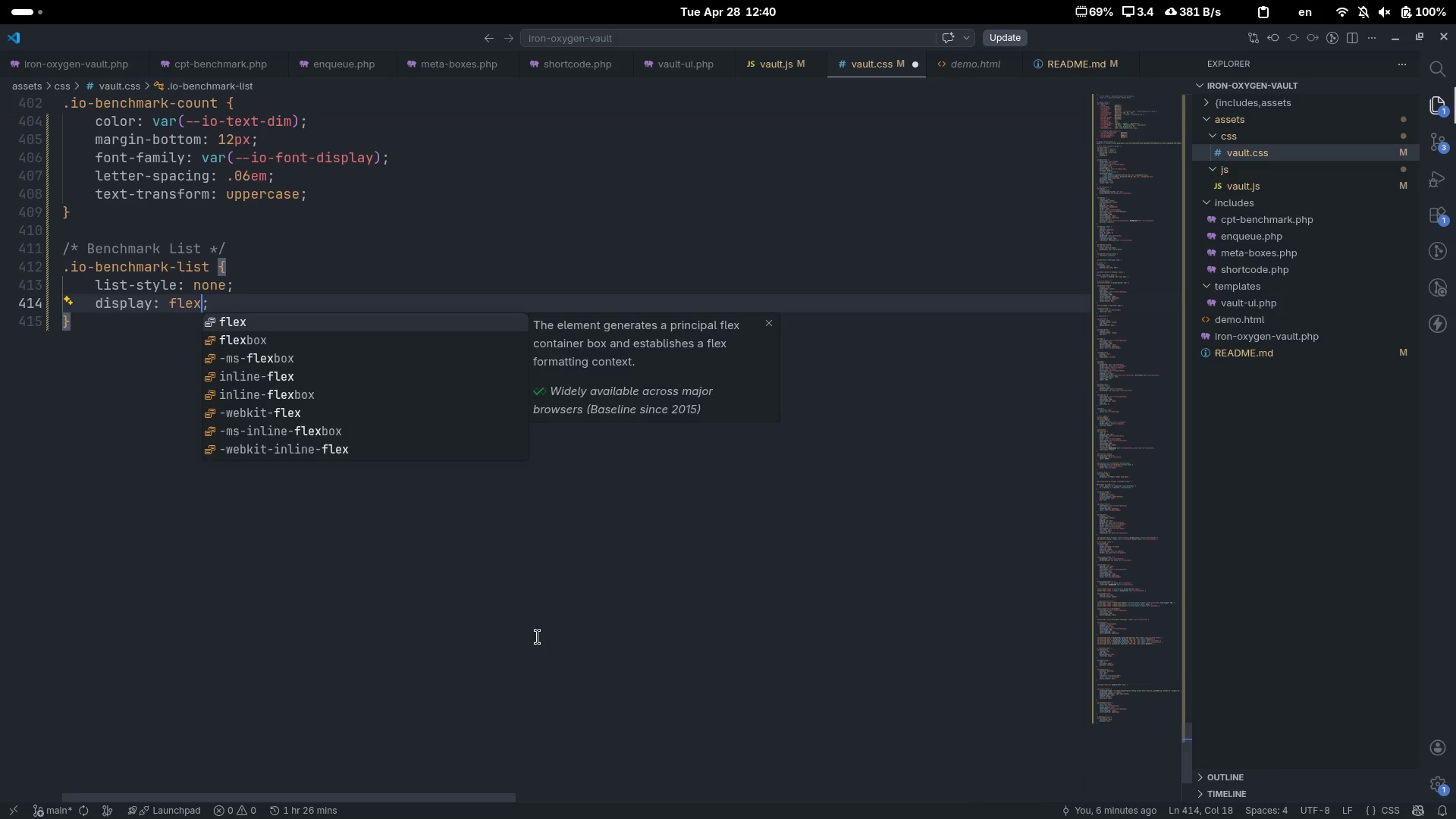 
key(ArrowRight)
 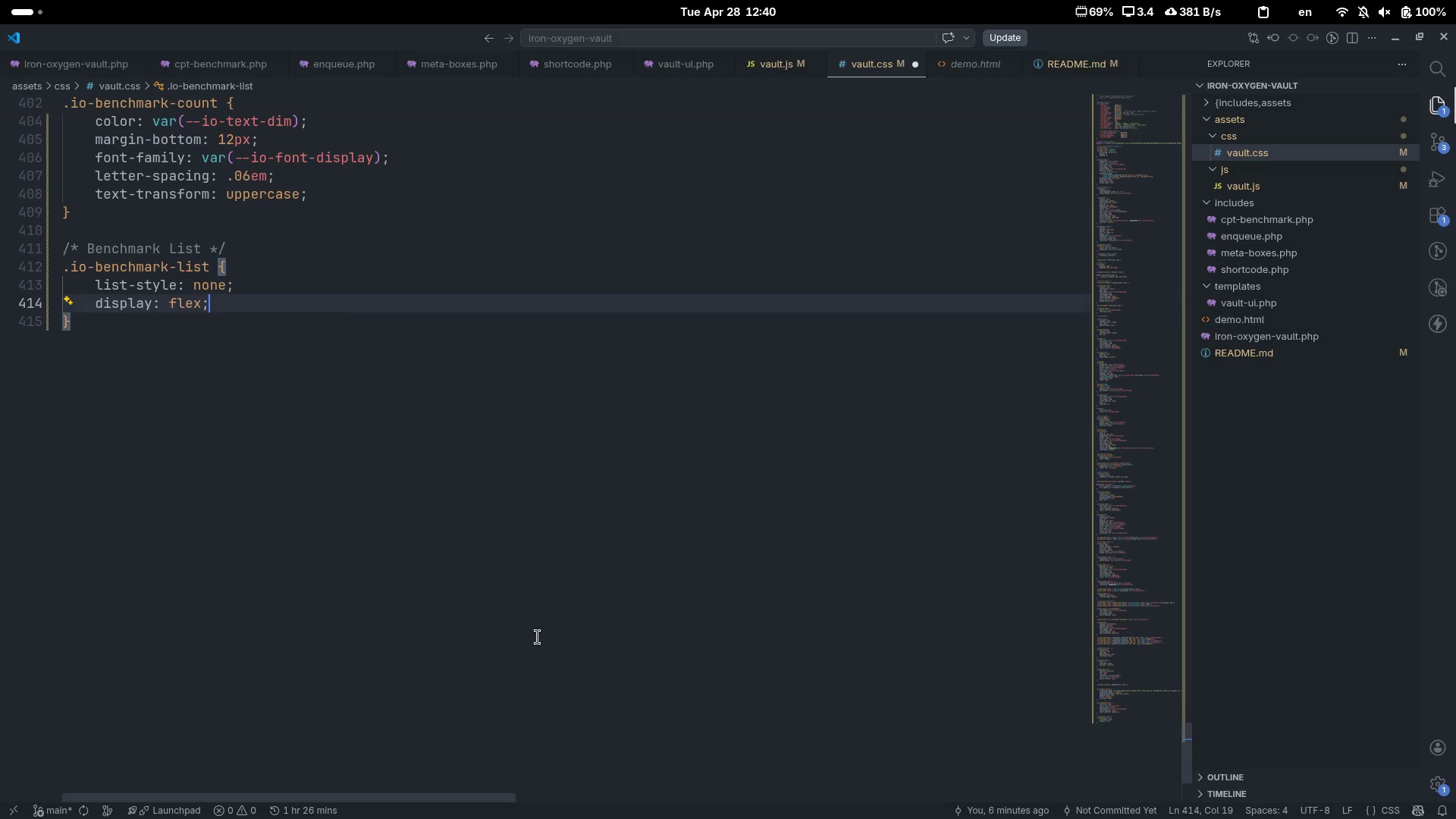 
key(Enter)
 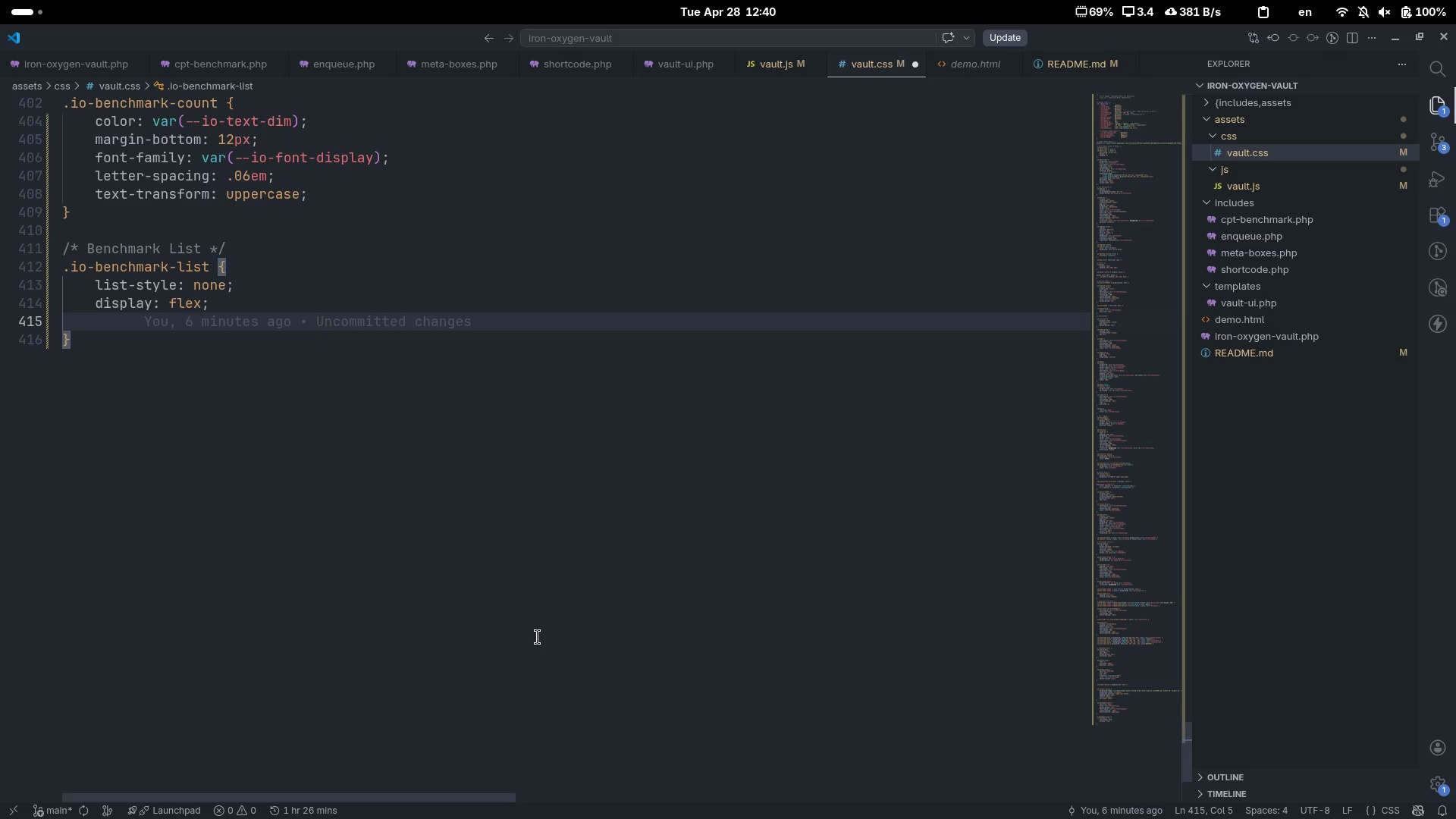 
type(fle)
key(Tab)
type(co)
key(Tab)
 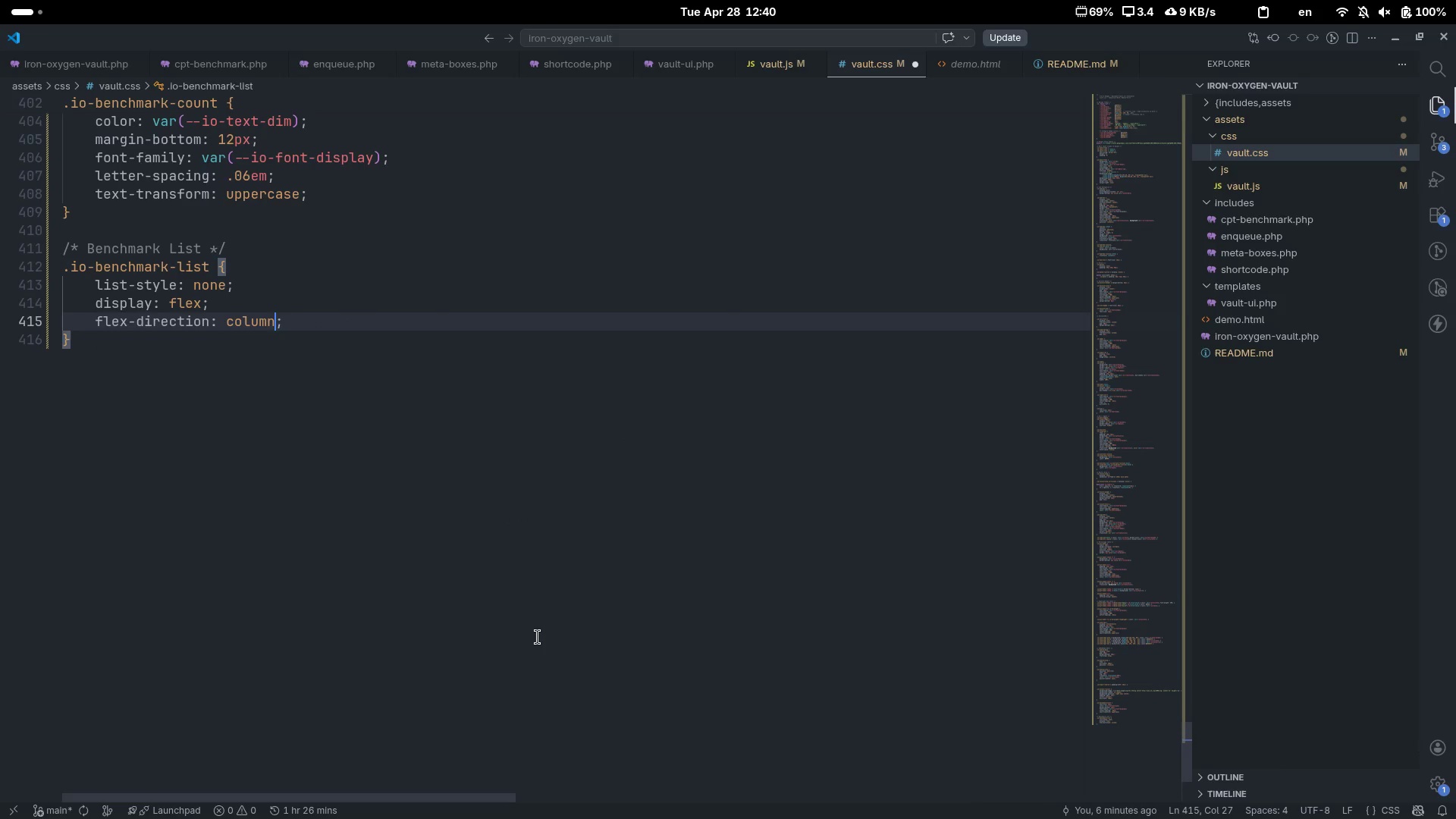 
key(ArrowRight)
 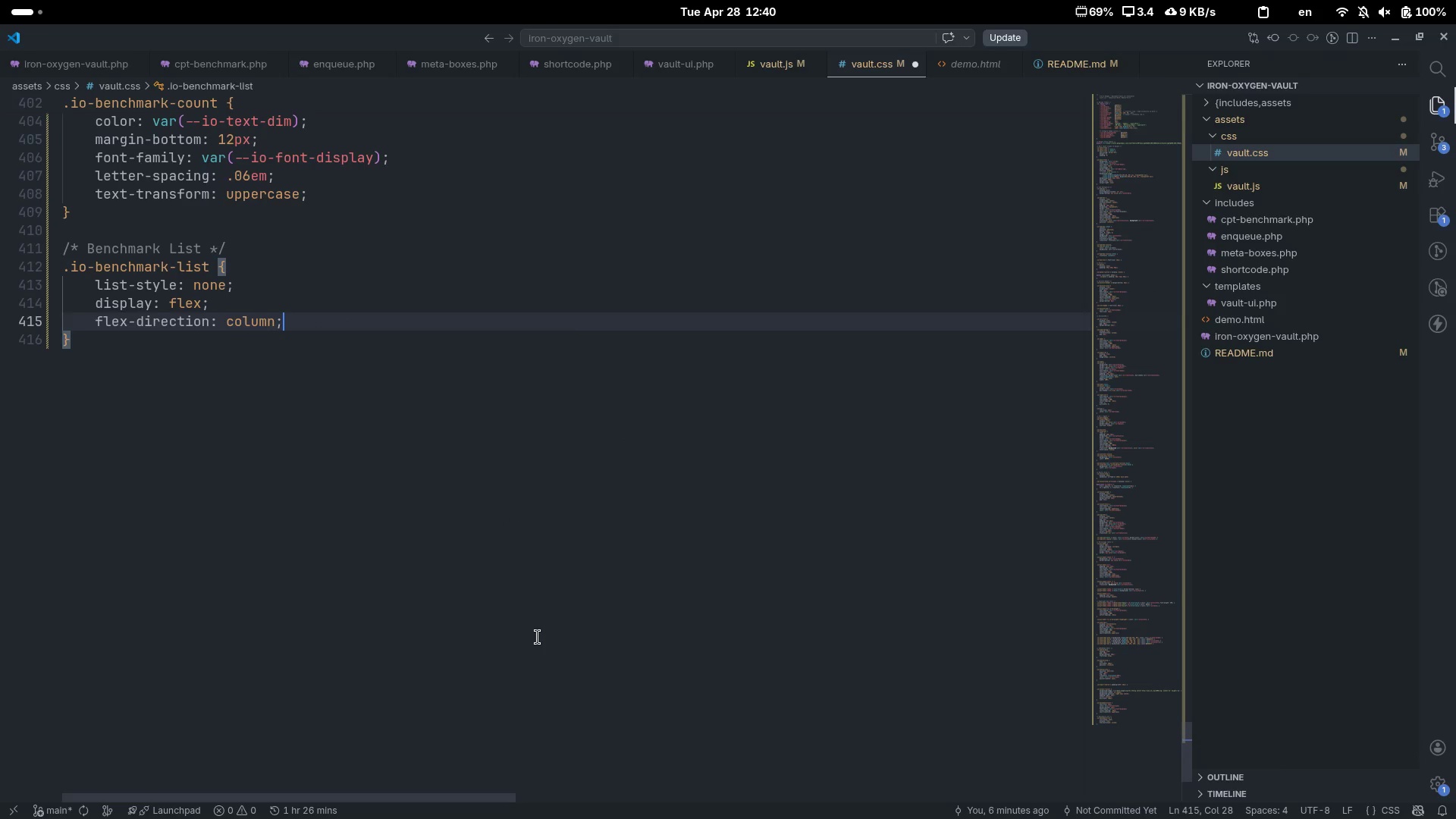 
key(Enter)
 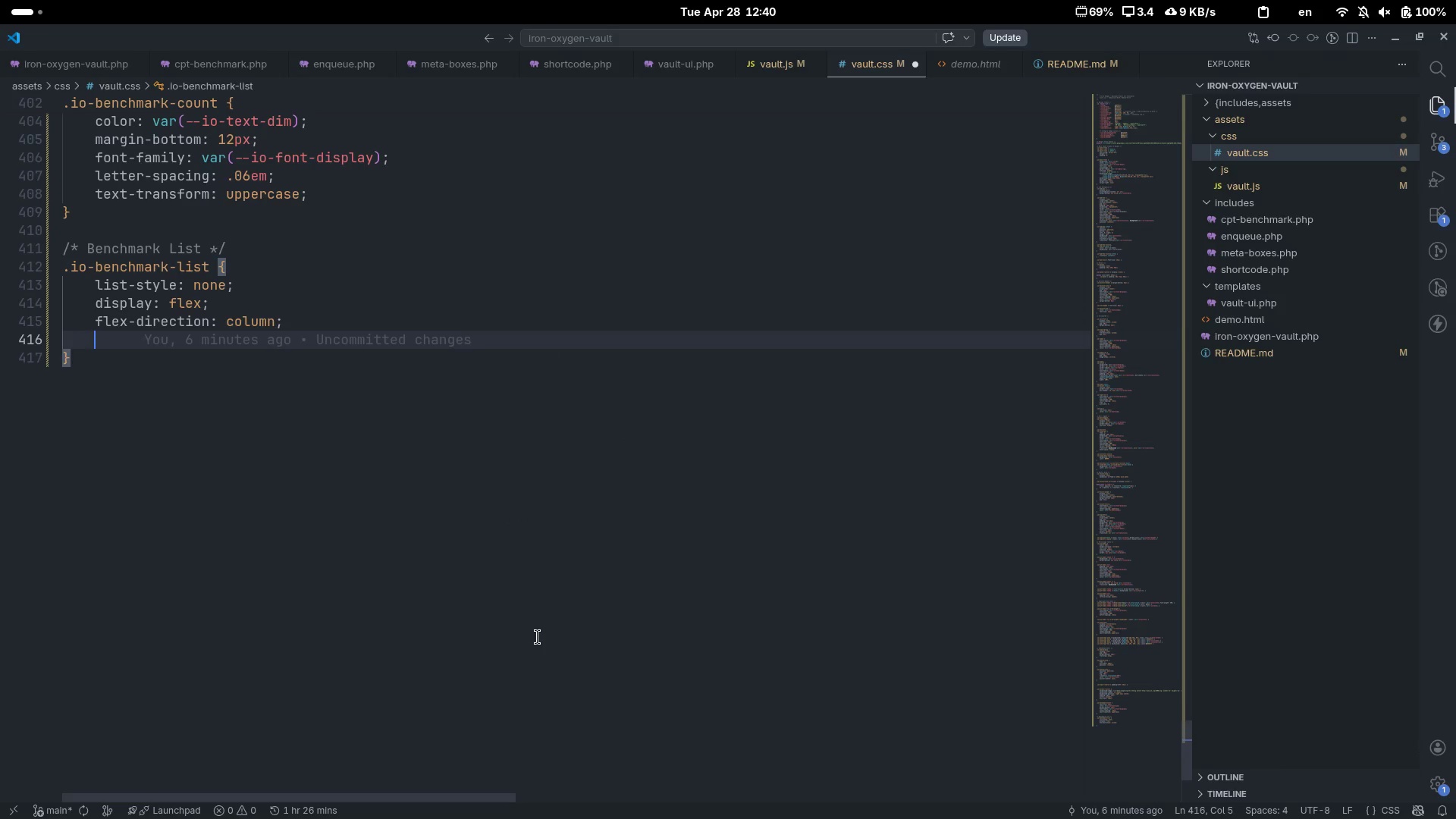 
type(gap)
key(Tab)
type(8px)
 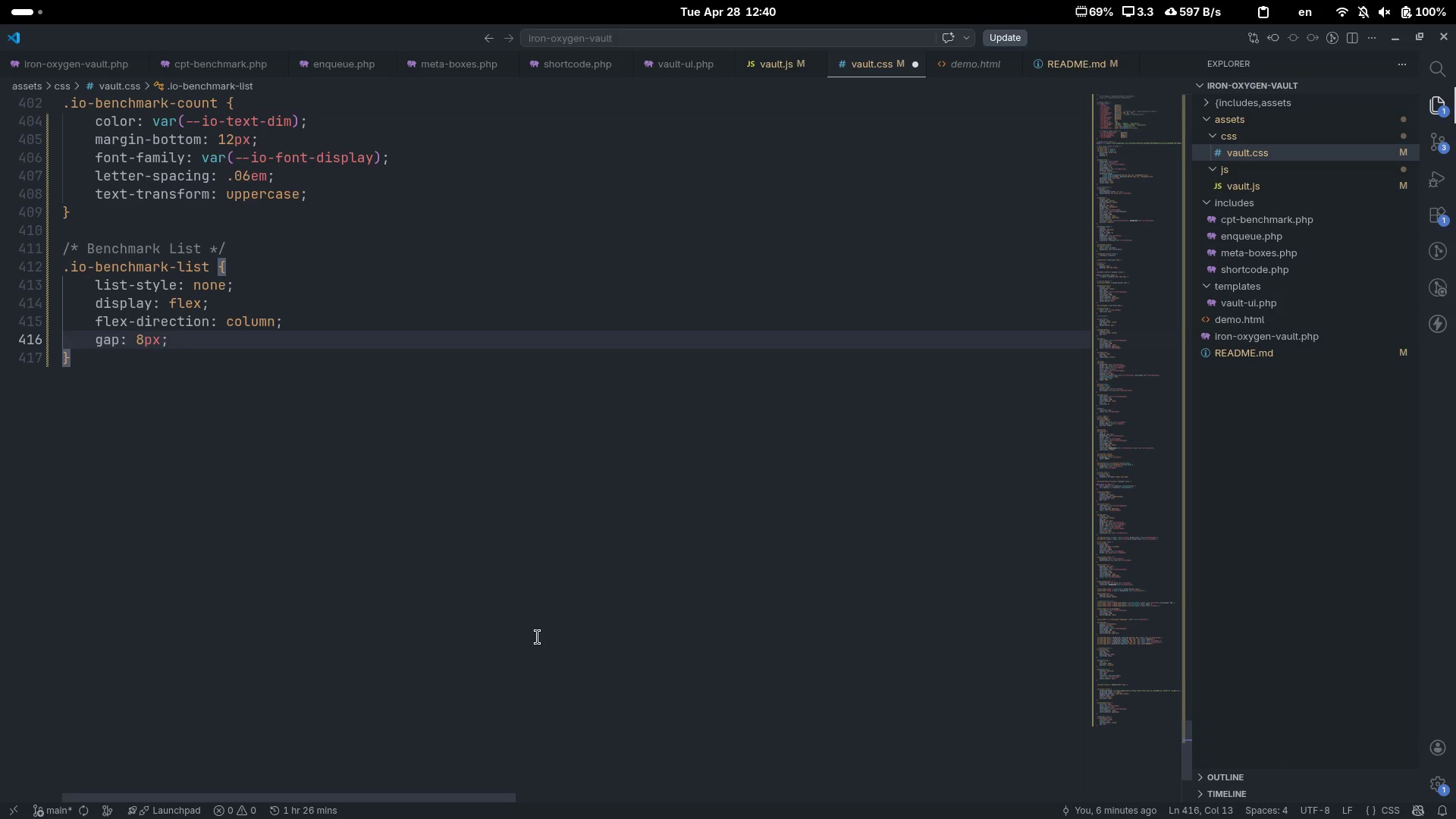 
key(ArrowRight)
 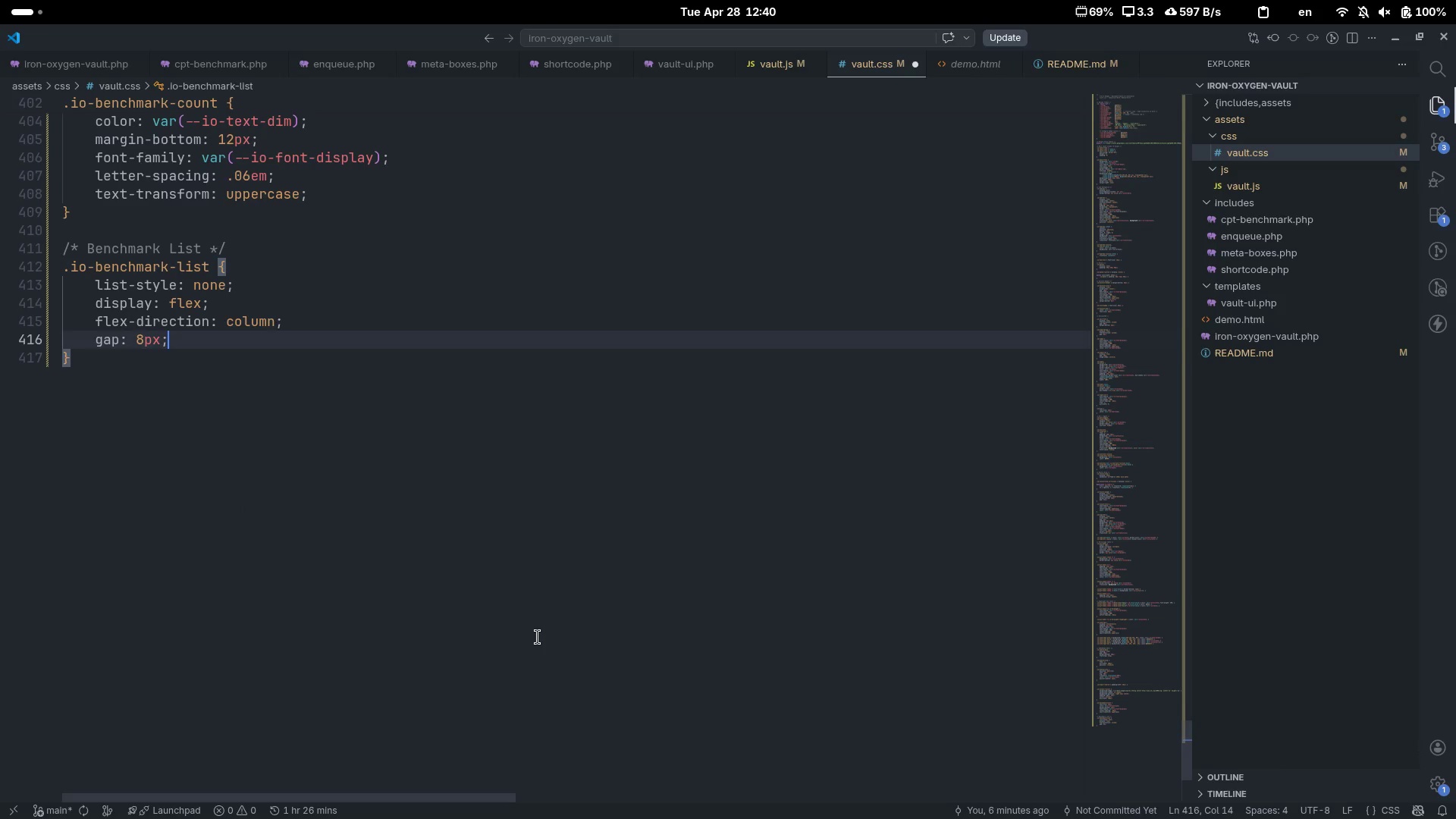 
key(ArrowDown)
 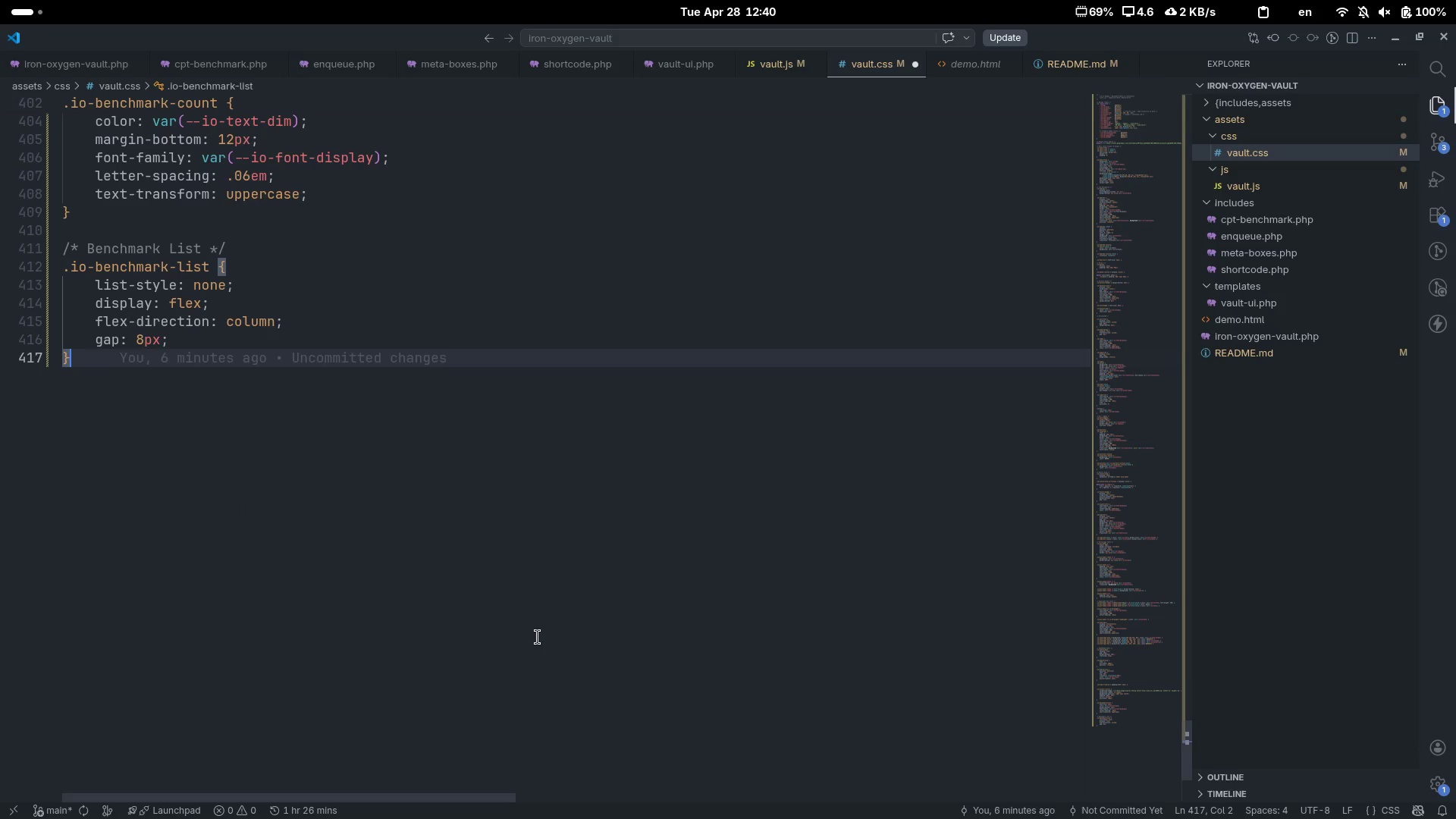 
key(Enter)
 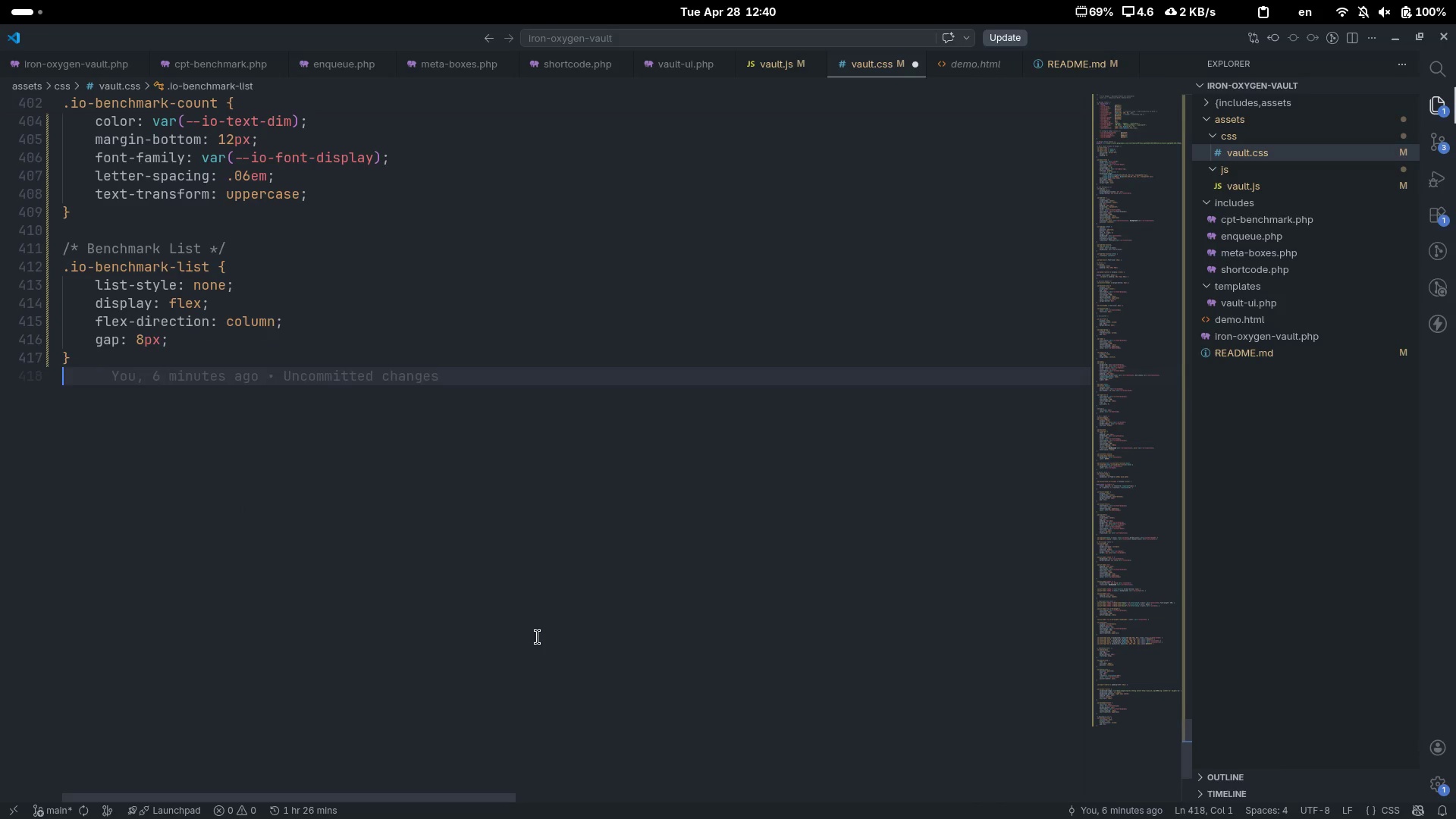 
key(Enter)
 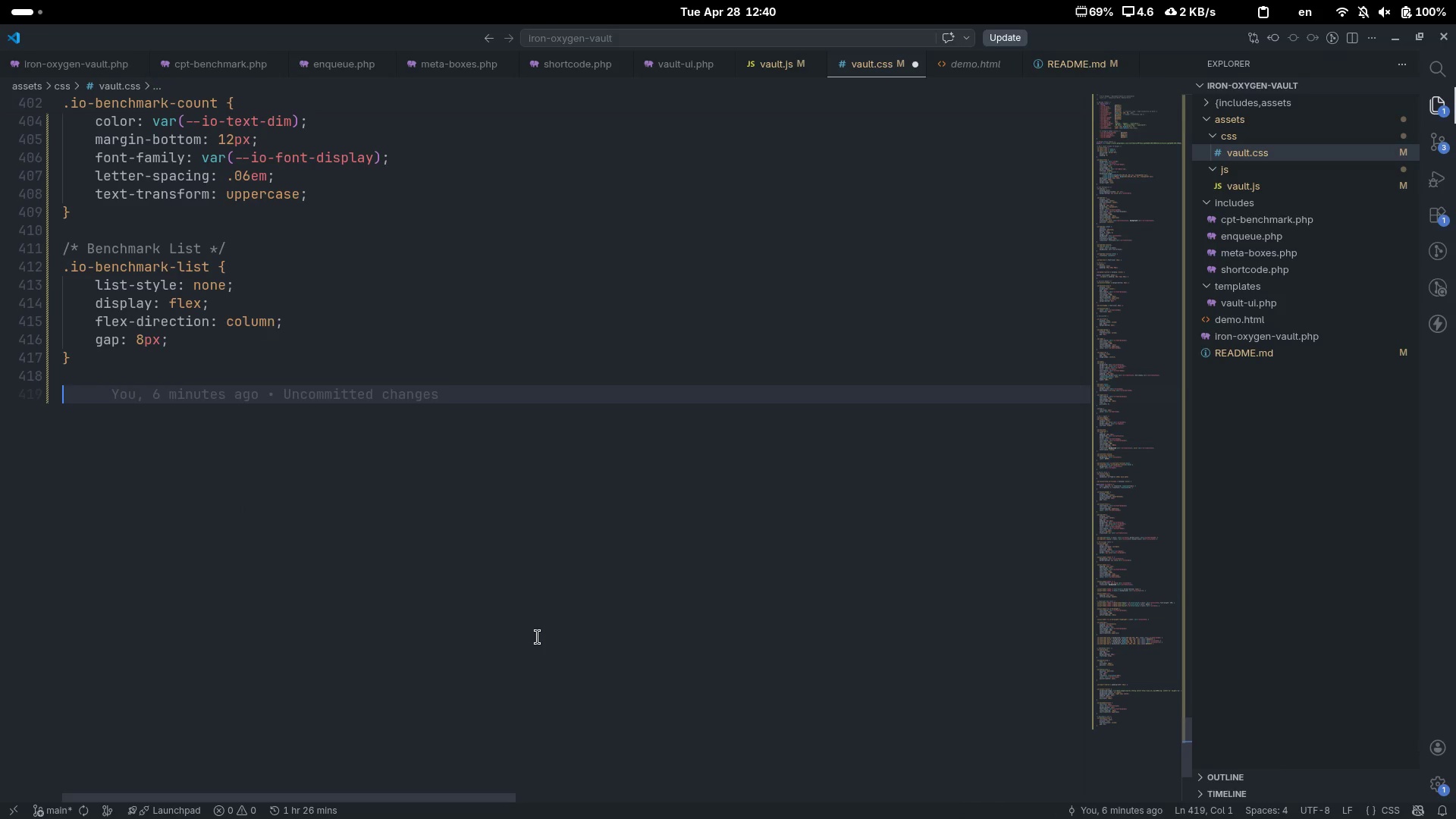 
type(.io-)
 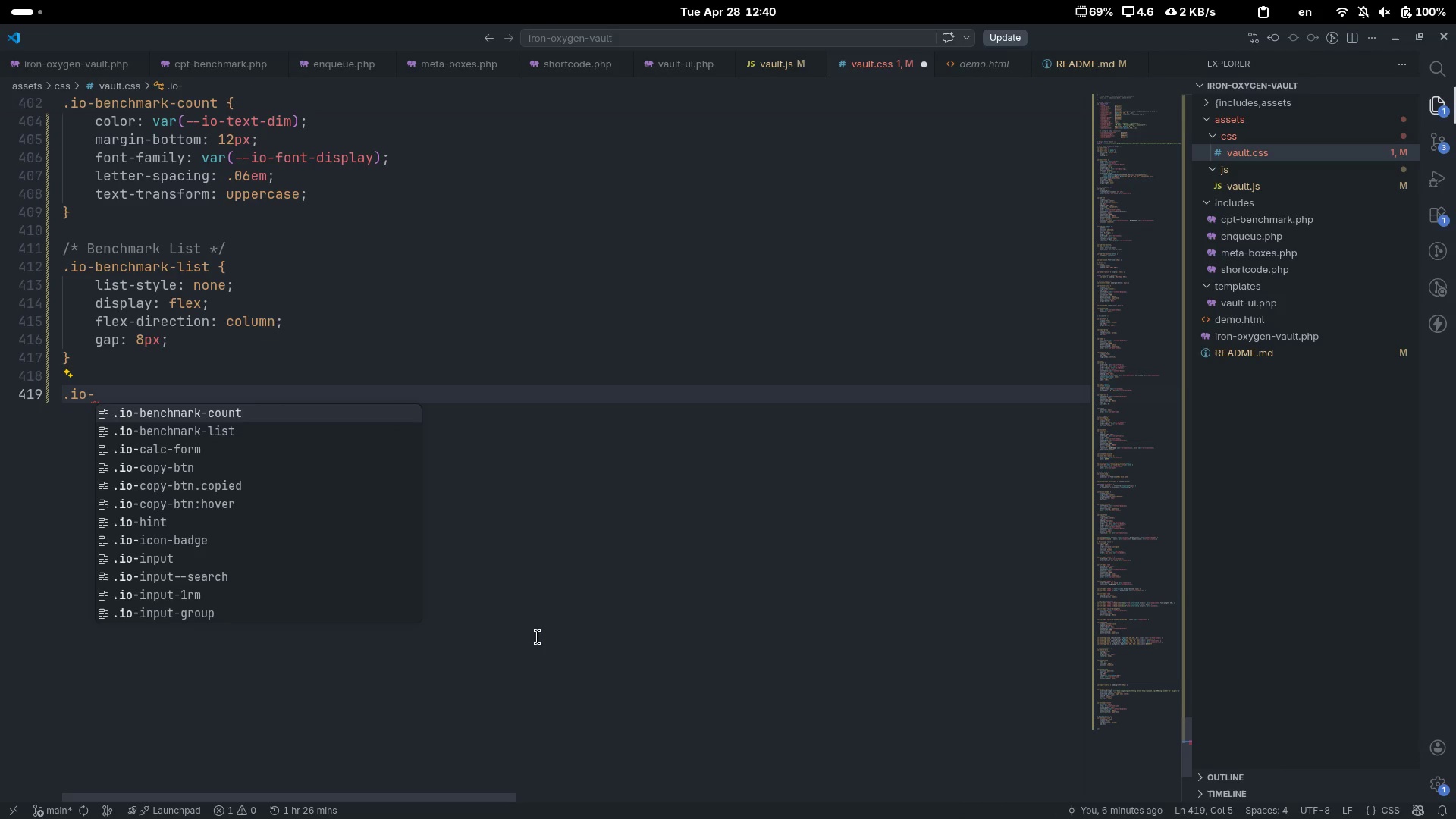 
key(Enter)
 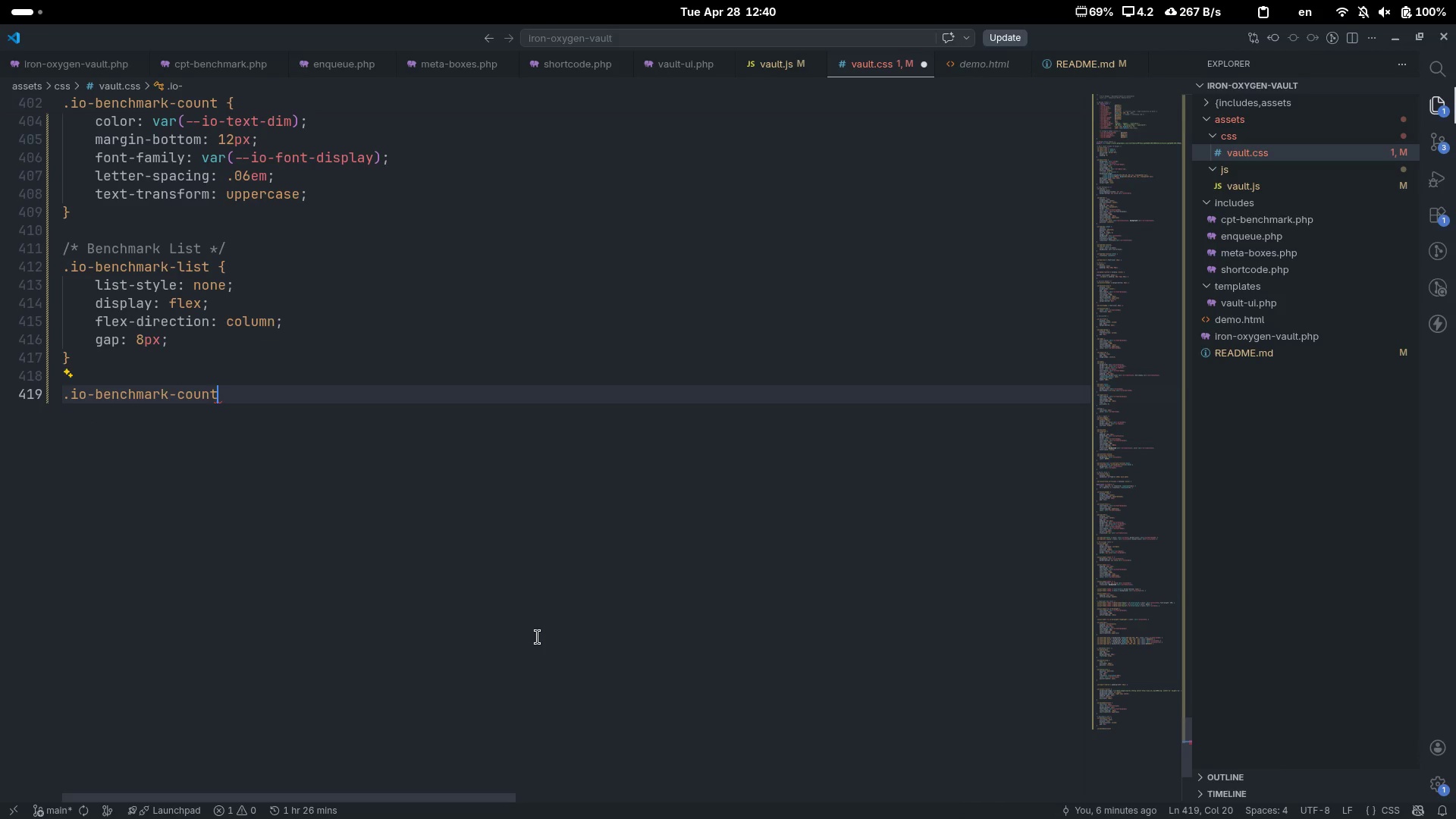 
key(Backspace)
 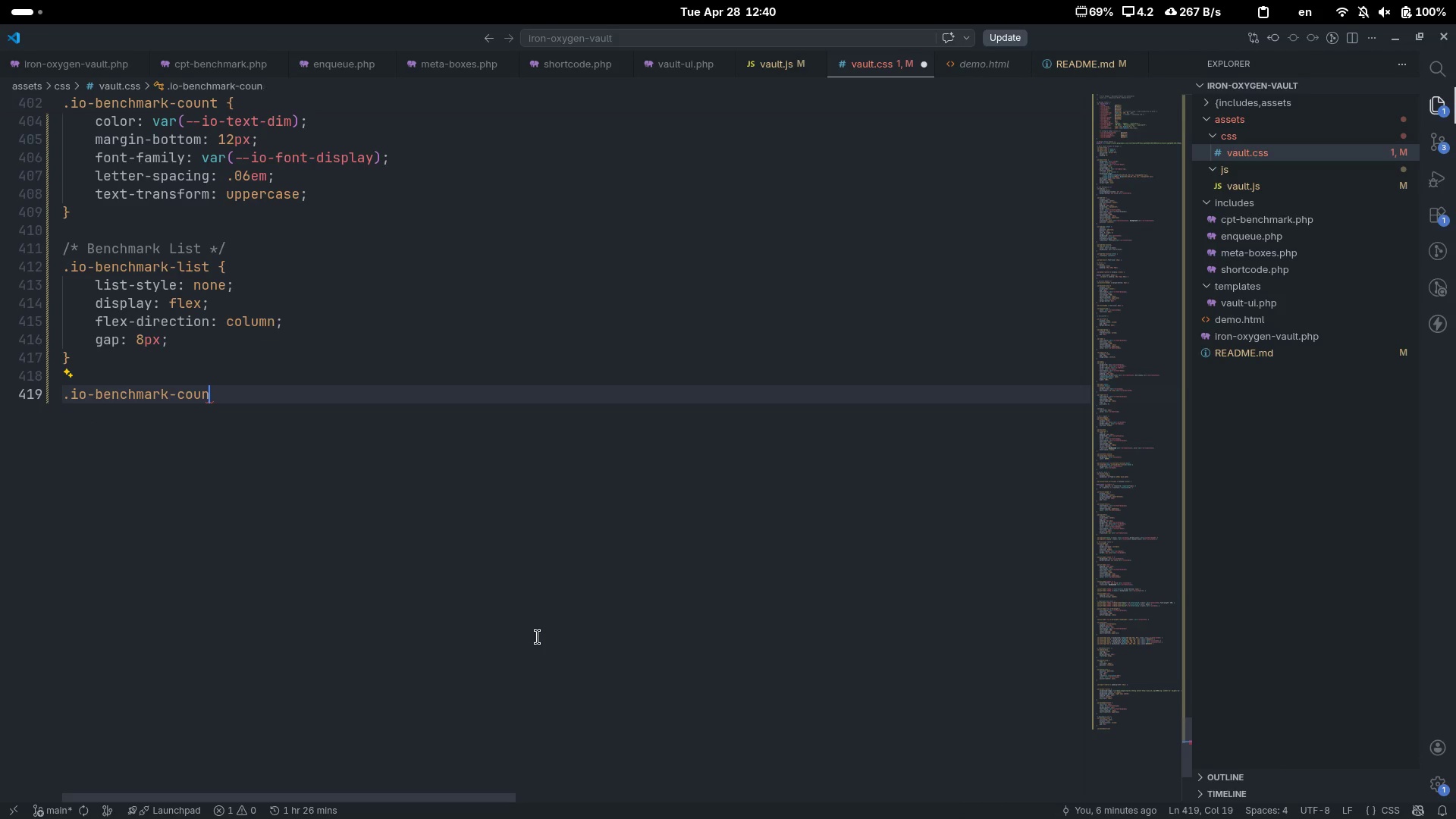 
key(Control+ControlLeft)
 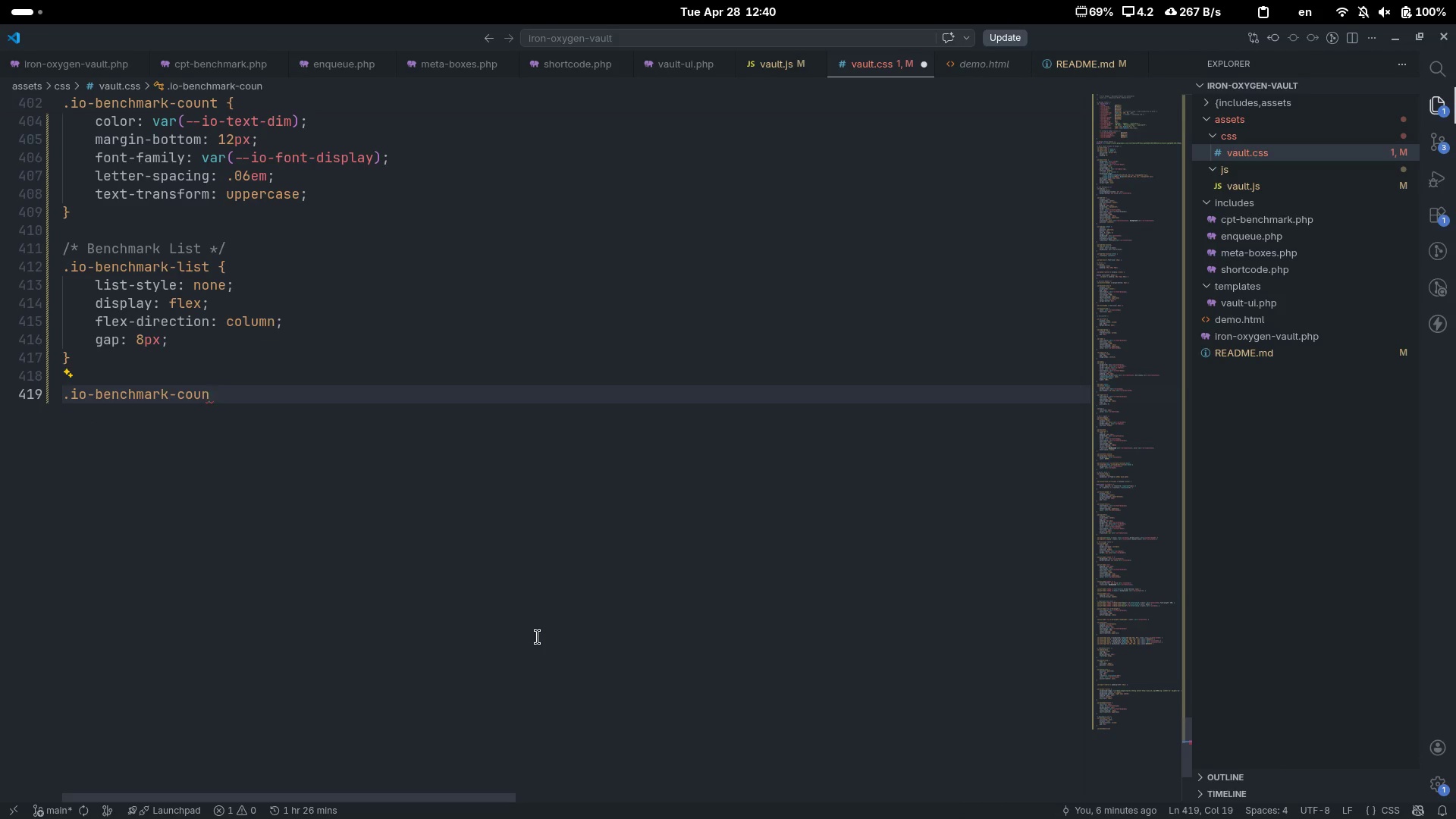 
key(Control+Backspace)
 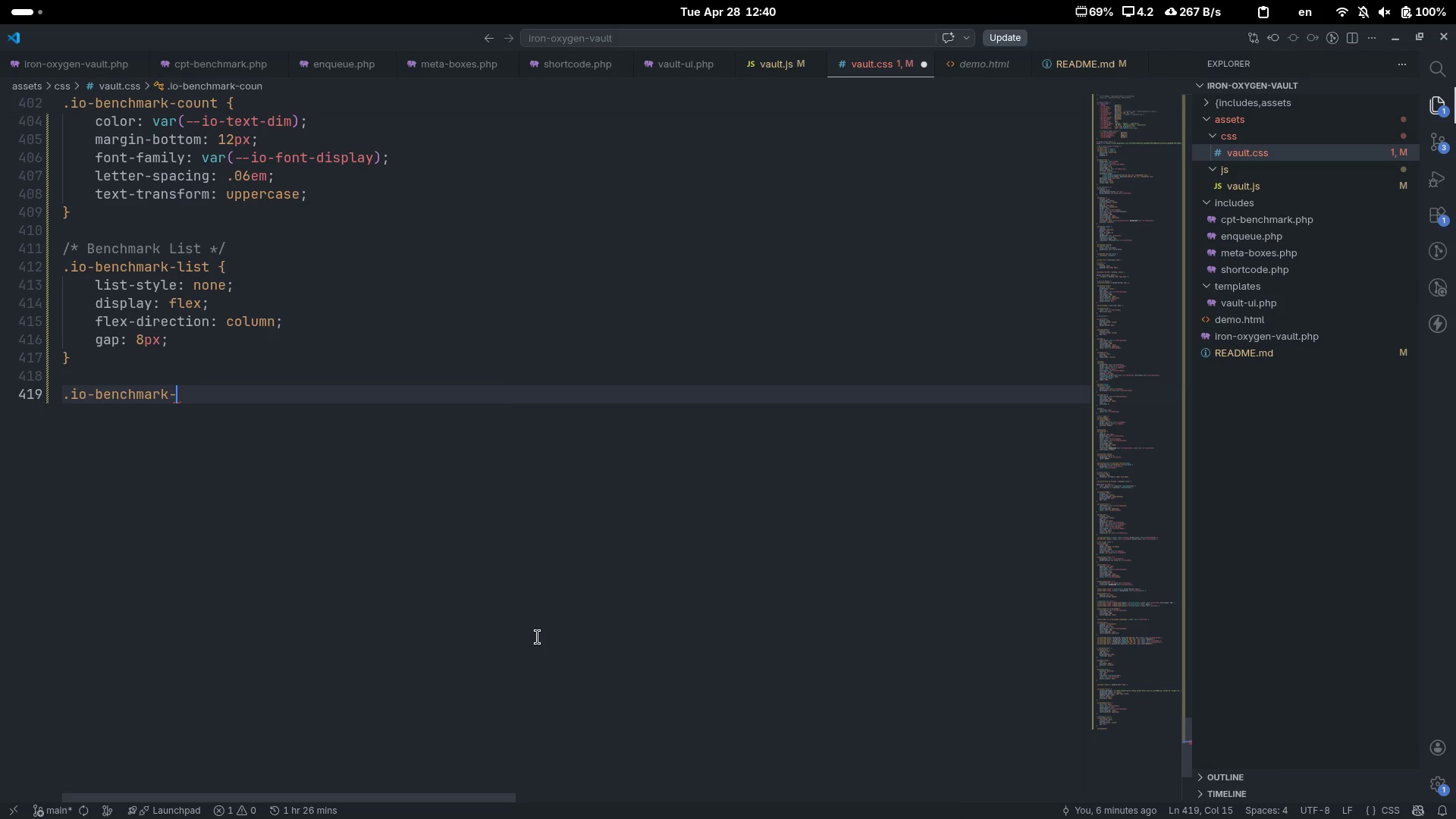 
type(card {)
 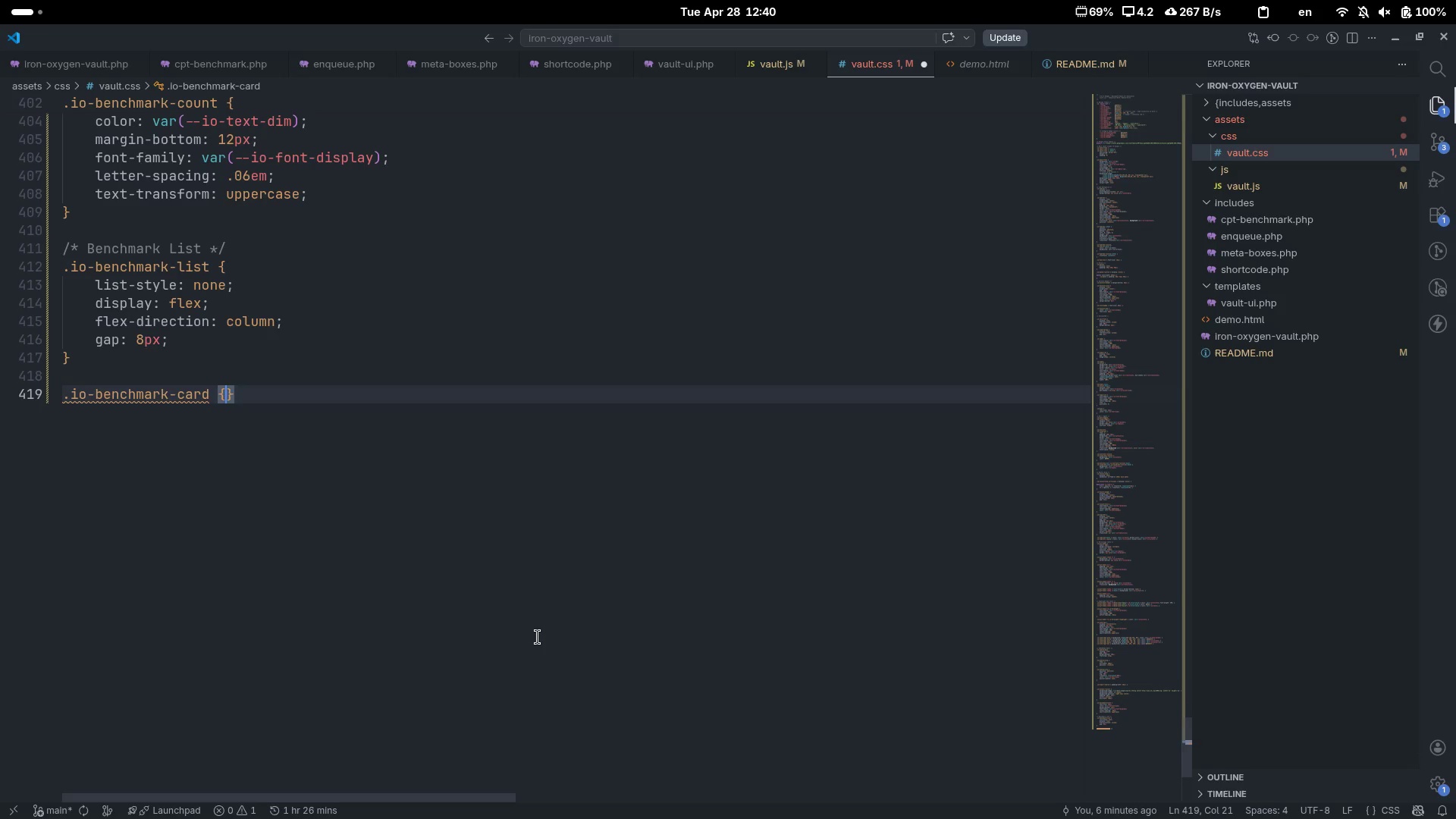 
key(Enter)
 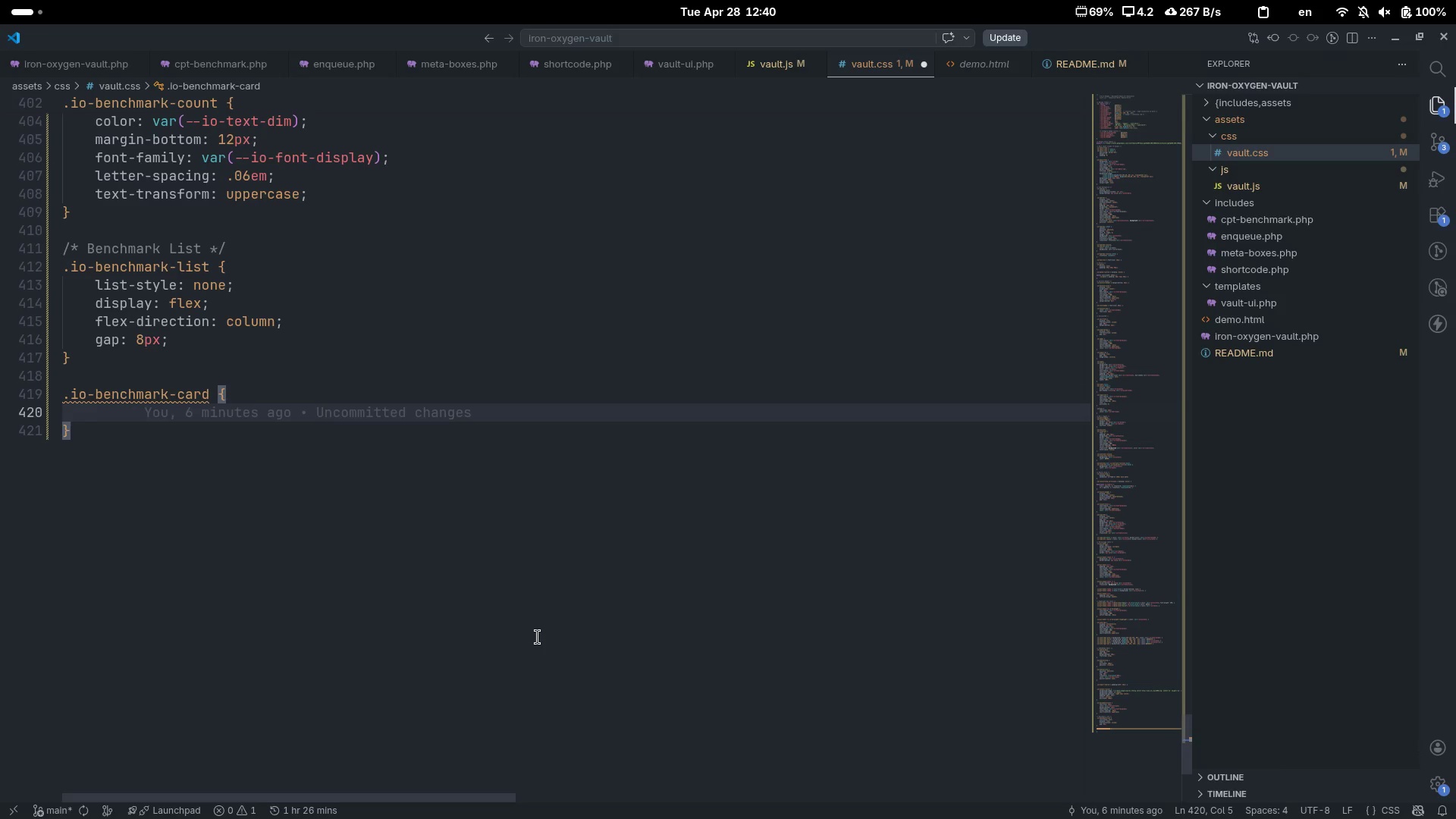 
type(bac)
key(Tab)
 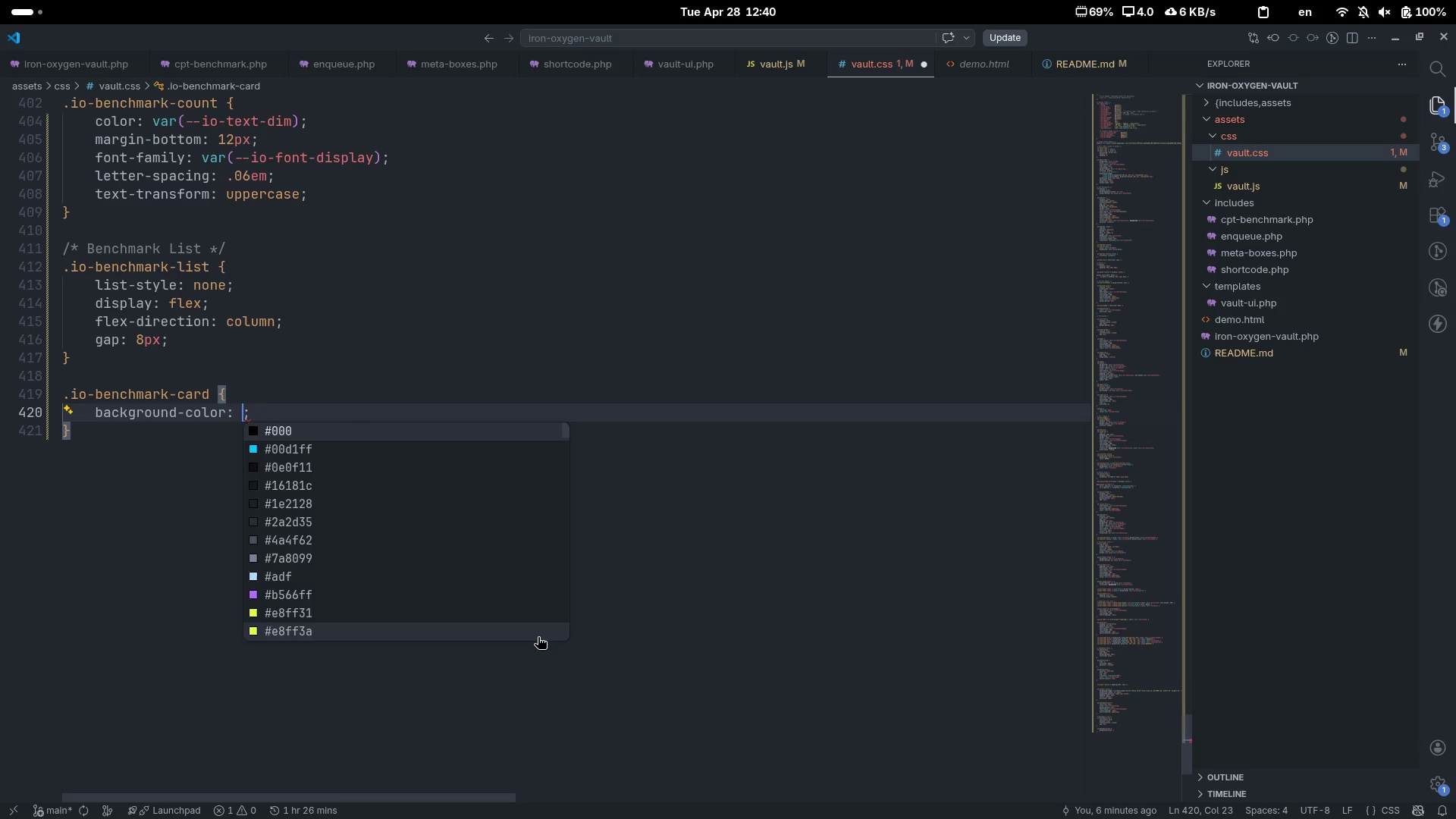 
key(Control+Z)
 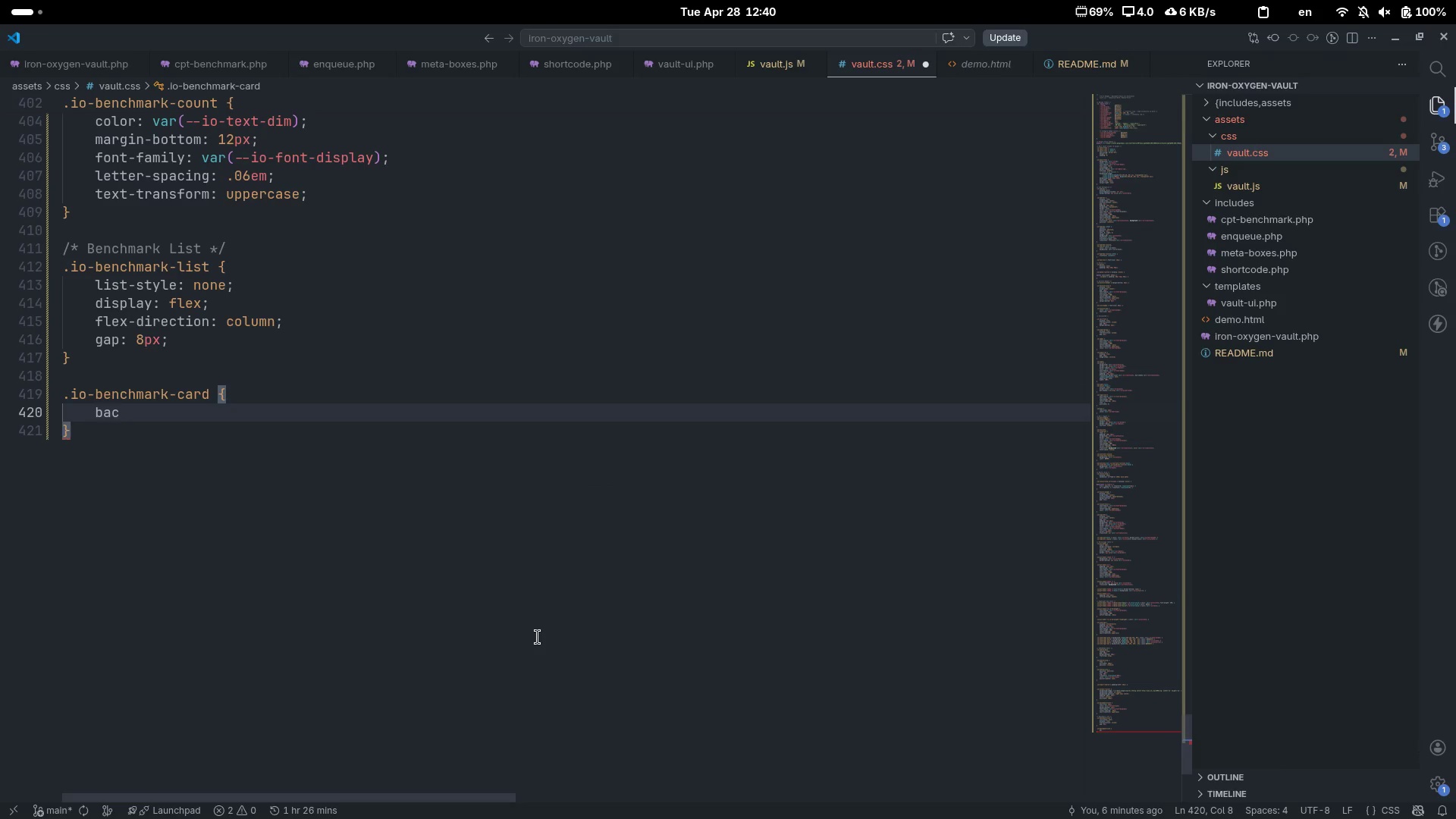 
type(kgr)
 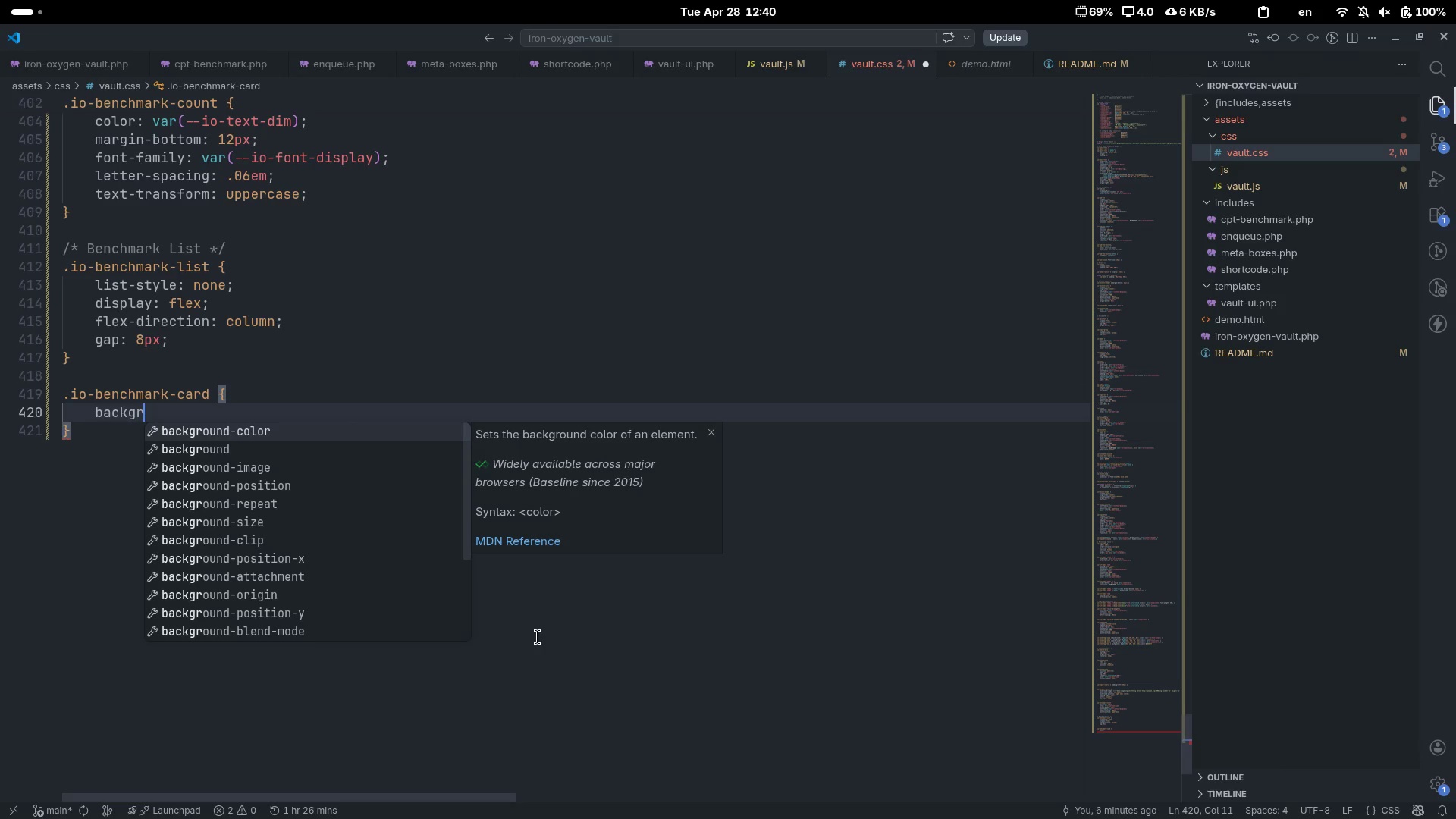 
key(ArrowDown)
 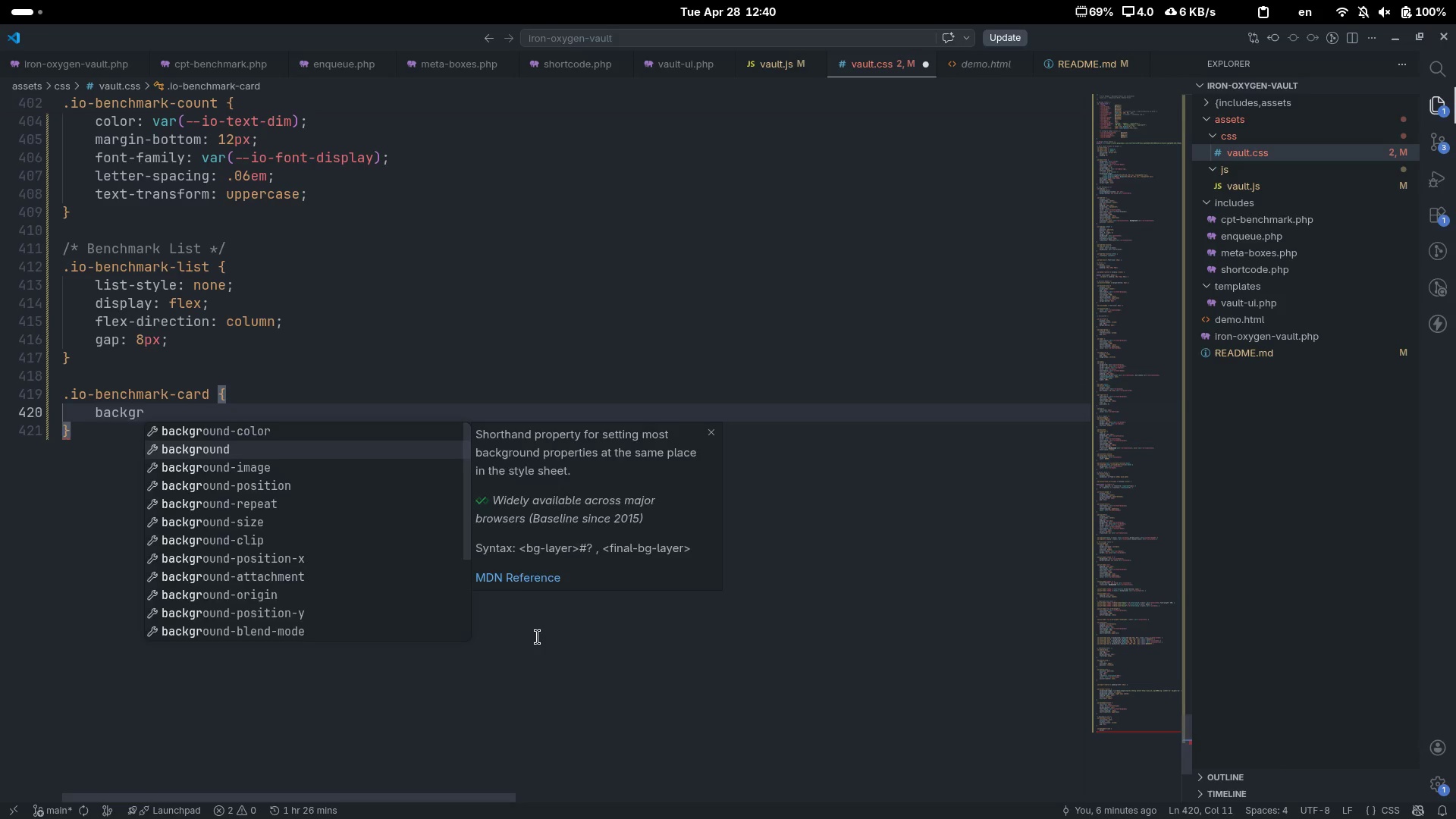 
key(Enter)
 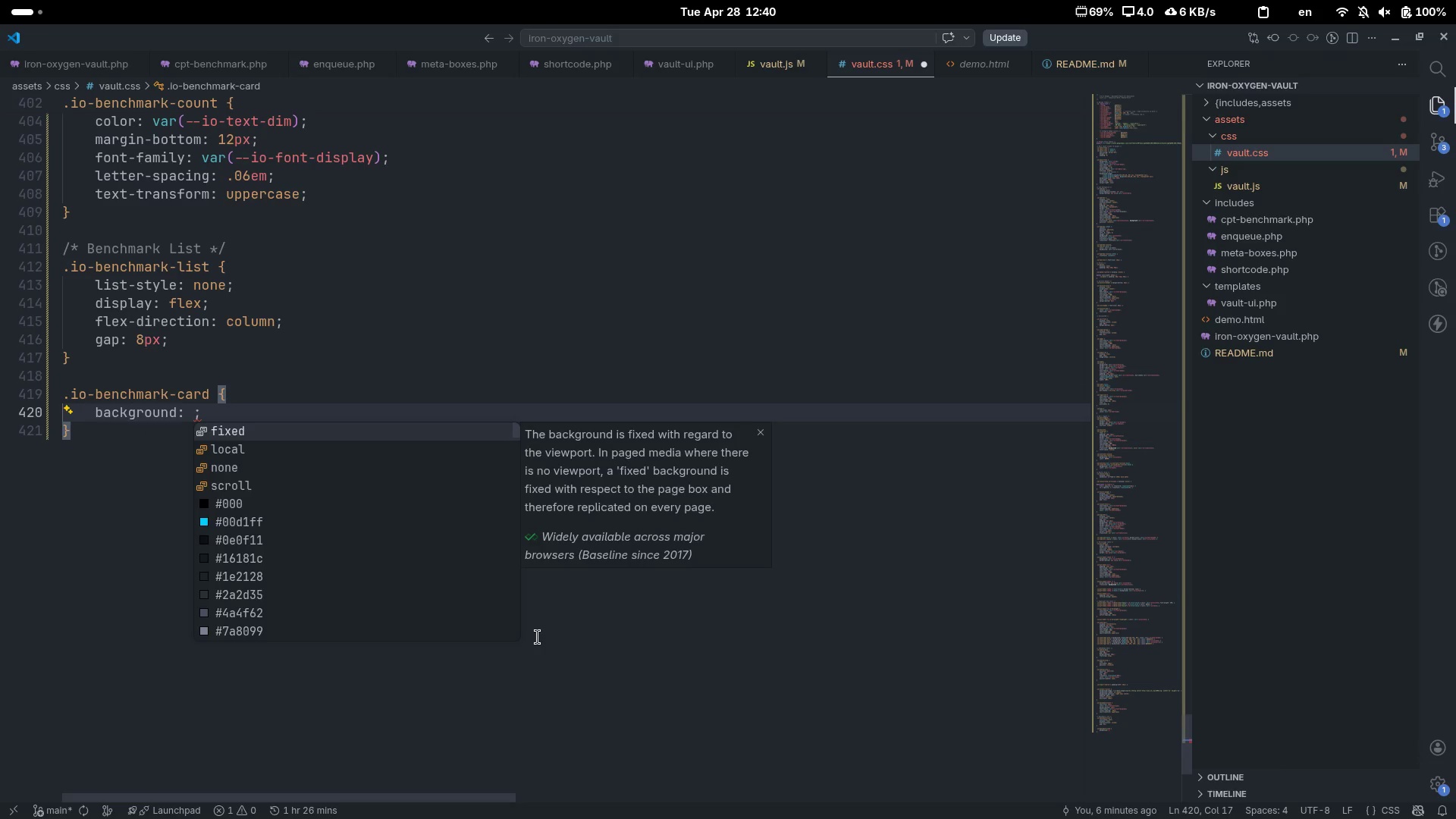 
type(var(--io-sr)
key(Tab)
 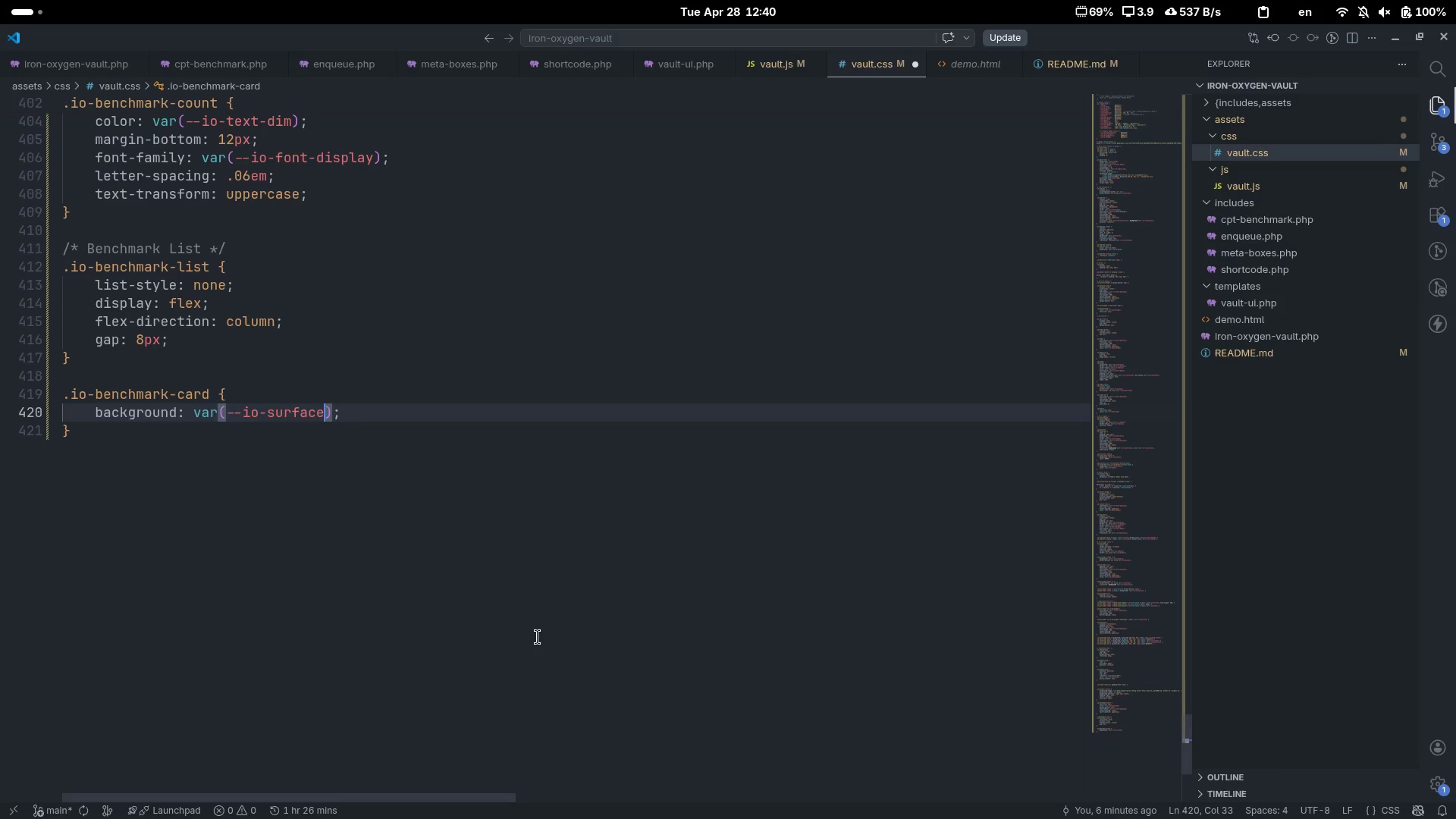 
key(Control+ControlLeft)
 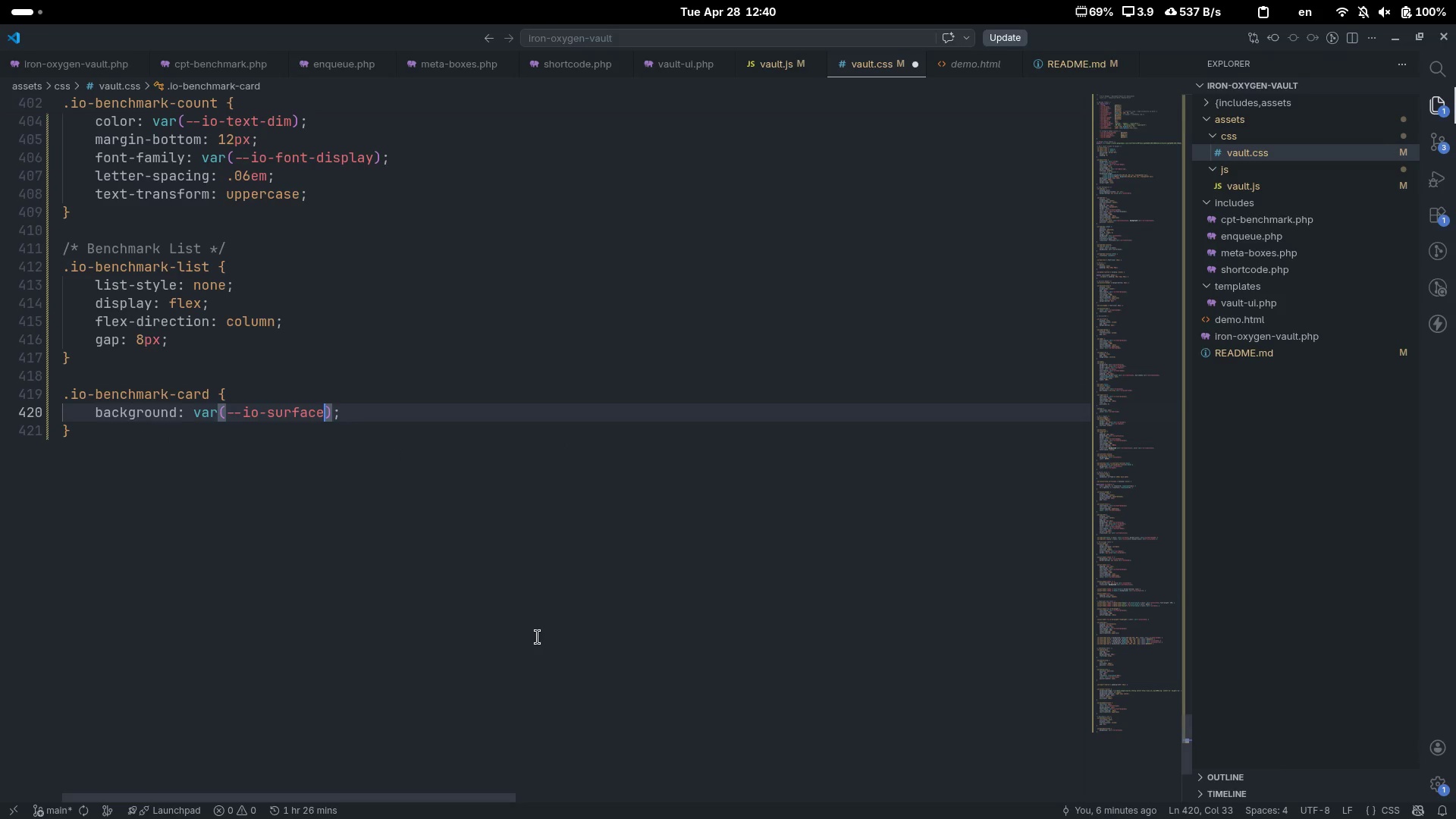 
key(Control+ArrowRight)
 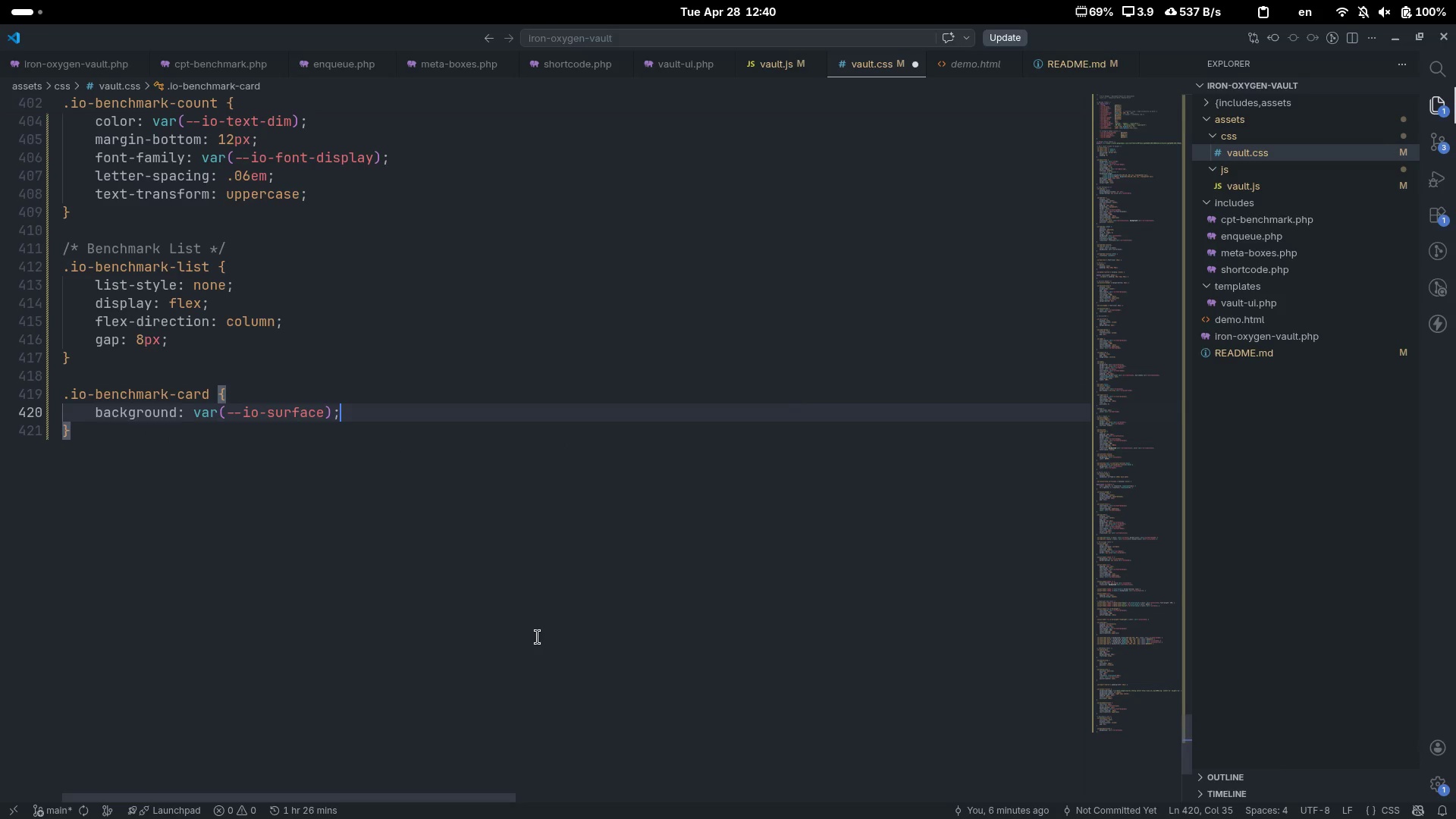 
key(Enter)
 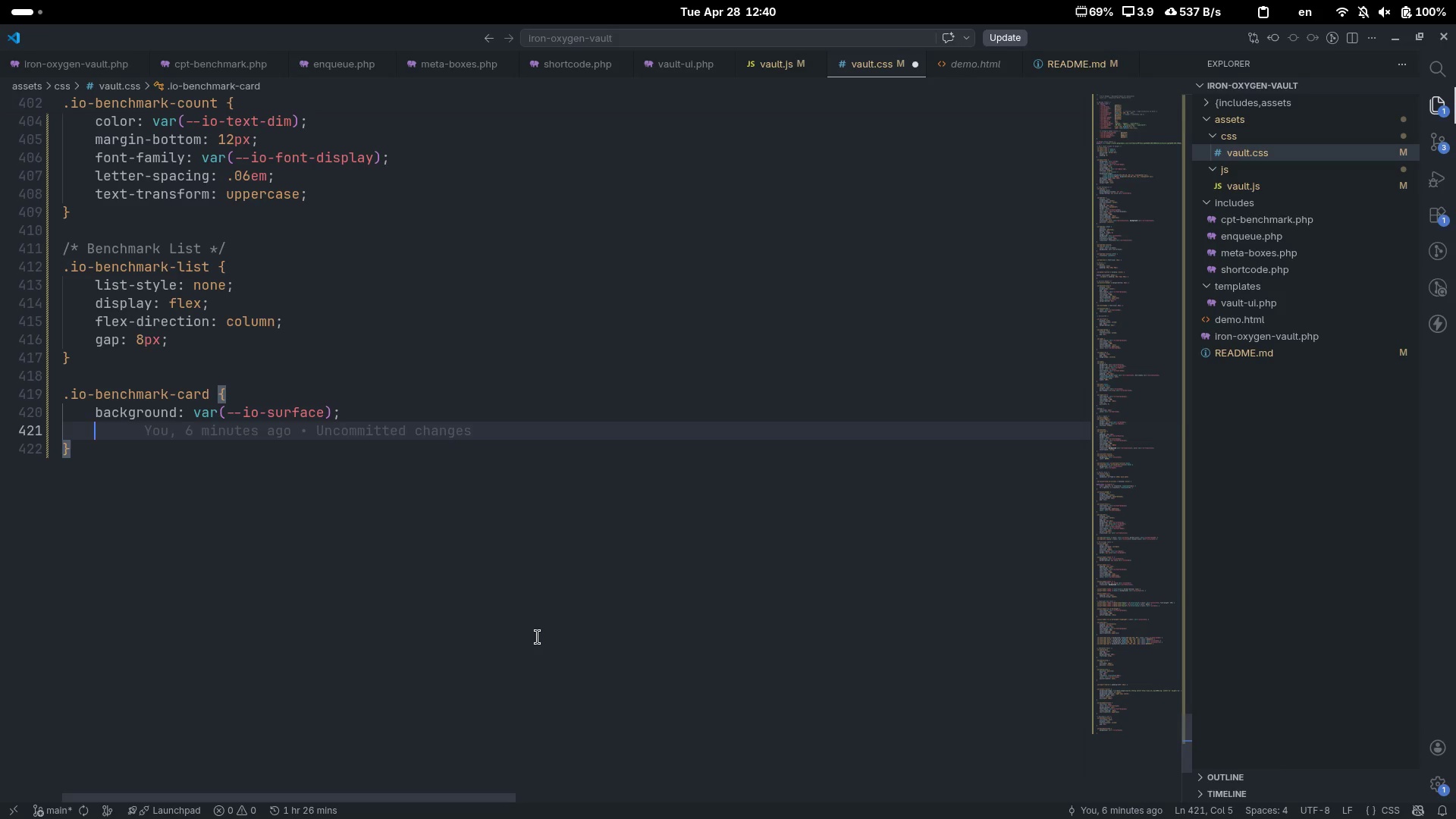 
type(bord)
key(Tab)
type(1px sl)
key(Backspace)
type(oli)
key(Tab)
type( var(--io-bord)
key(Tab)
 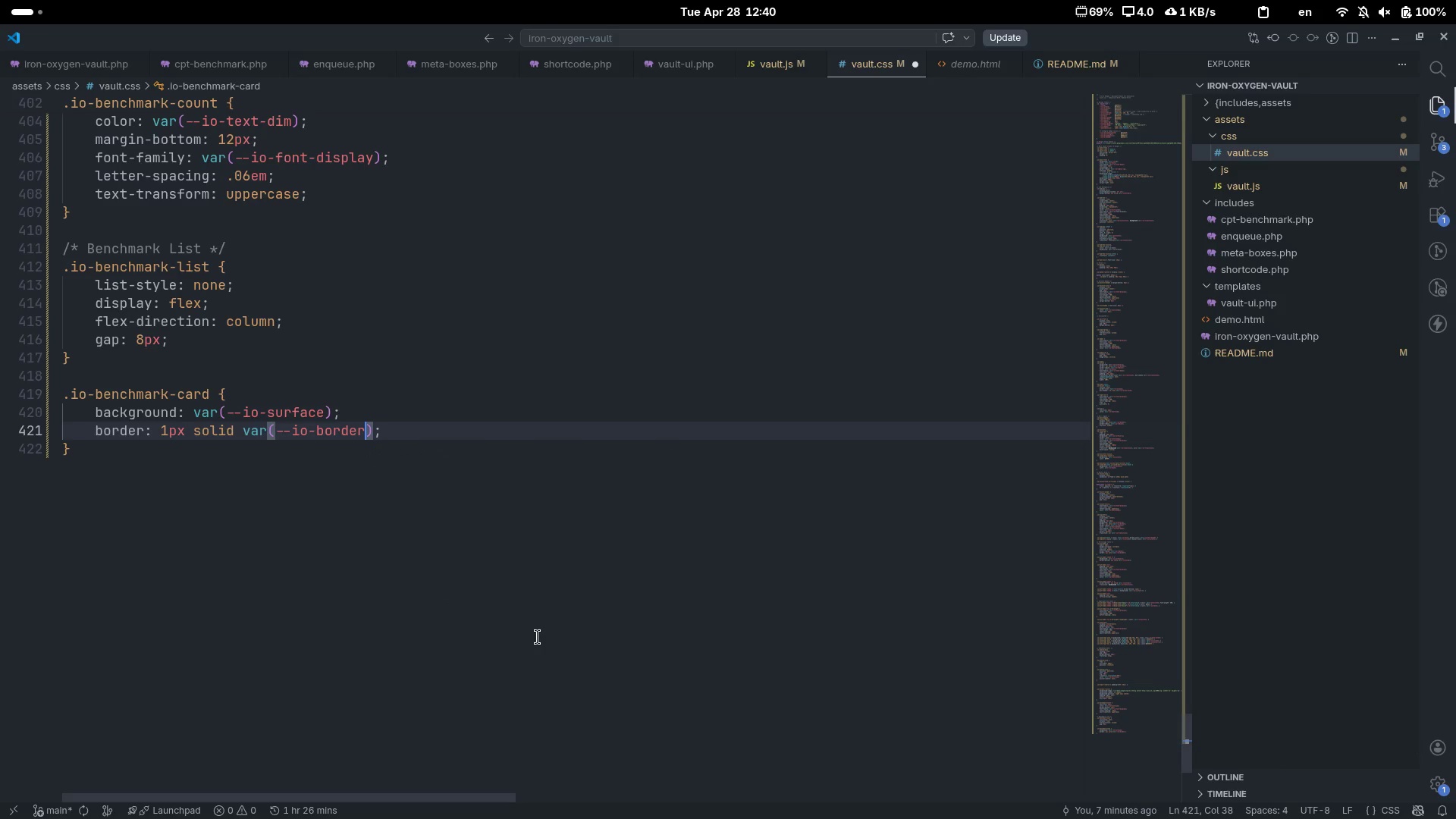 
key(Control+ControlLeft)
 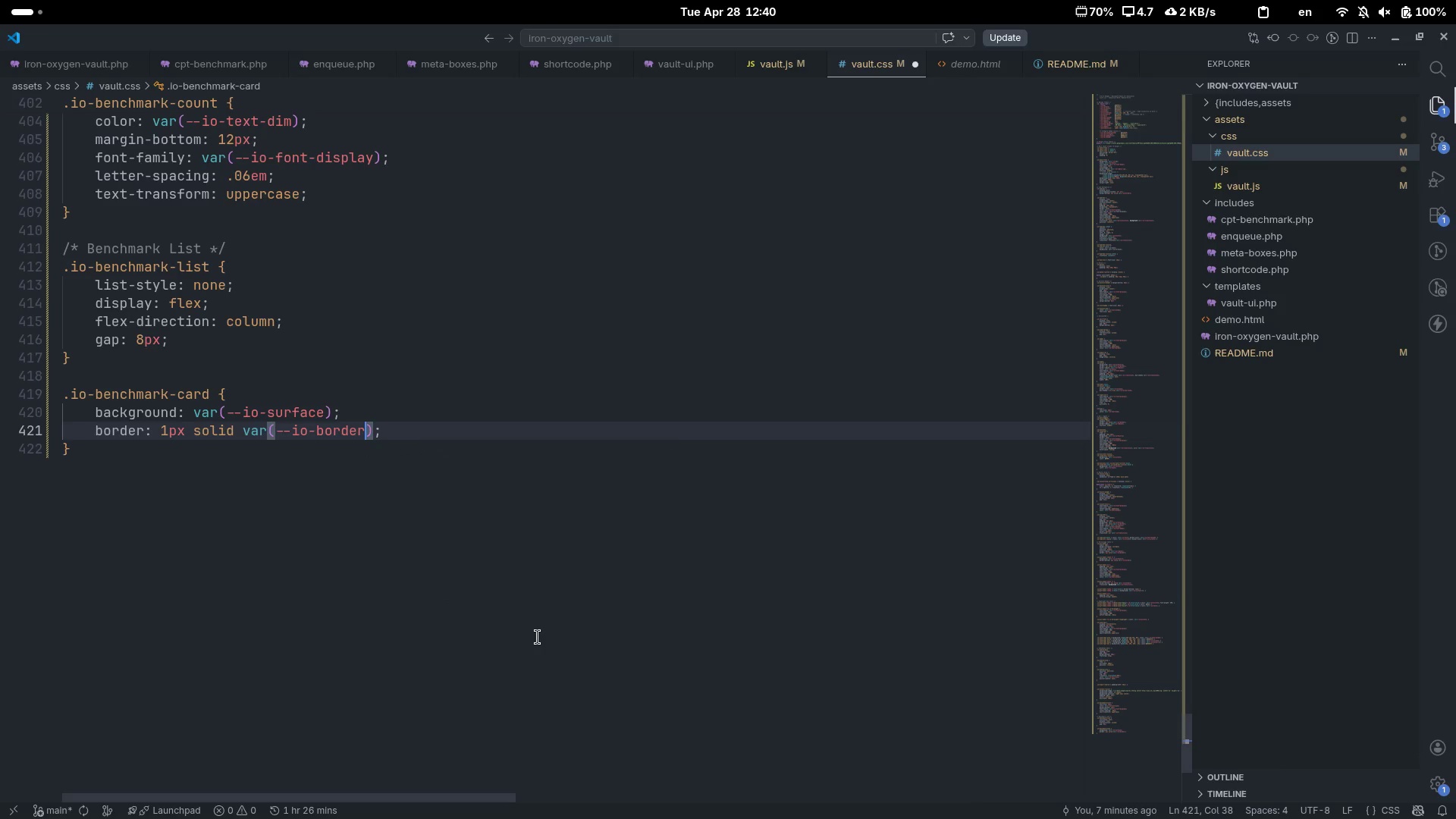 
key(Control+ArrowRight)
 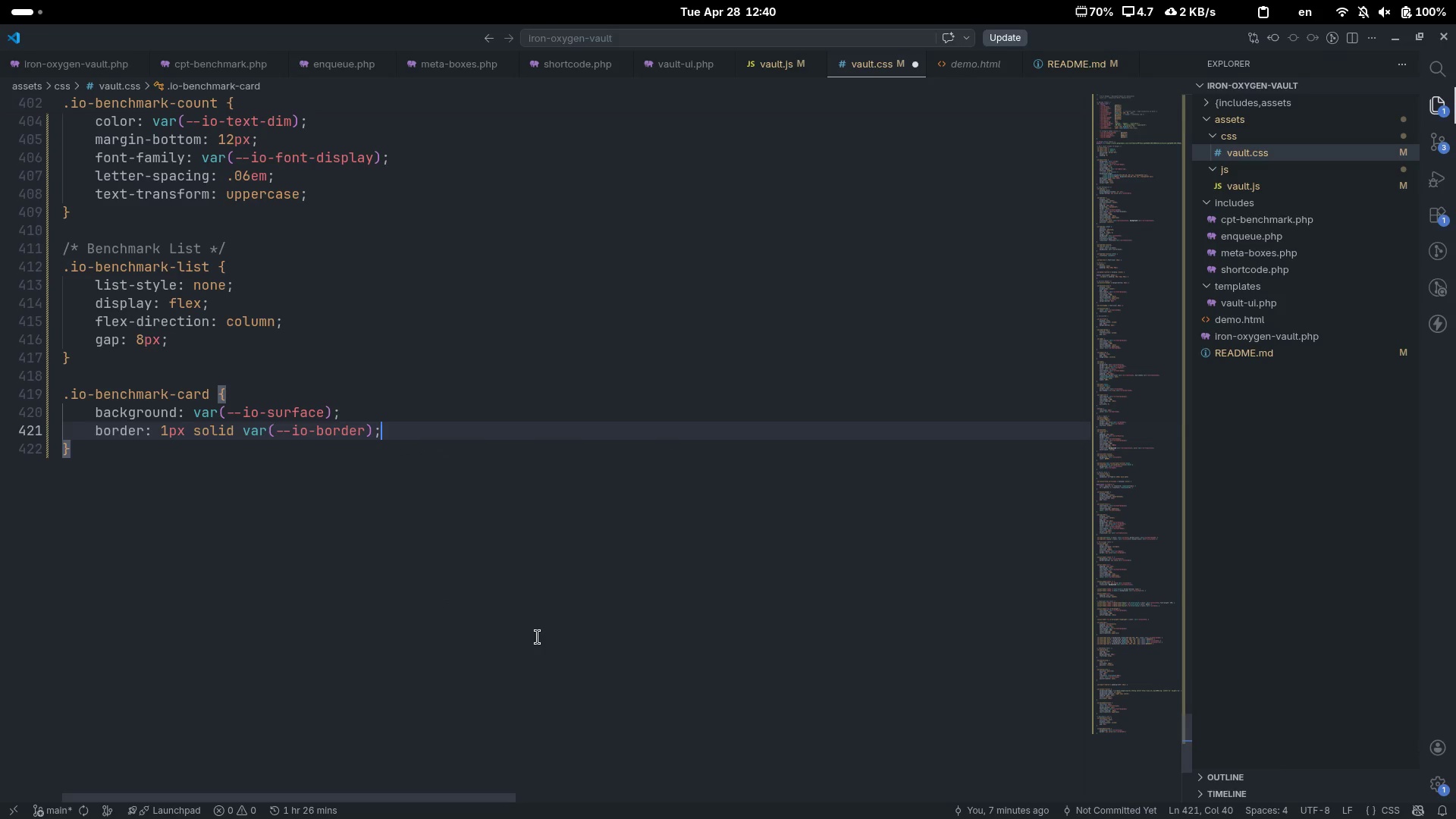 
key(Enter)
 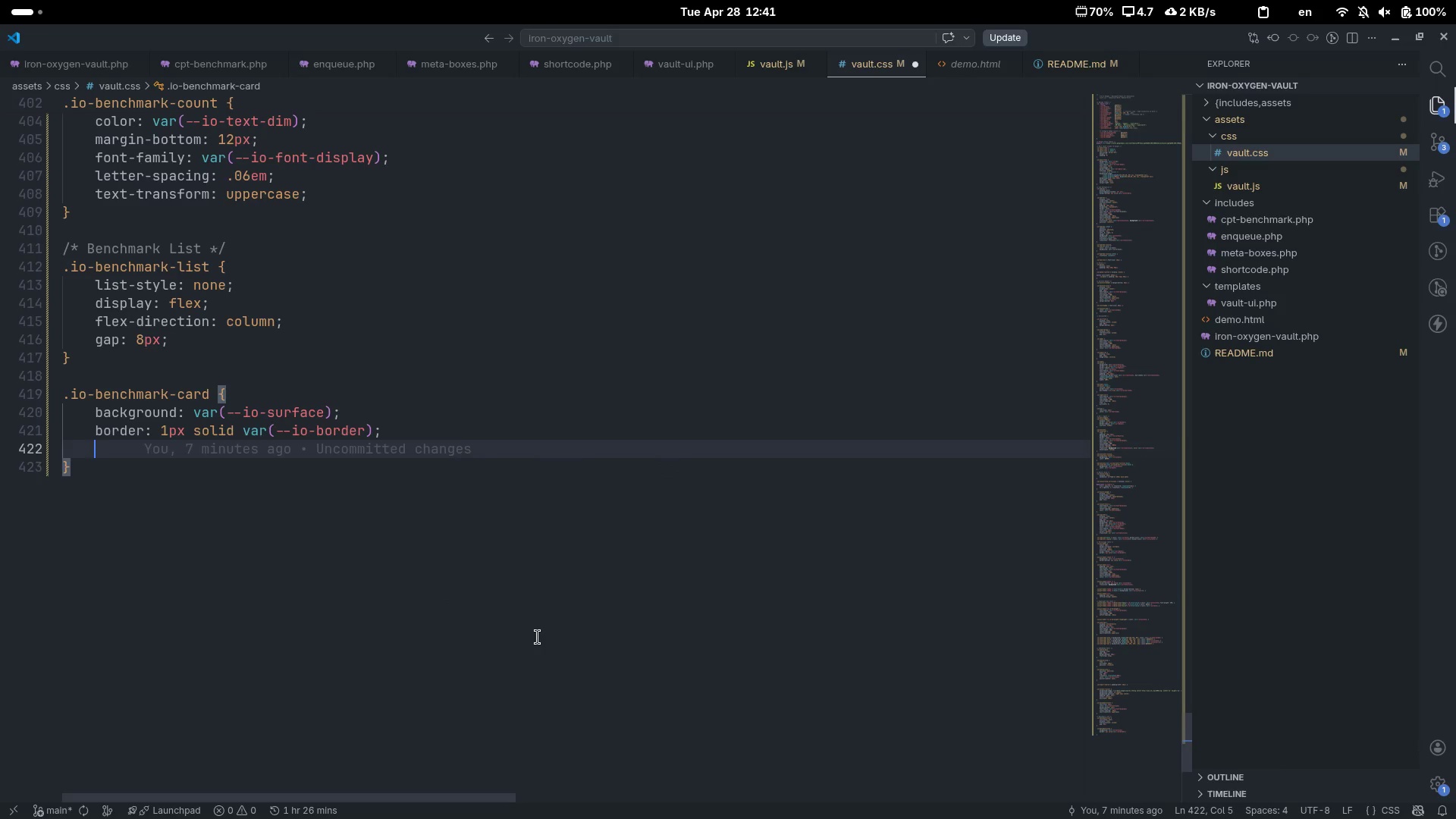 
type(border-ra)
key(Tab)
type(var(--io-rad)
 